 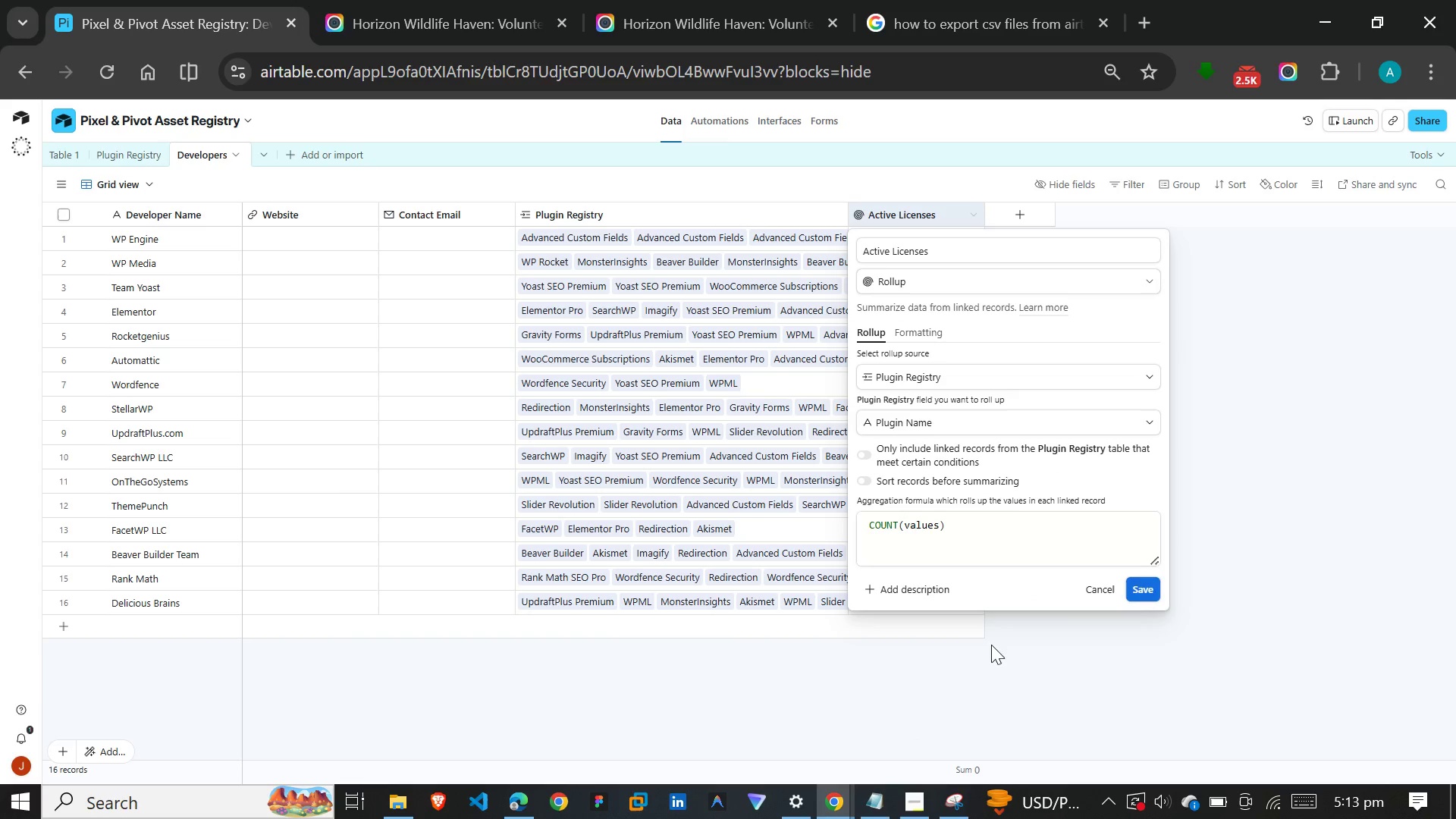 
left_click([1050, 418])
 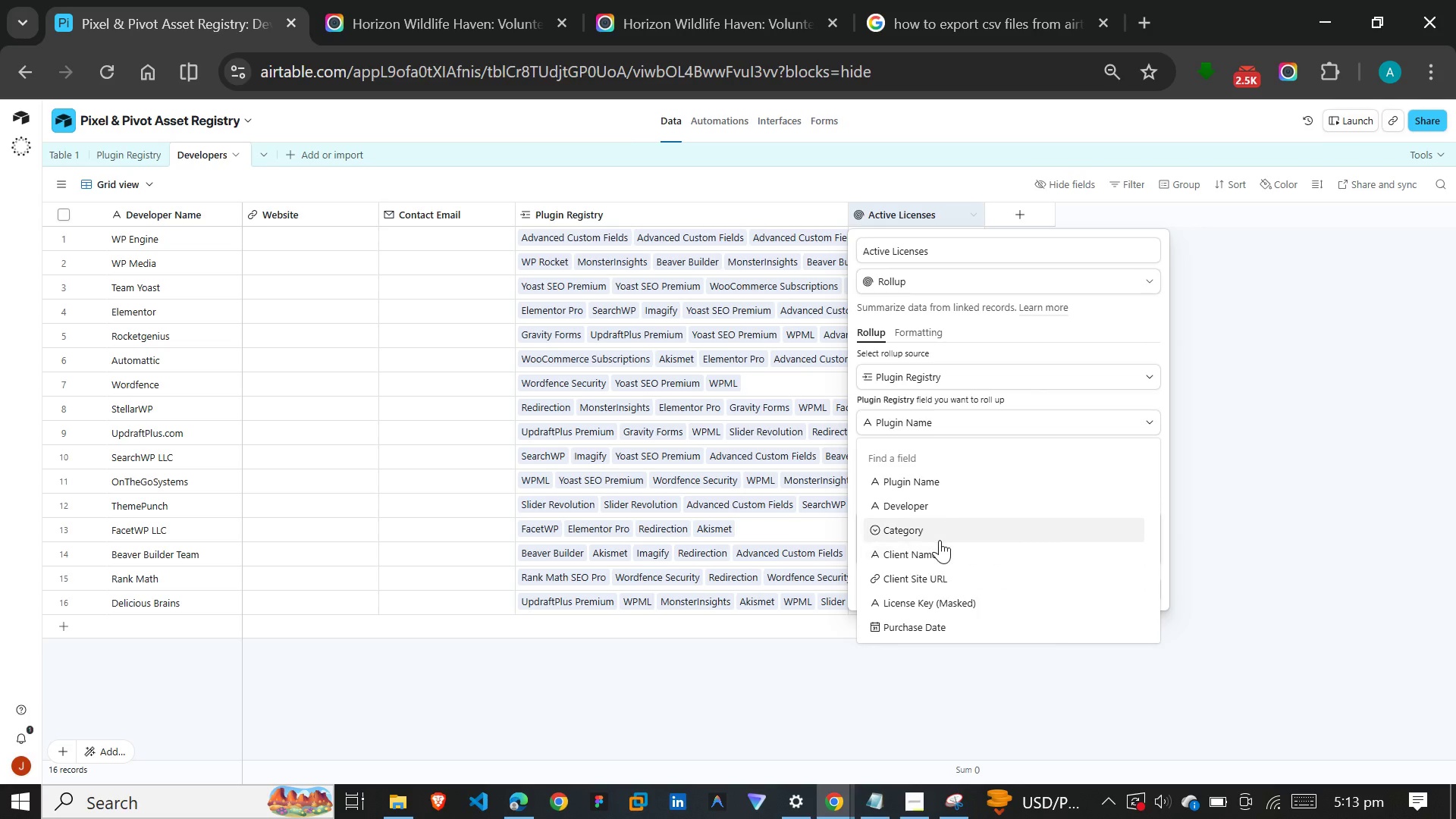 
scroll: coordinate [940, 540], scroll_direction: down, amount: 10.0
 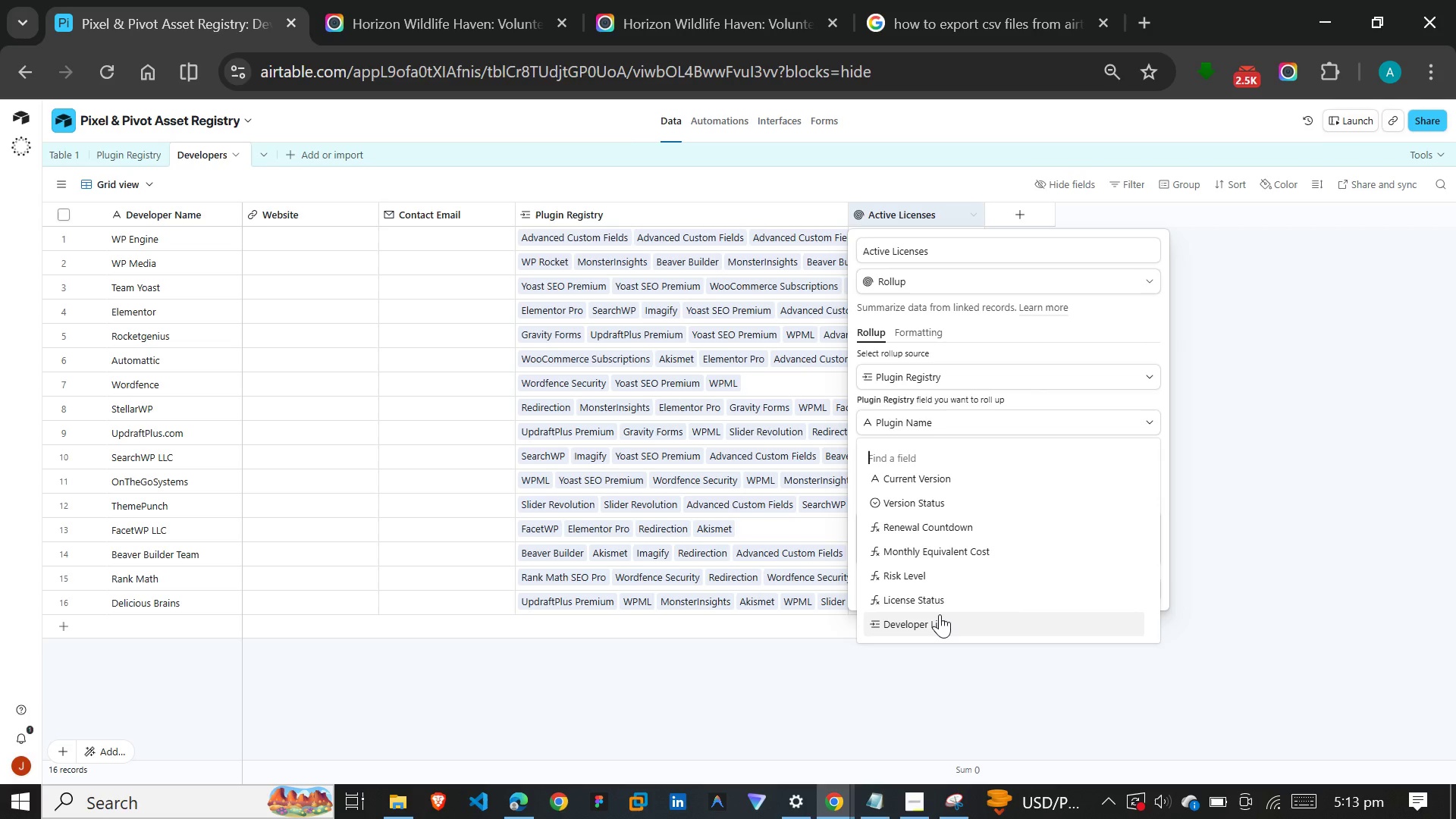 
left_click([940, 614])
 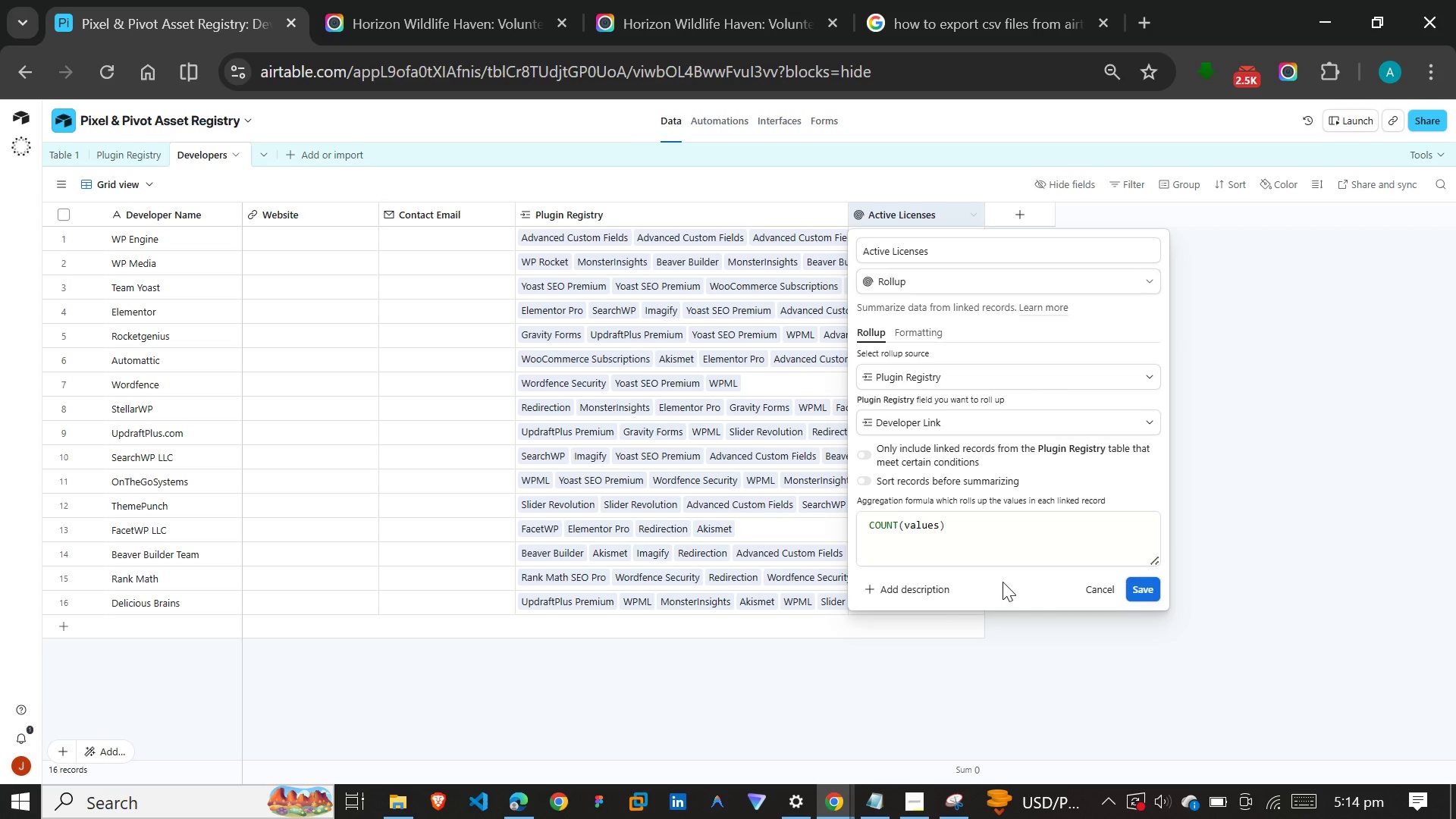 
wait(12.16)
 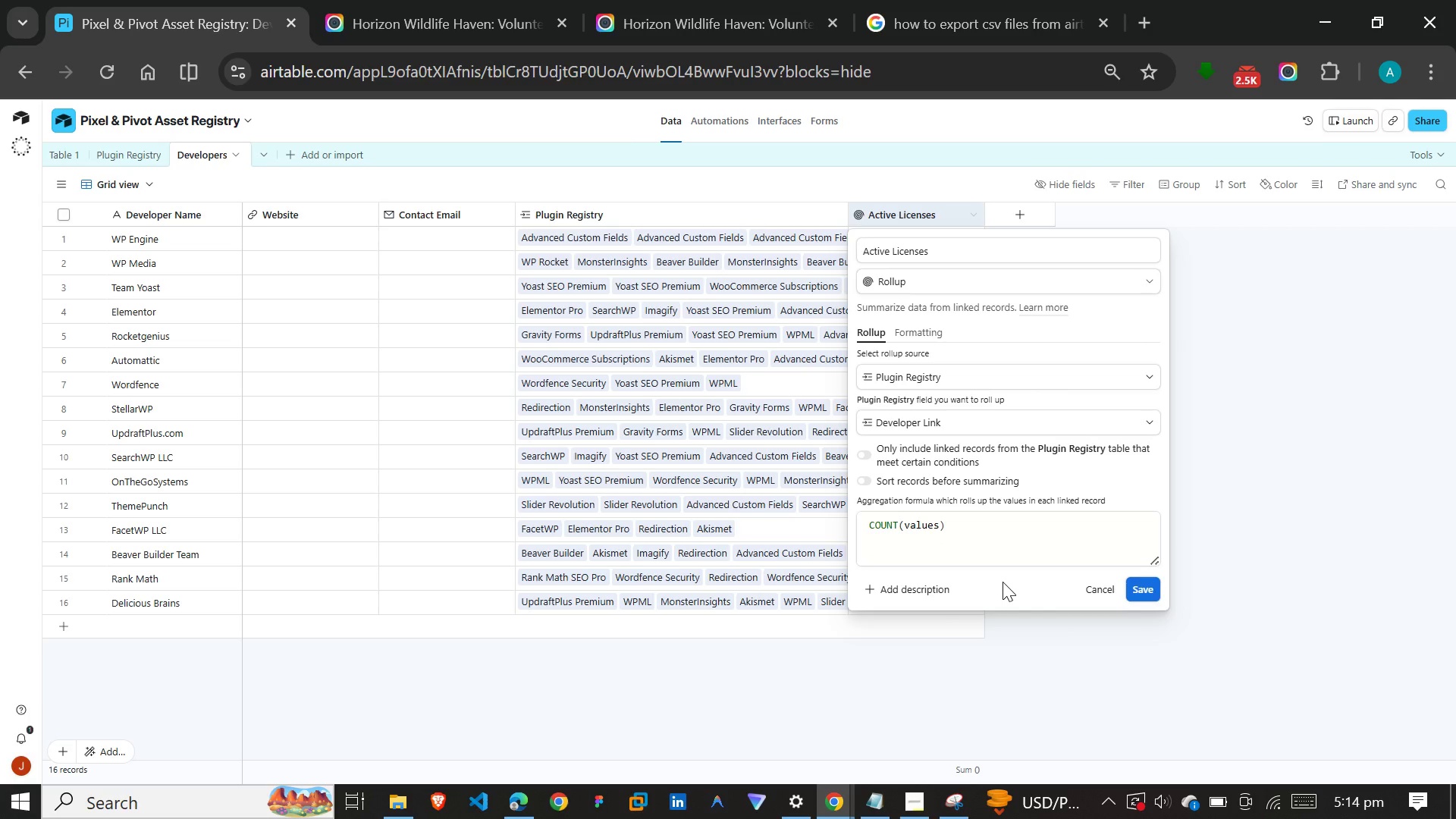 
left_click([1053, 374])
 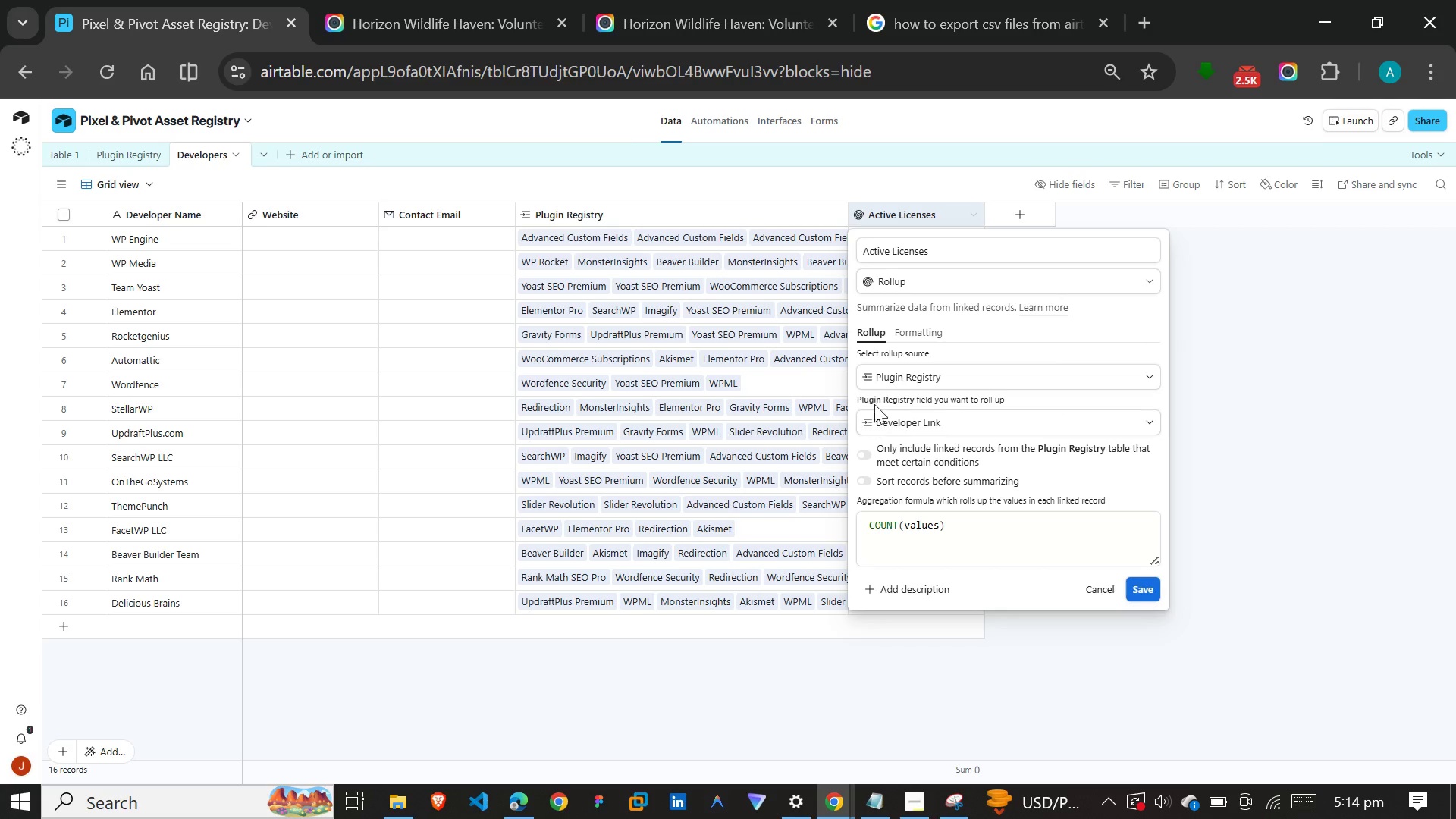 
wait(6.09)
 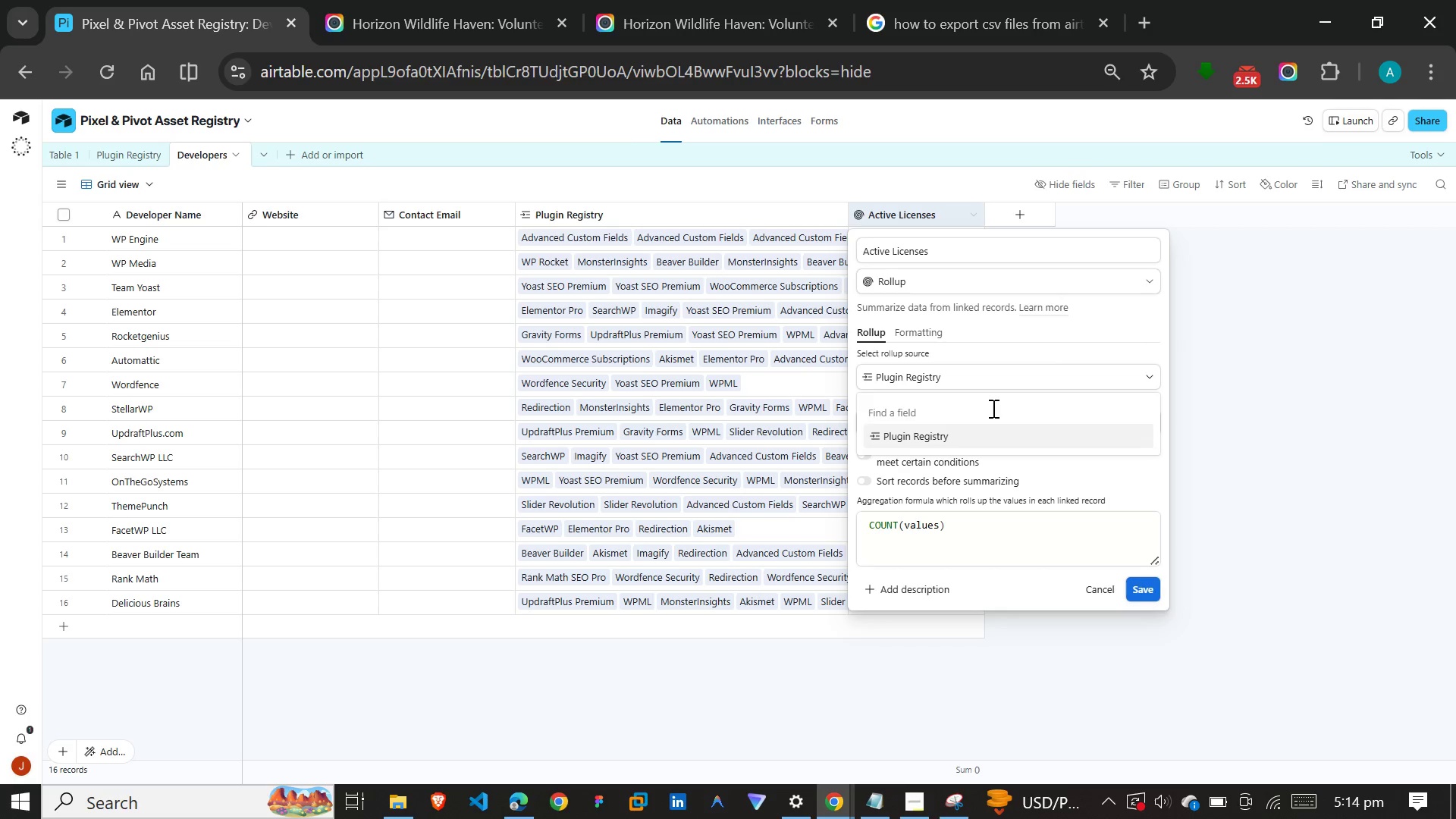 
mouse_move([959, 370])
 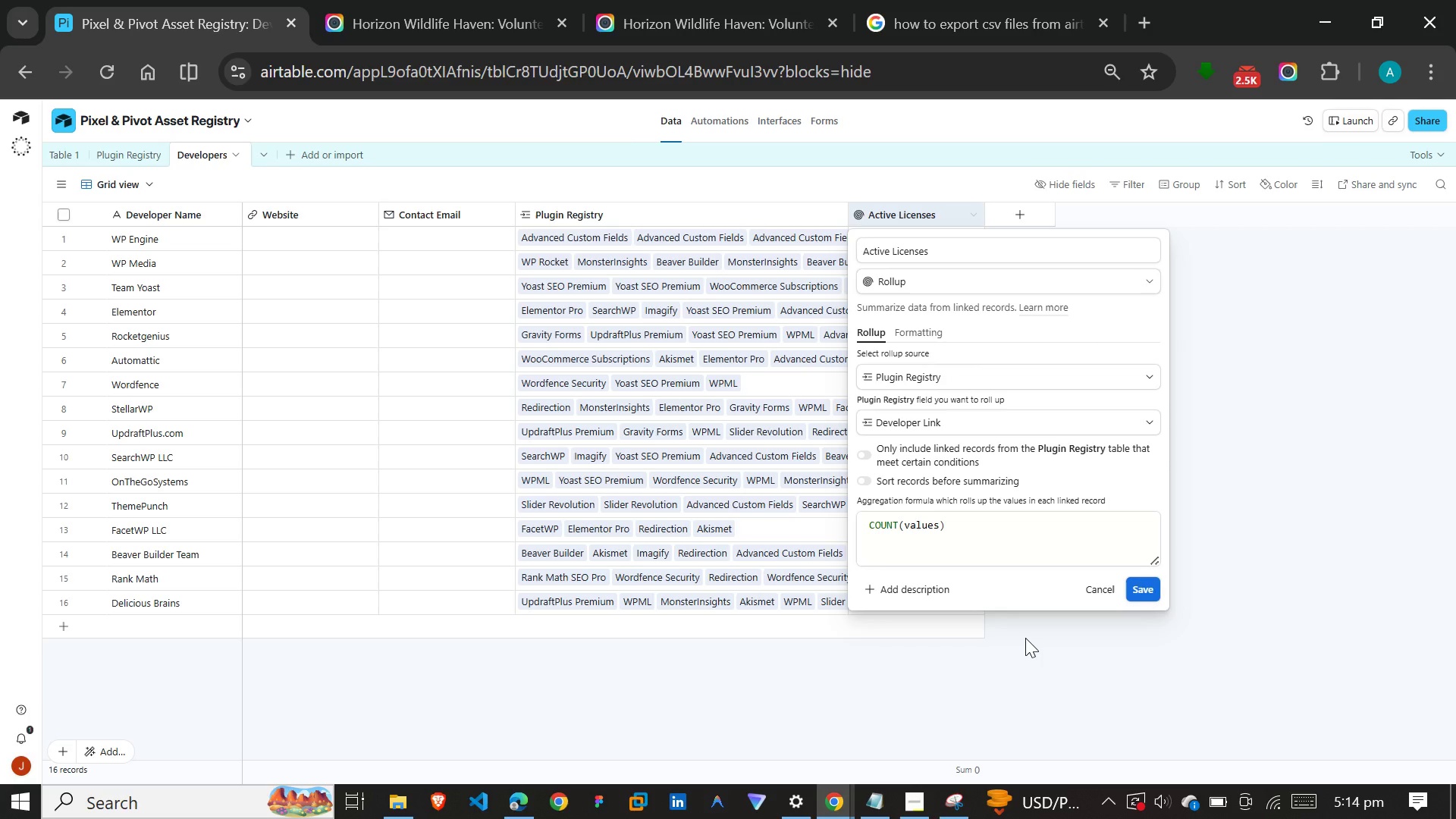 
wait(10.67)
 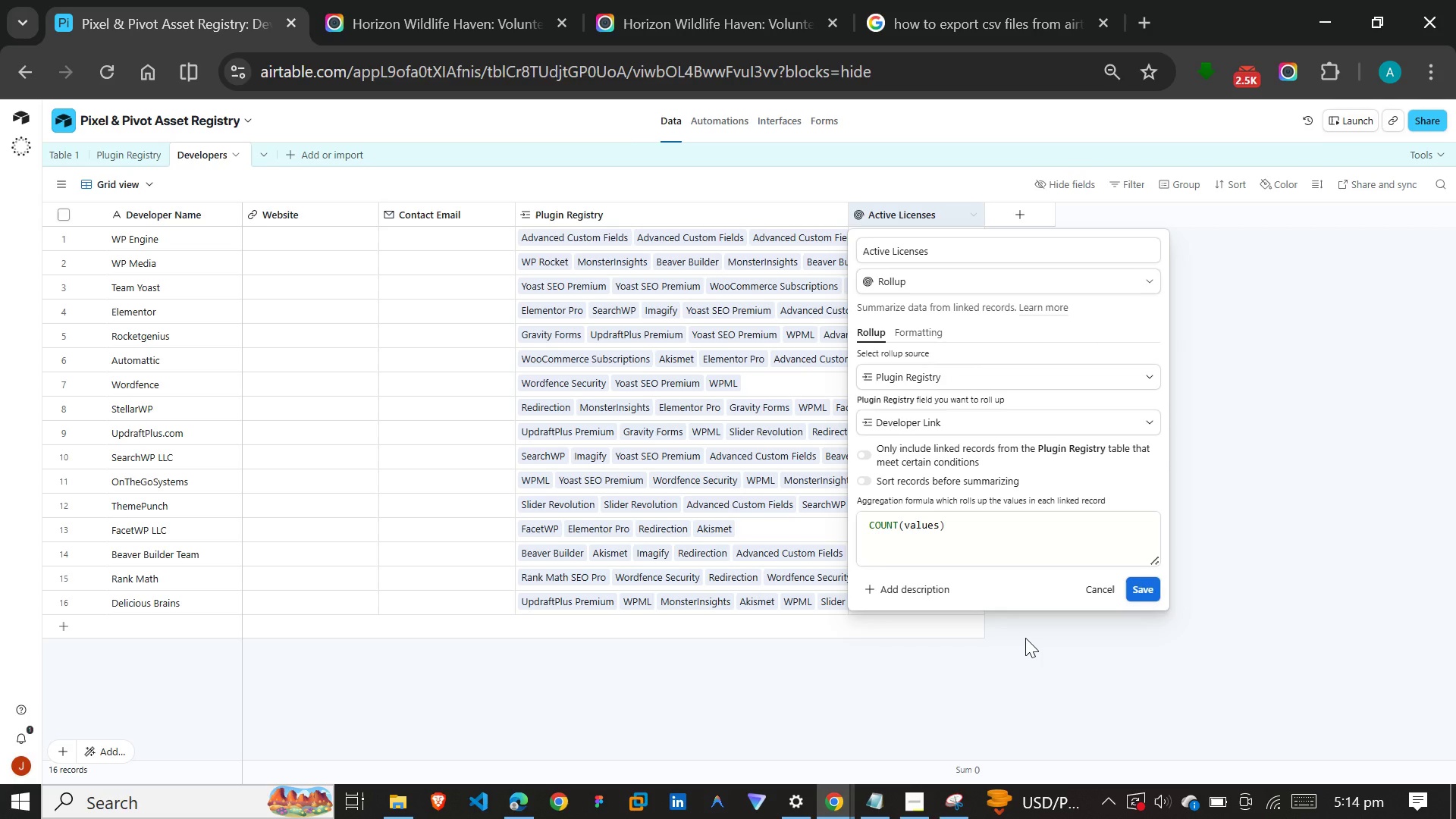 
left_click([1134, 583])
 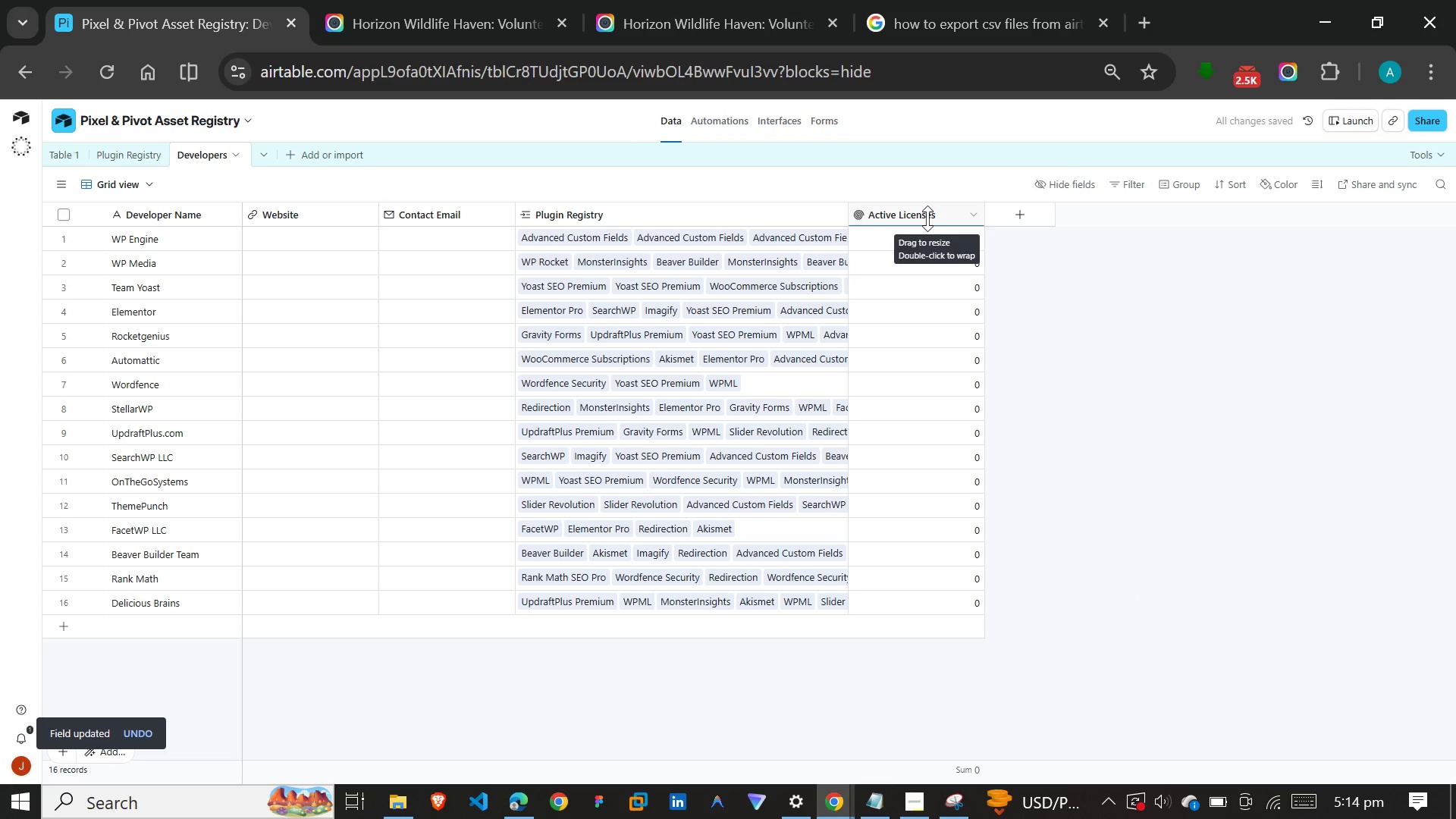 
left_click([930, 209])
 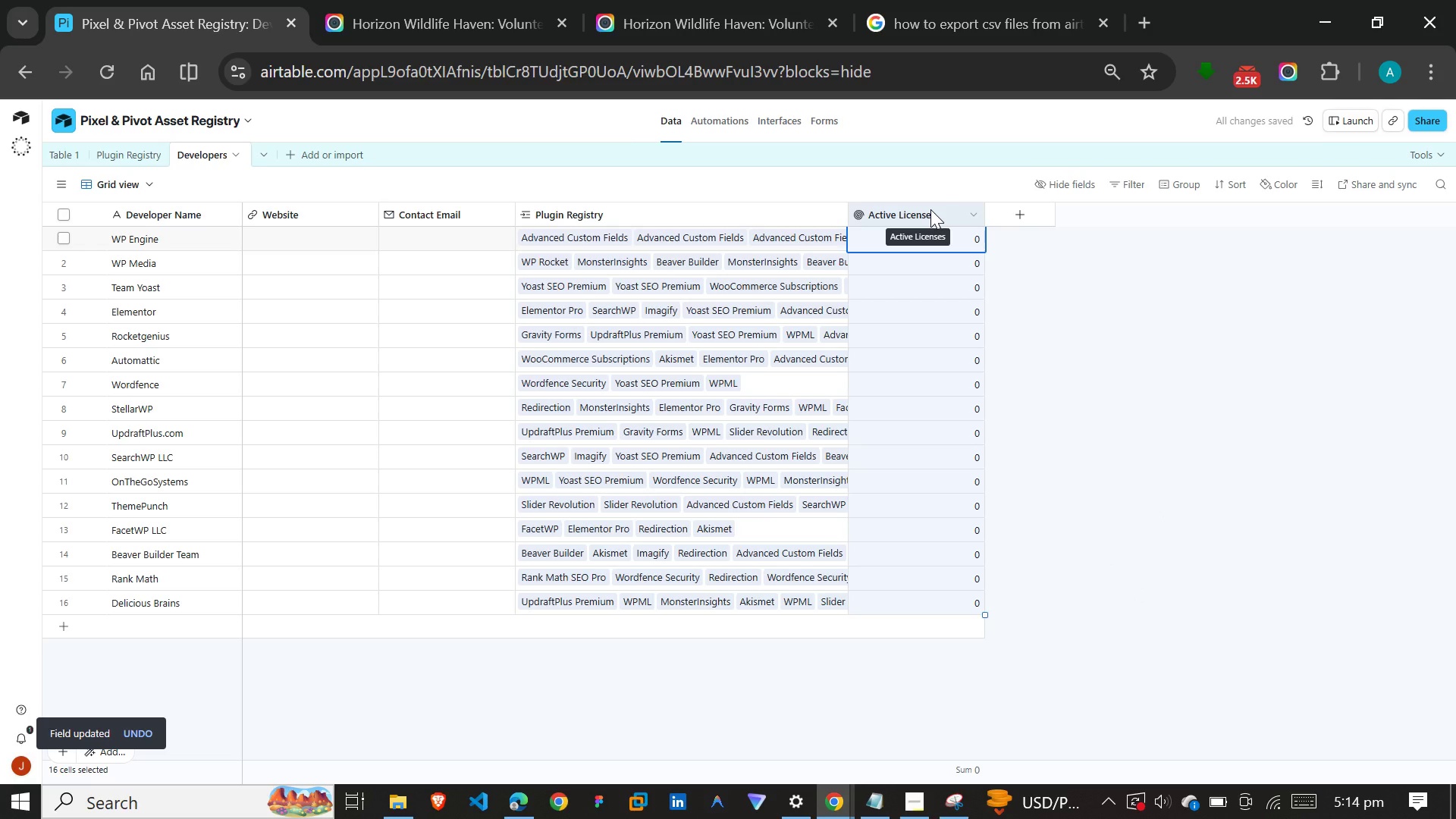 
double_click([930, 209])
 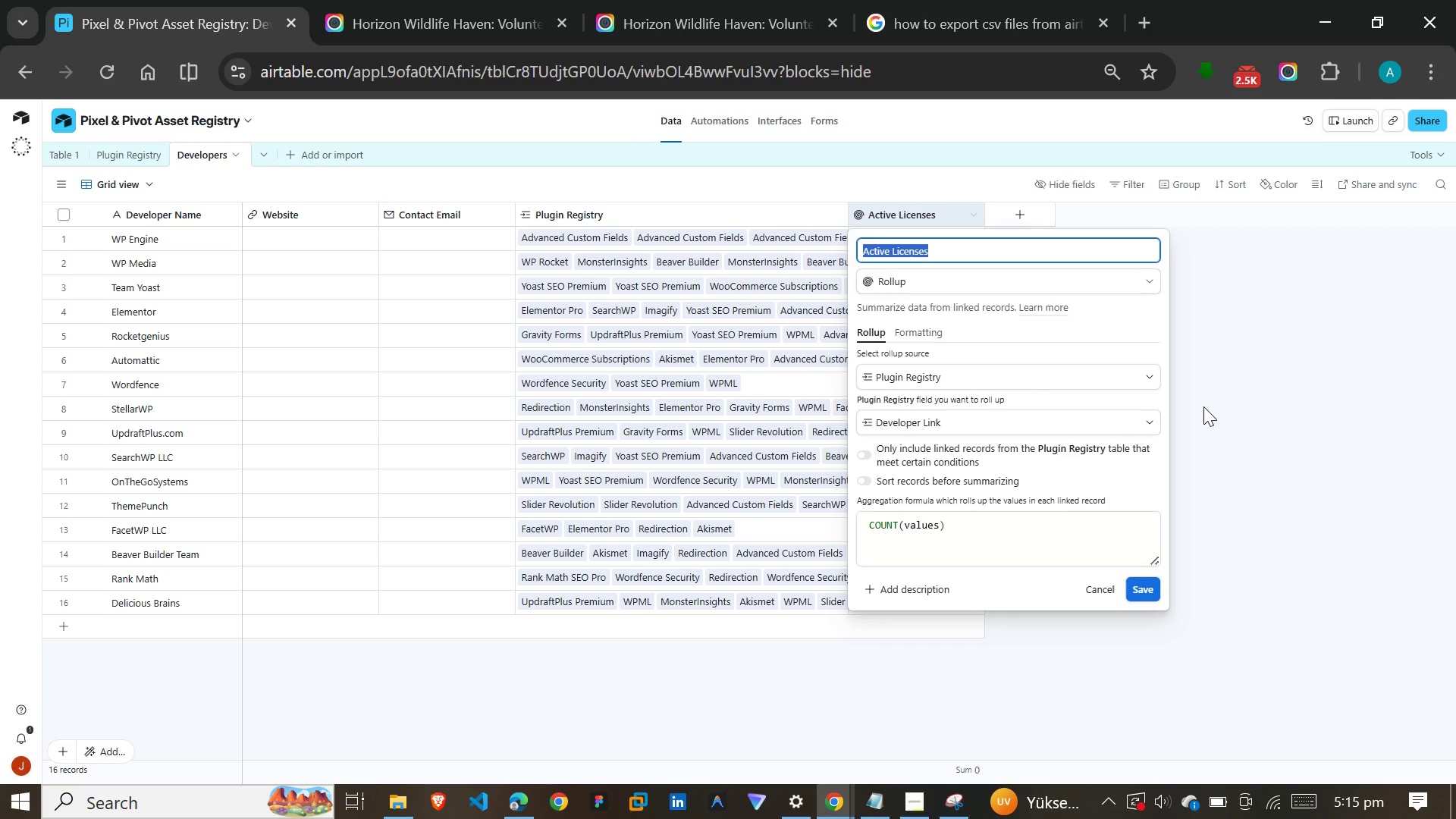 
wait(87.47)
 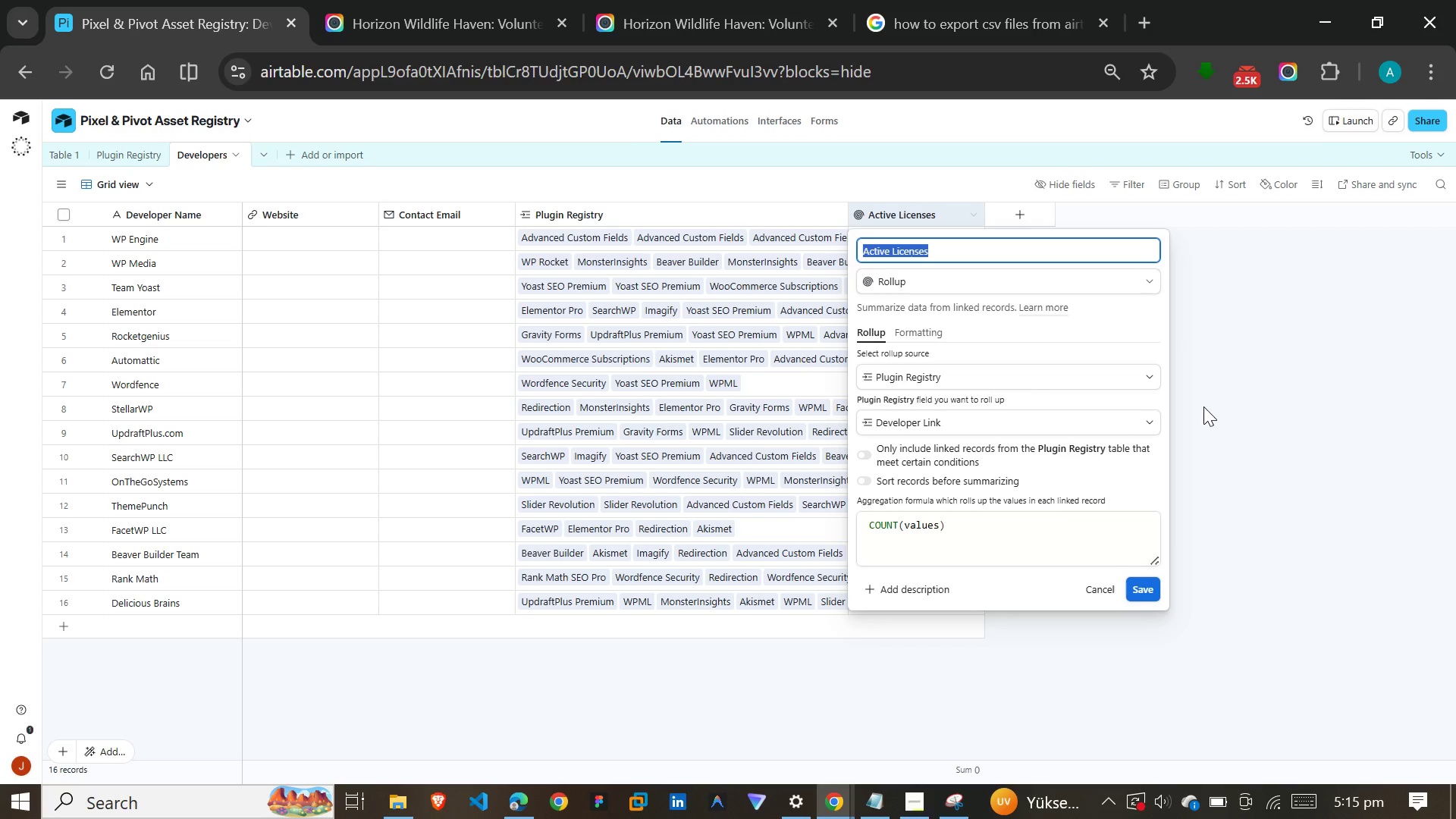 
left_click([1044, 419])
 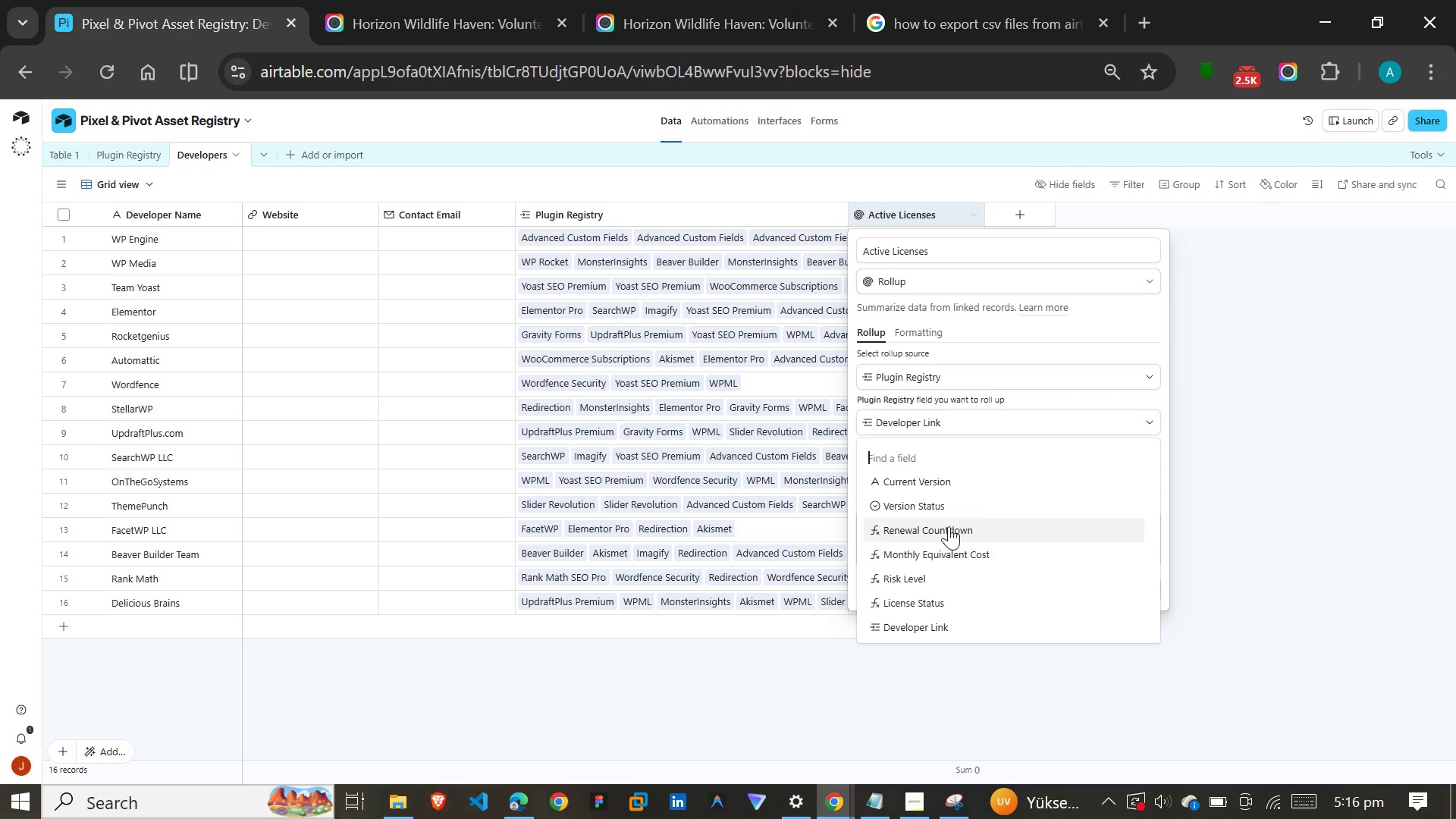 
scroll: coordinate [954, 510], scroll_direction: up, amount: 8.0
 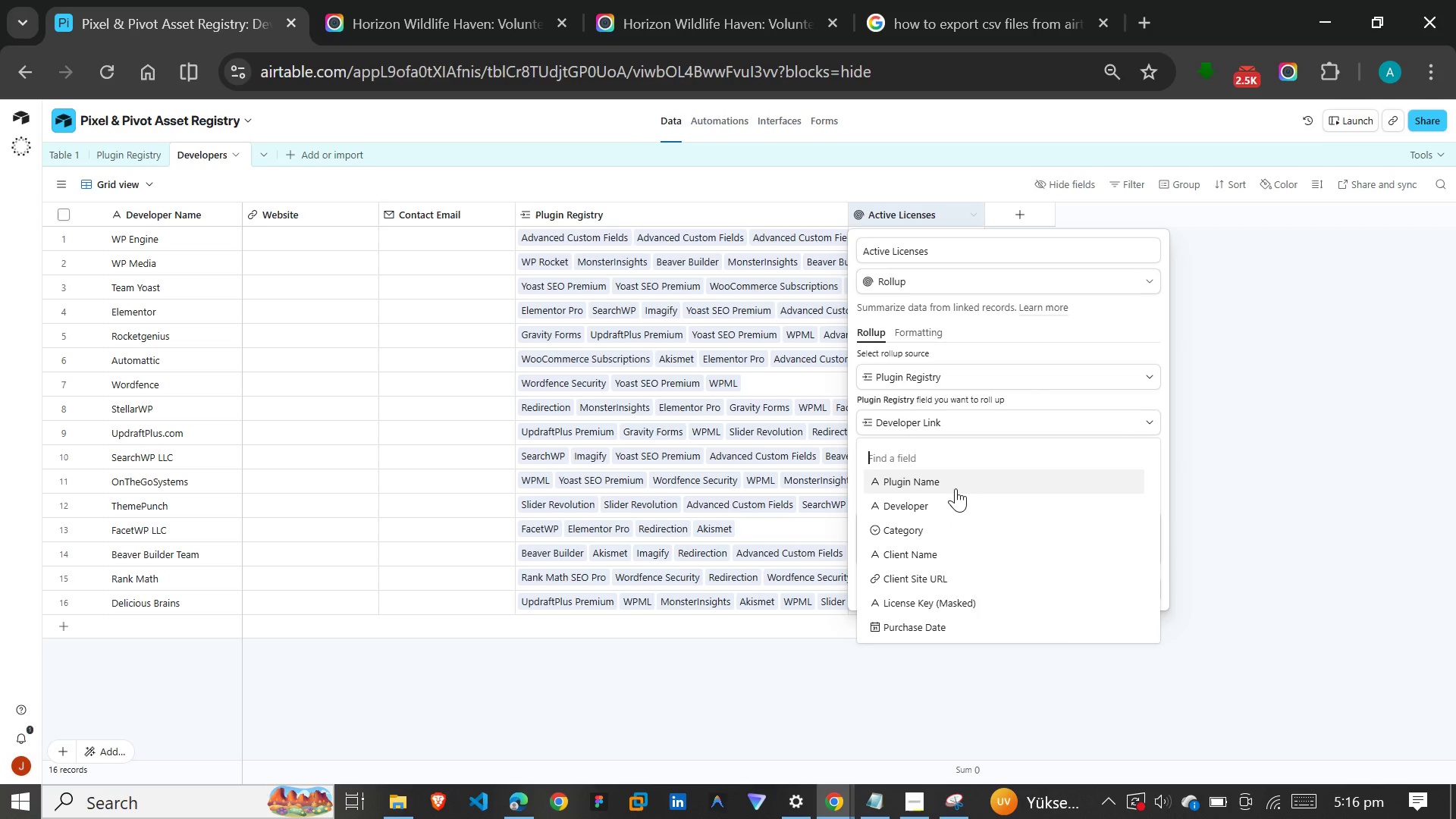 
left_click([956, 488])
 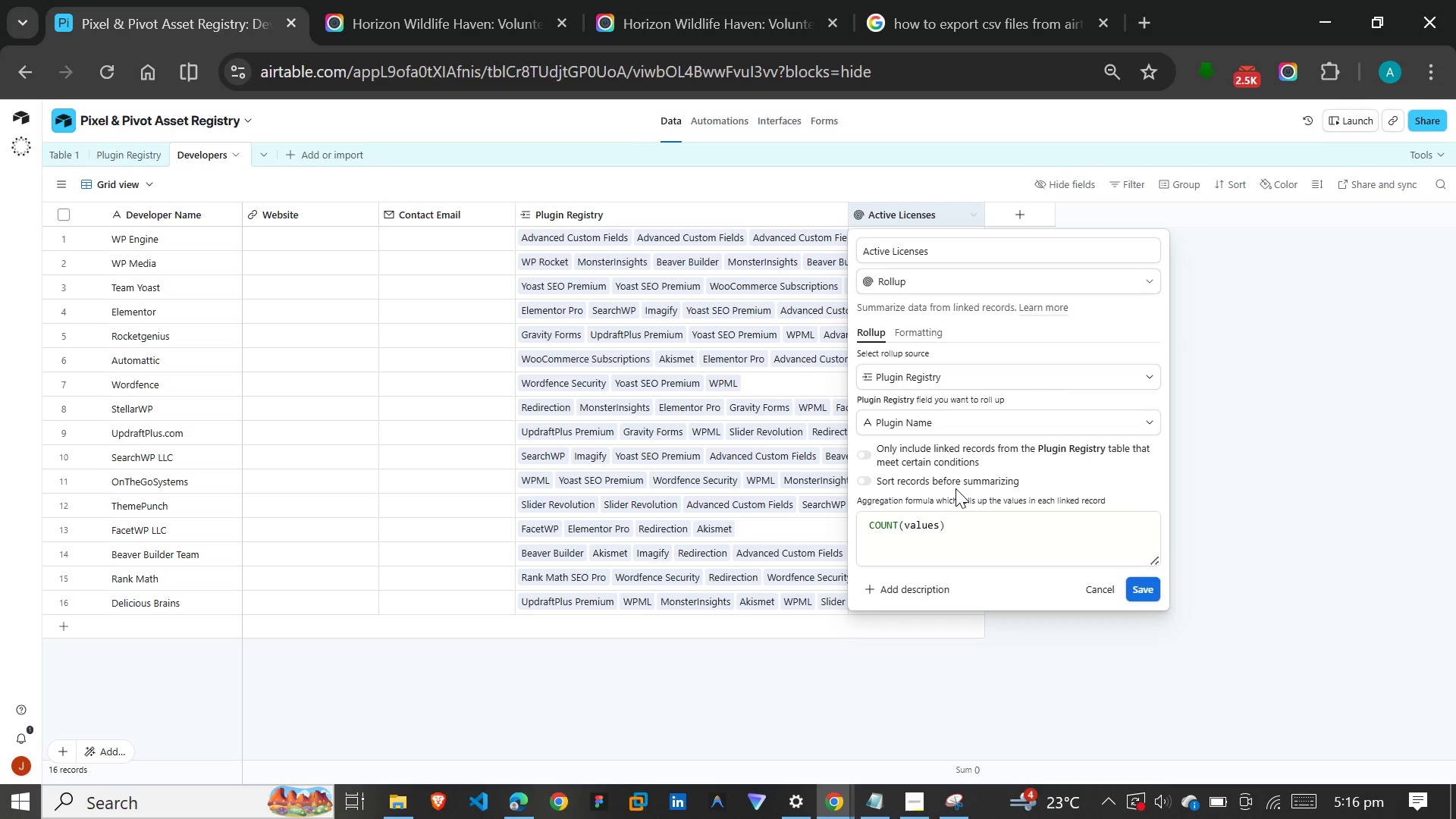 
wait(14.38)
 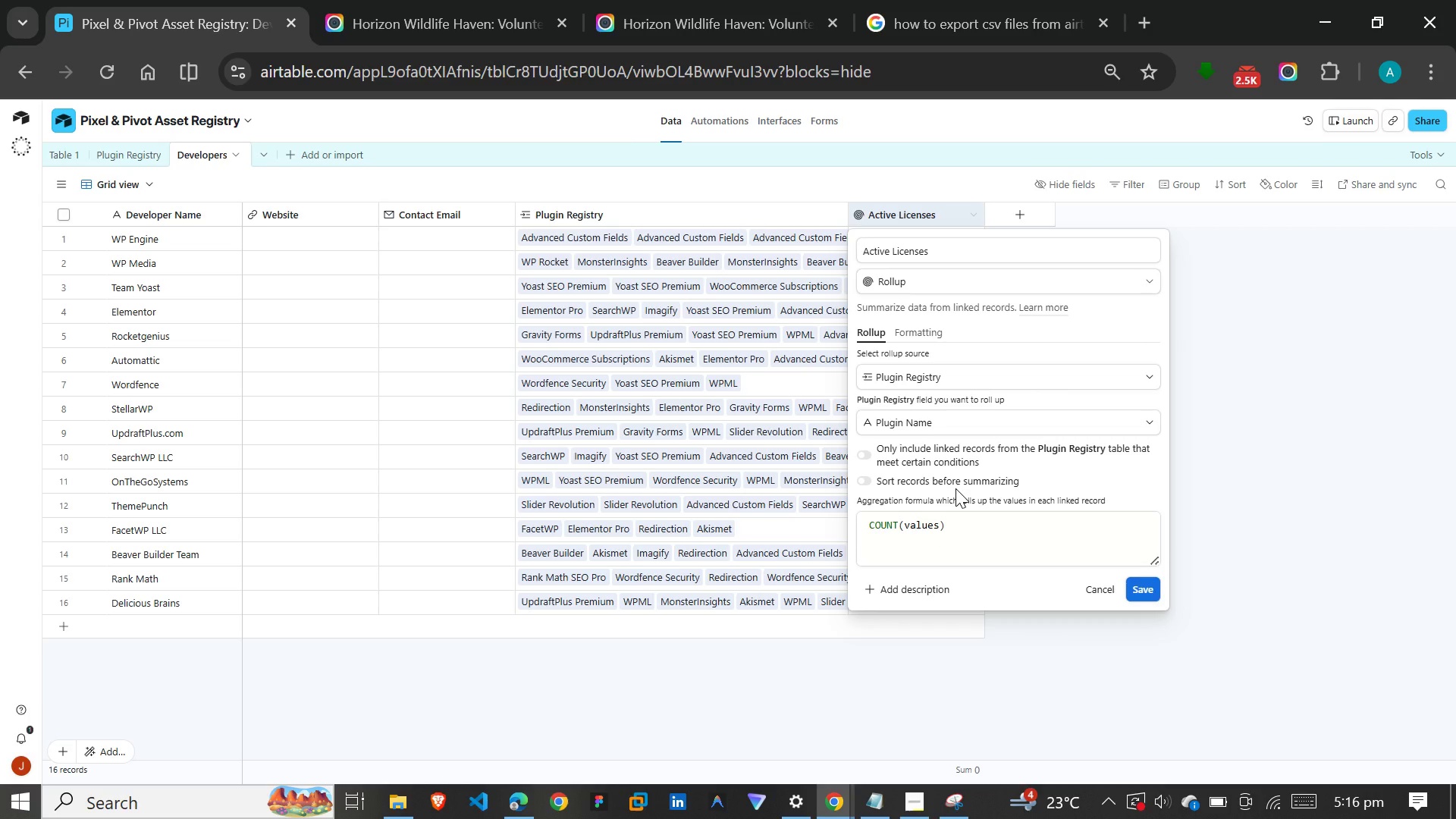 
left_click([1141, 586])
 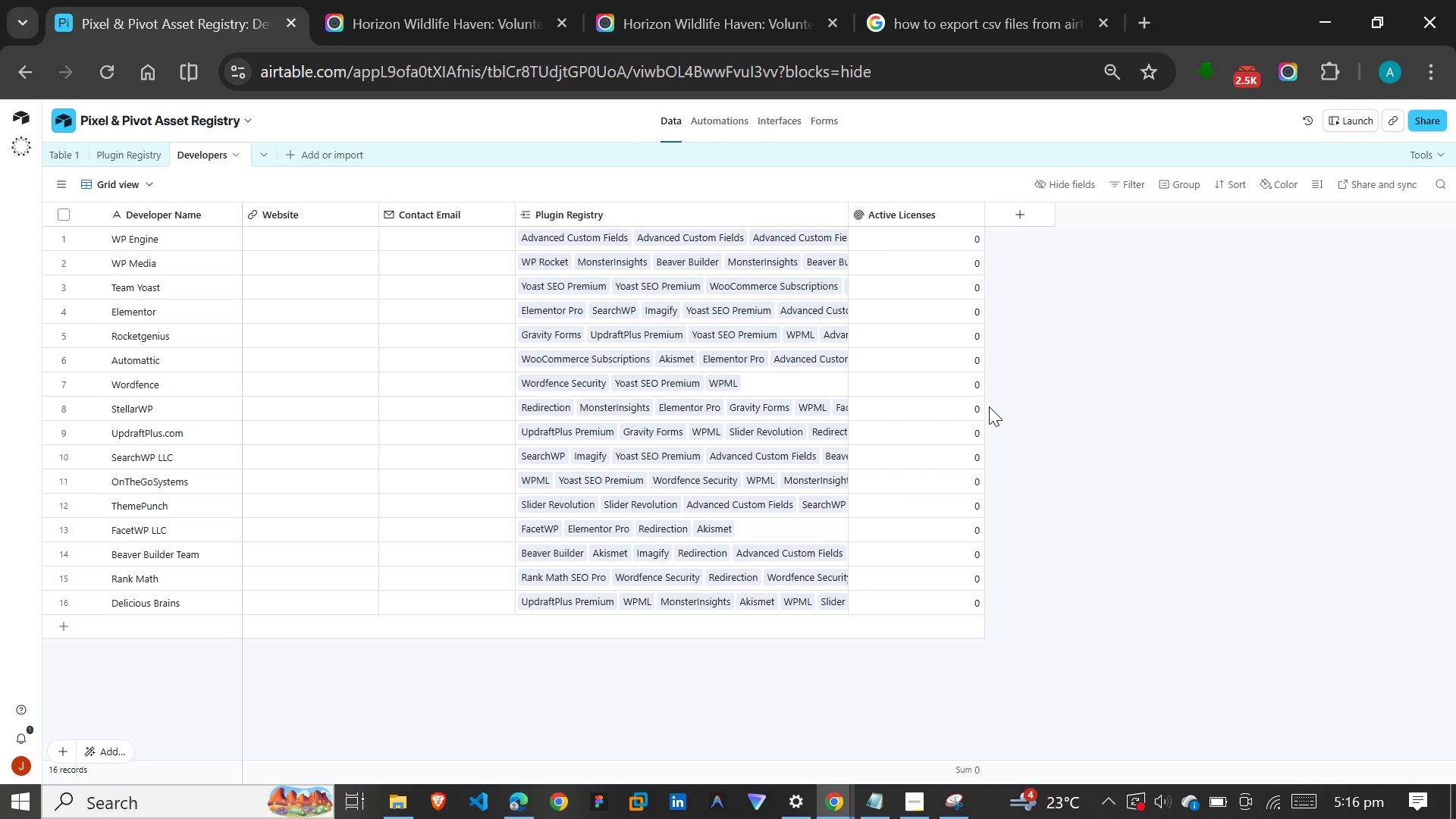 
wait(40.48)
 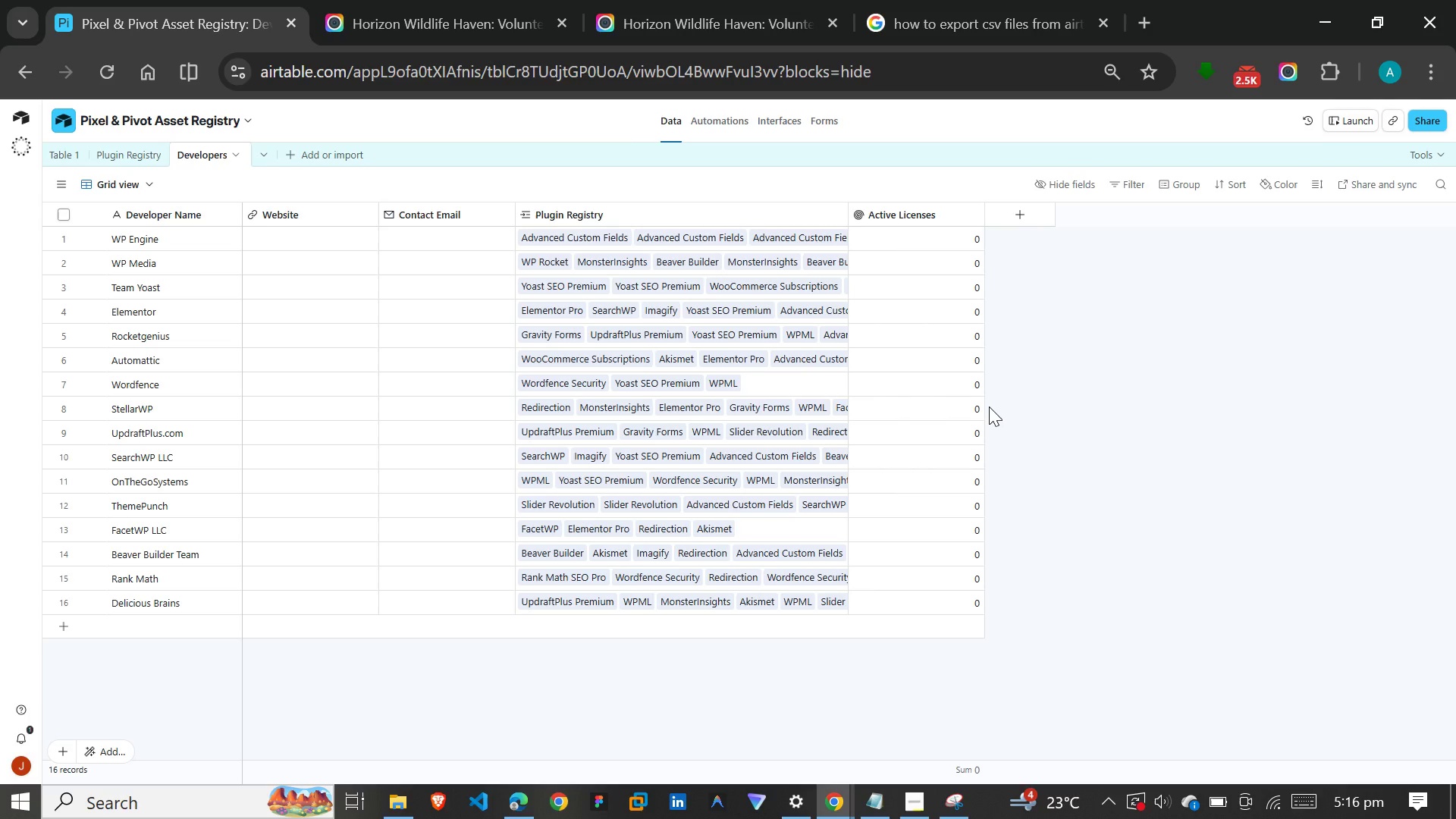 
right_click([932, 209])
 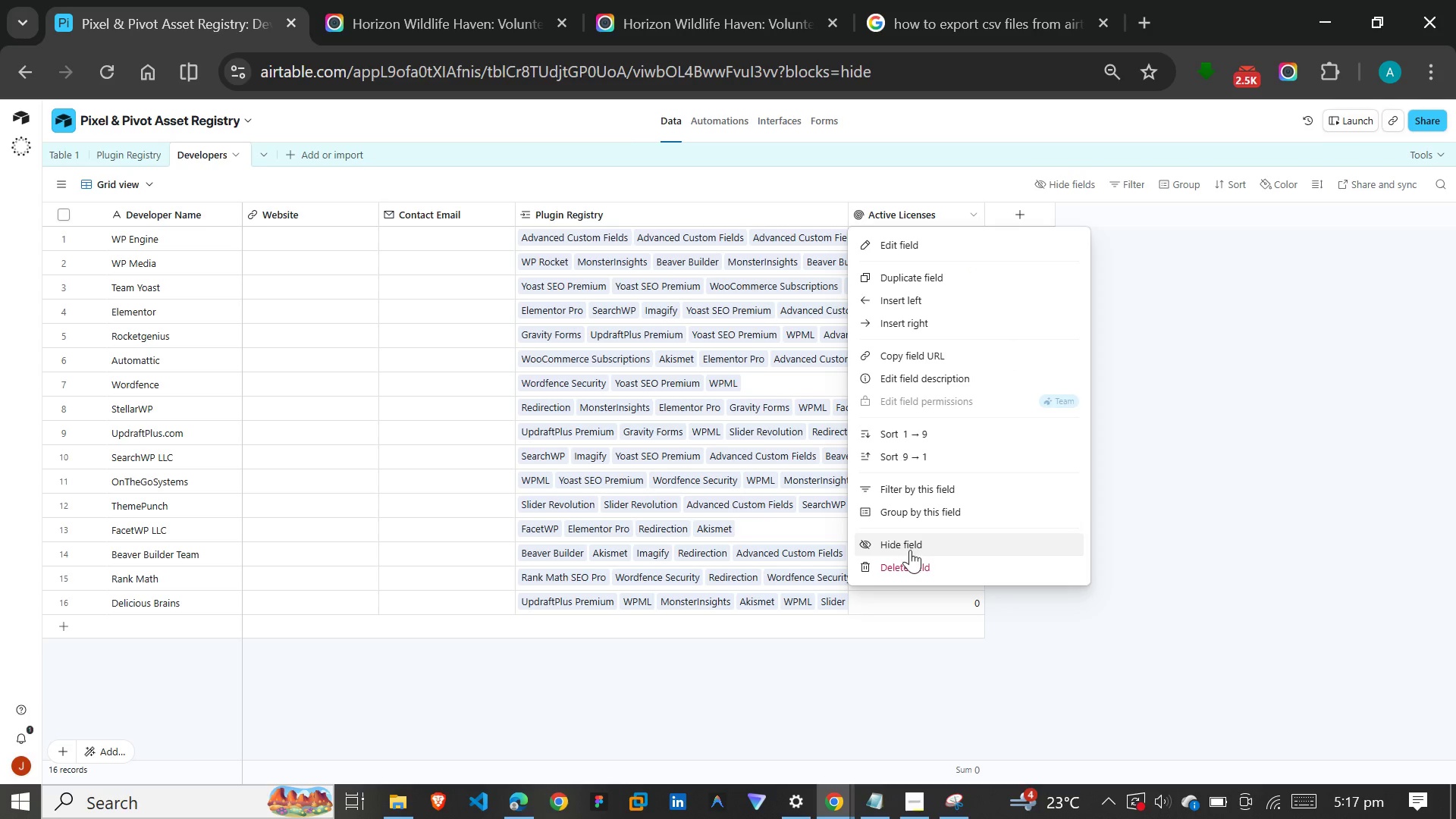 
left_click([908, 561])
 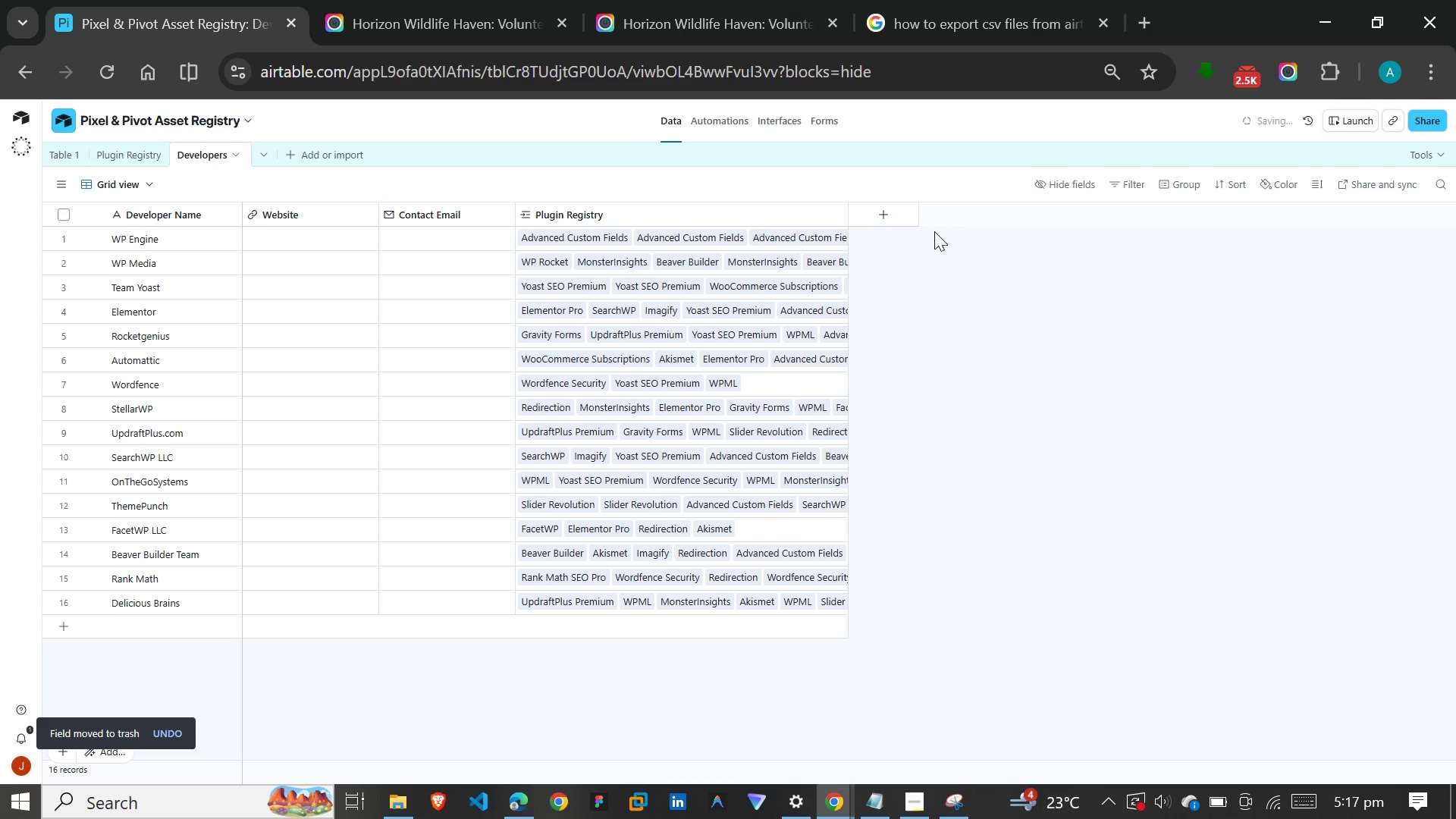 
left_click([884, 202])
 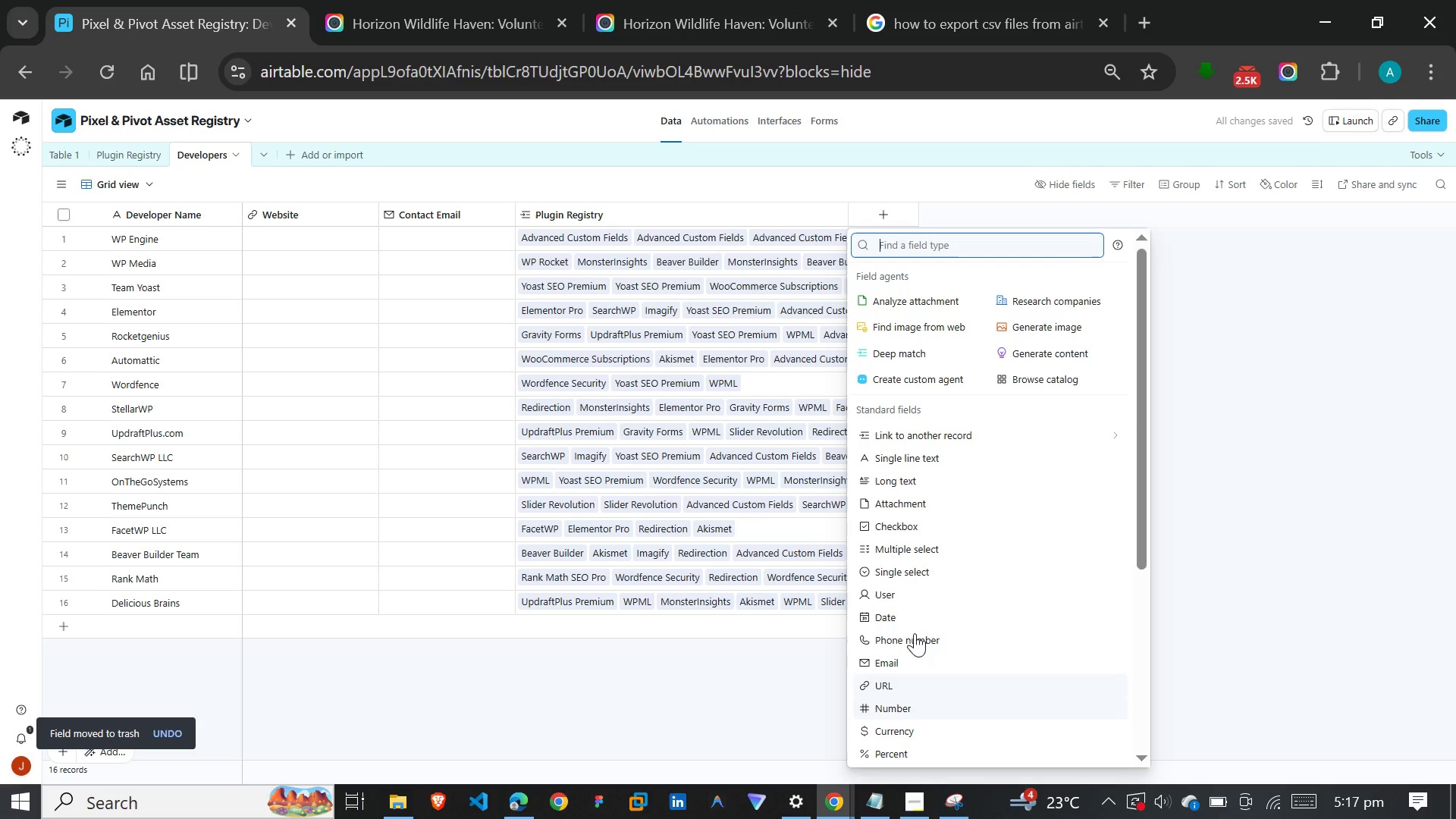 
scroll: coordinate [929, 397], scroll_direction: down, amount: 12.0
 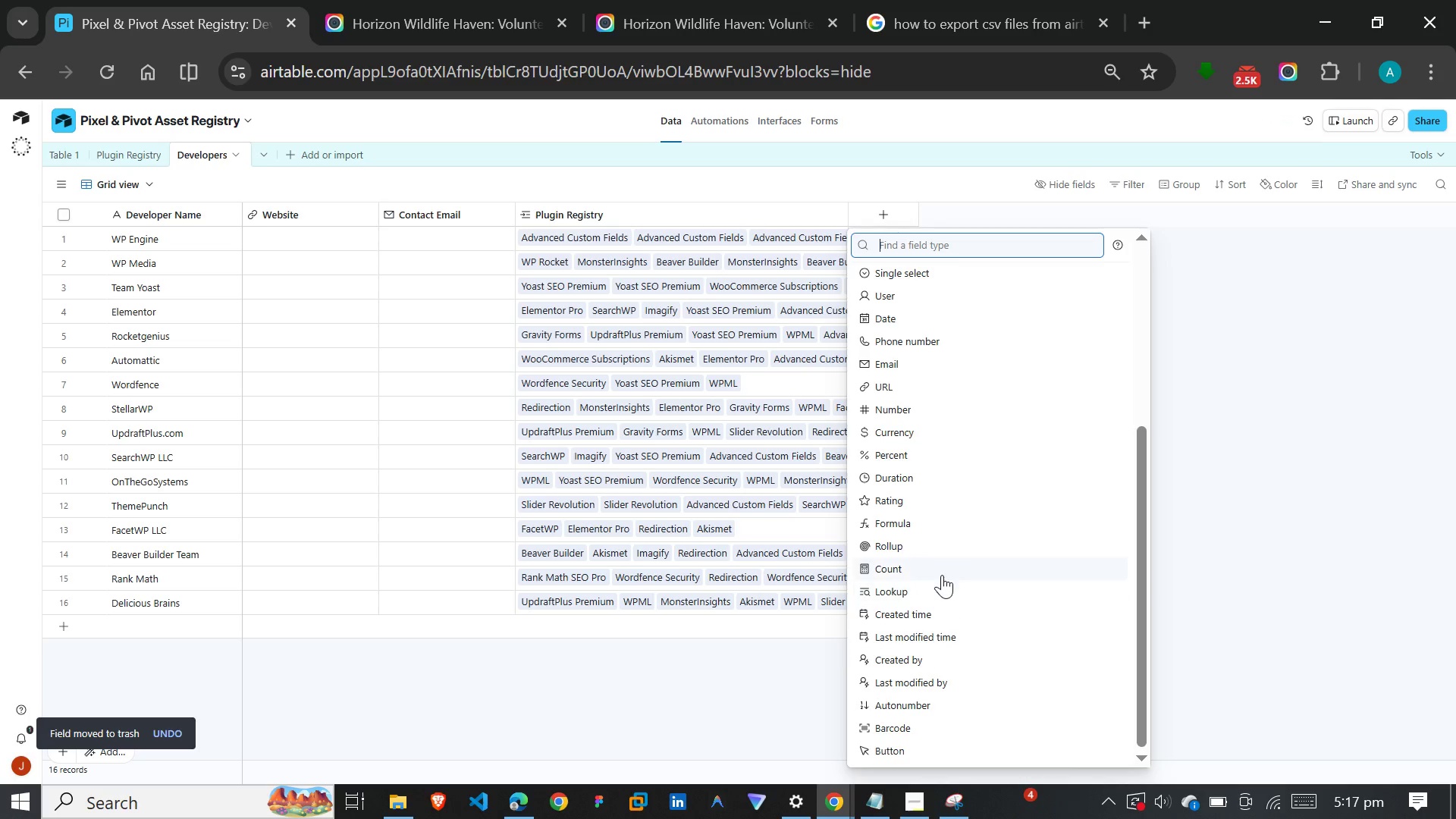 
left_click([942, 566])
 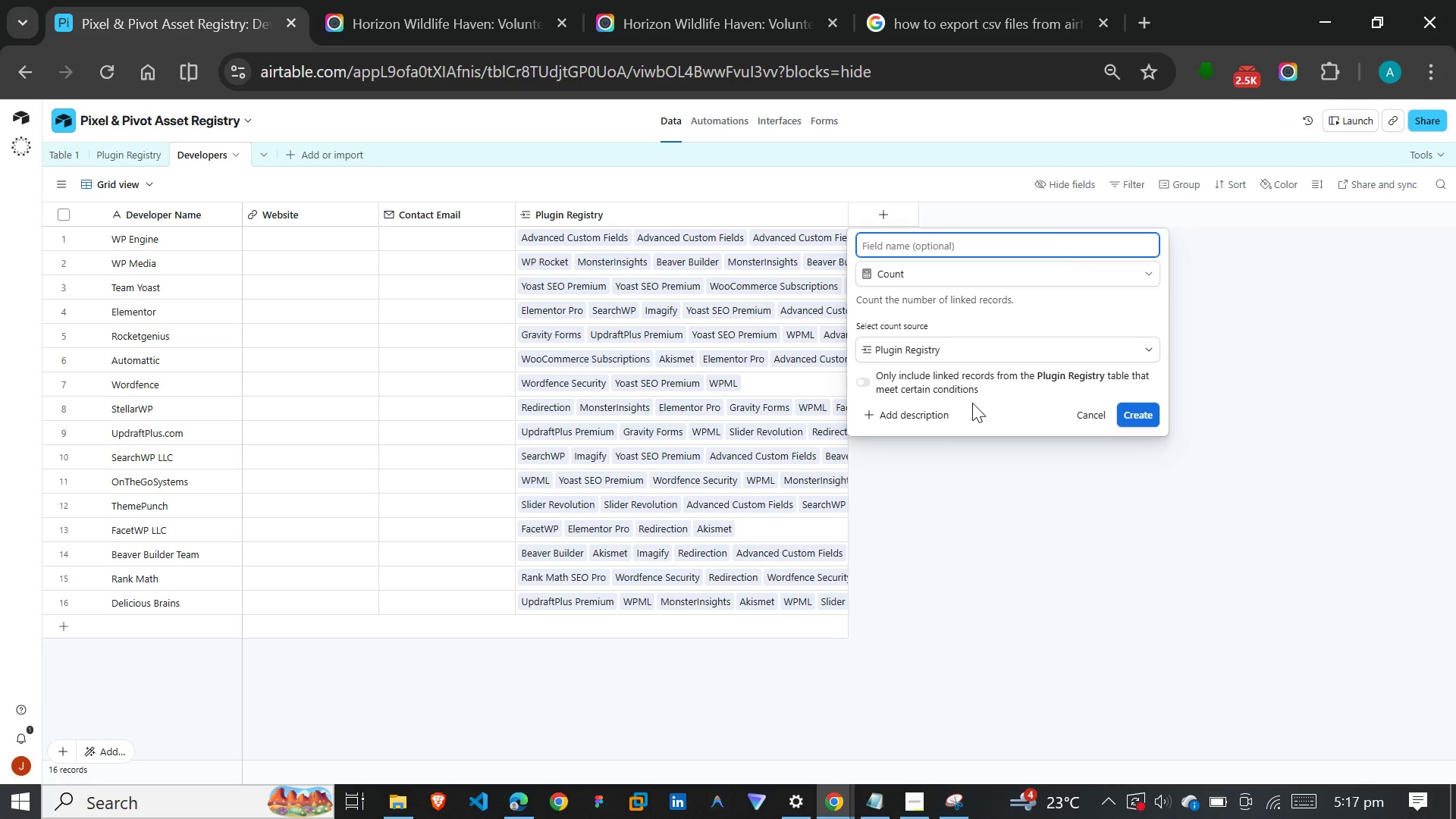 
wait(10.83)
 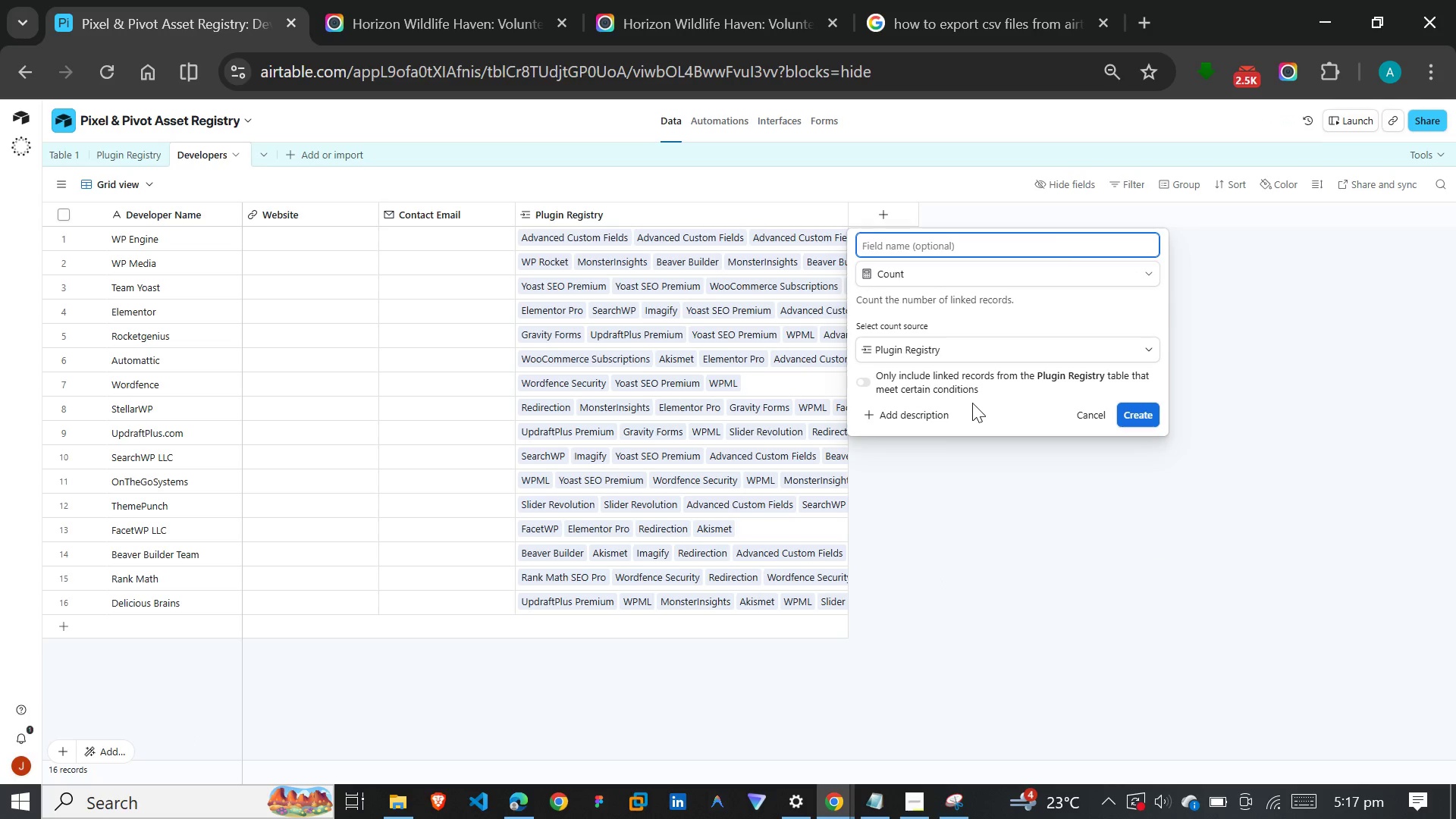 
left_click([997, 344])
 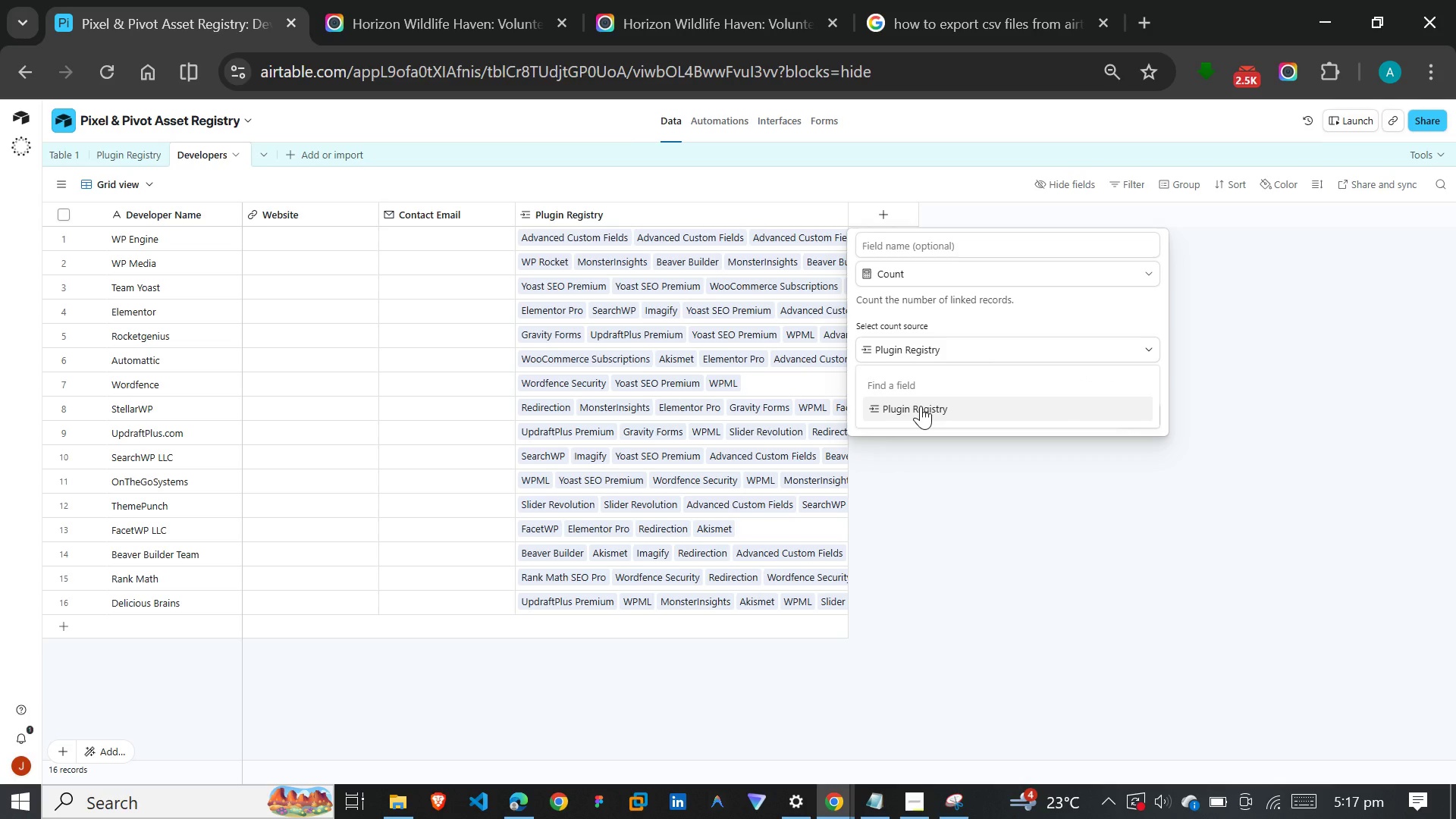 
left_click([921, 406])
 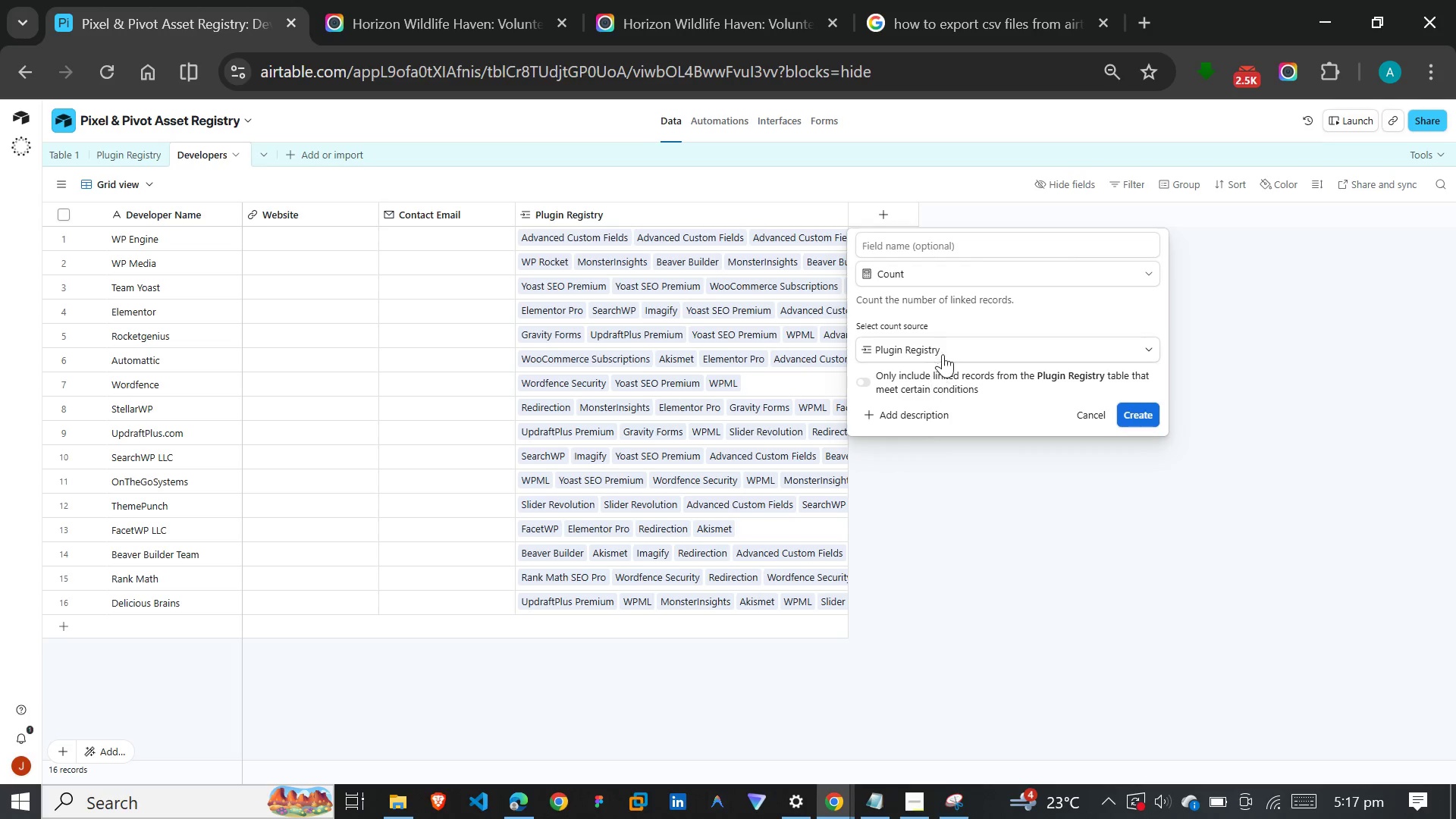 
wait(6.59)
 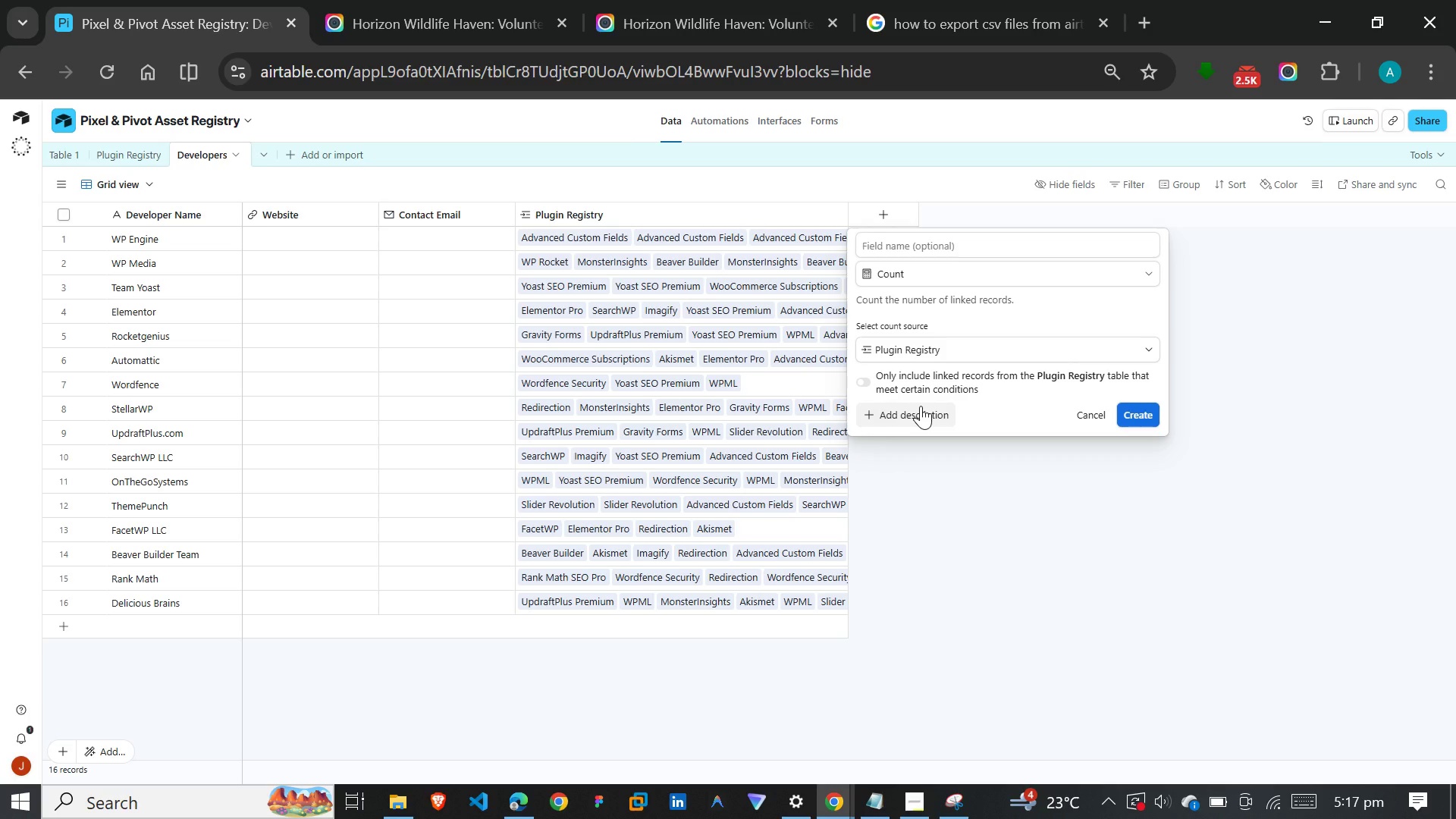 
left_click([871, 377])
 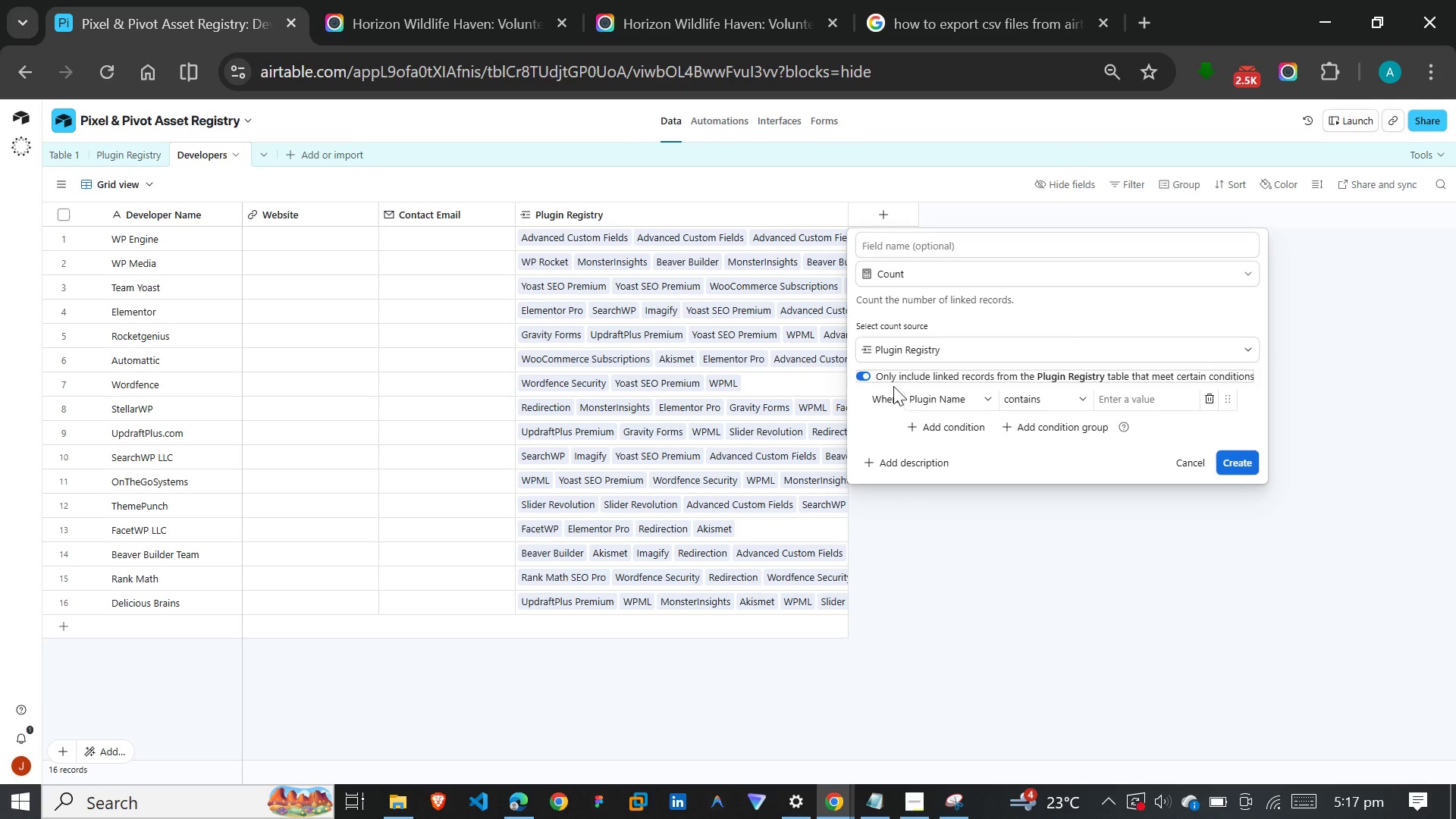 
left_click([868, 375])
 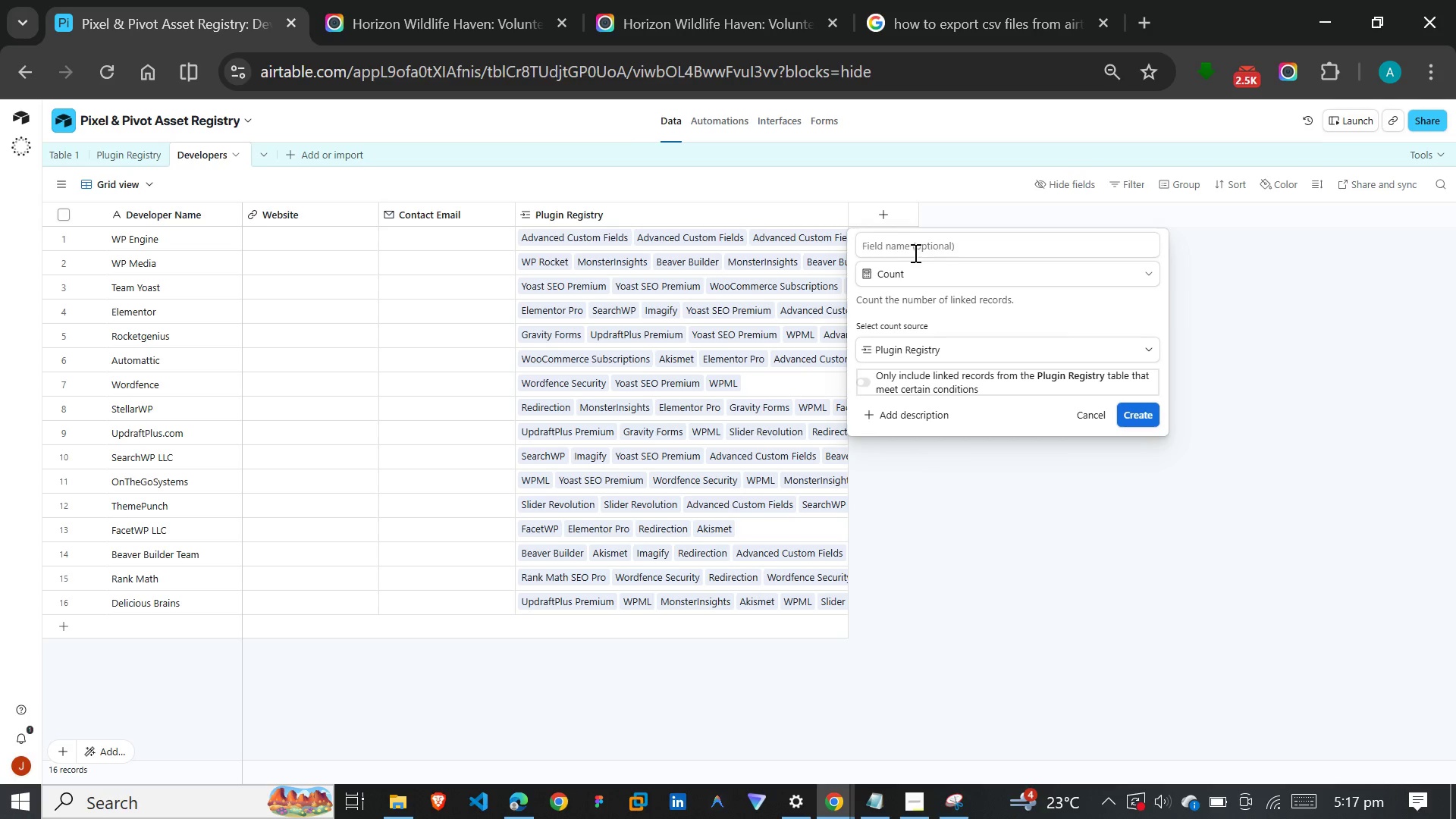 
left_click([915, 250])
 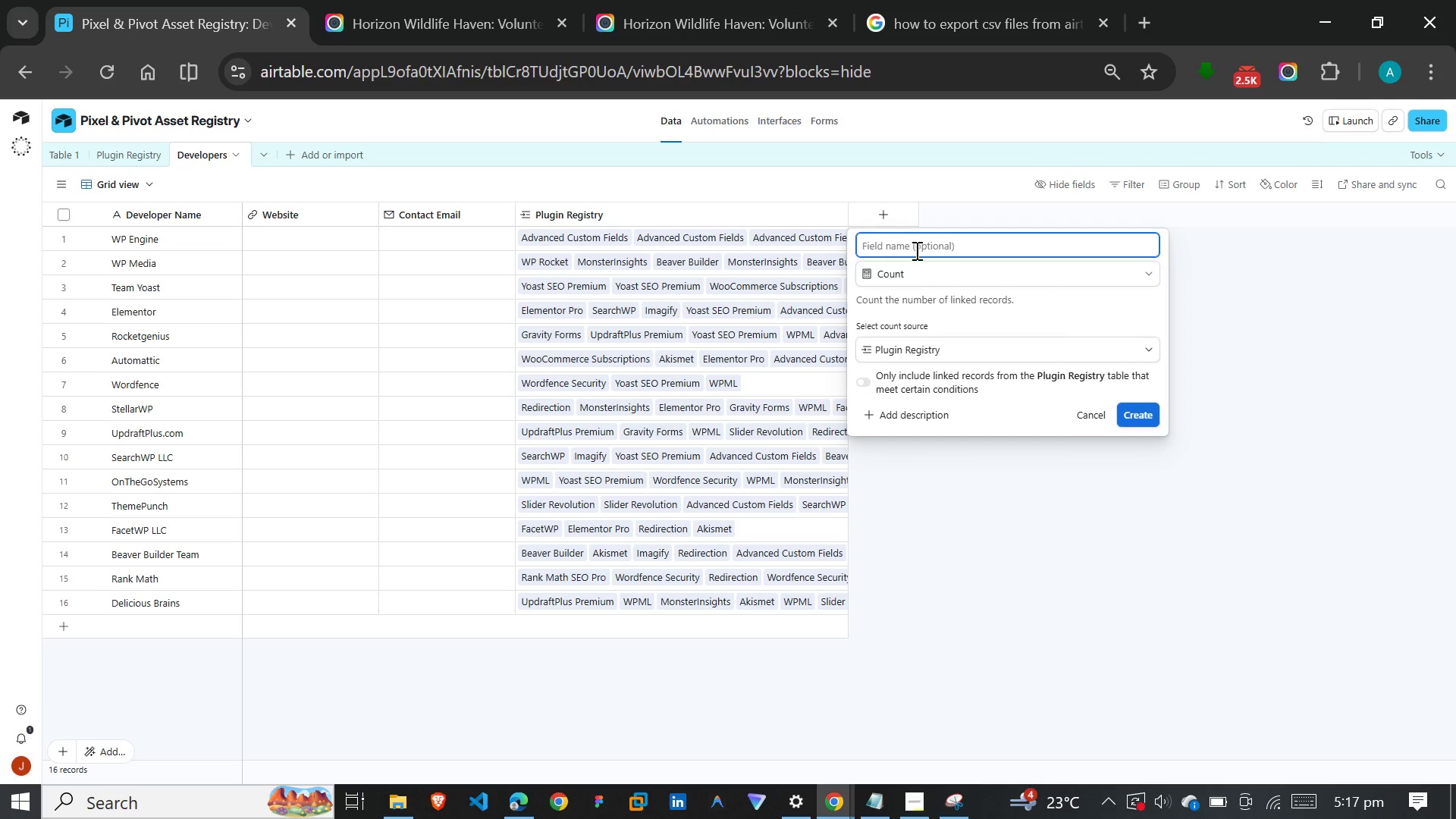 
type(Active Licenses)
 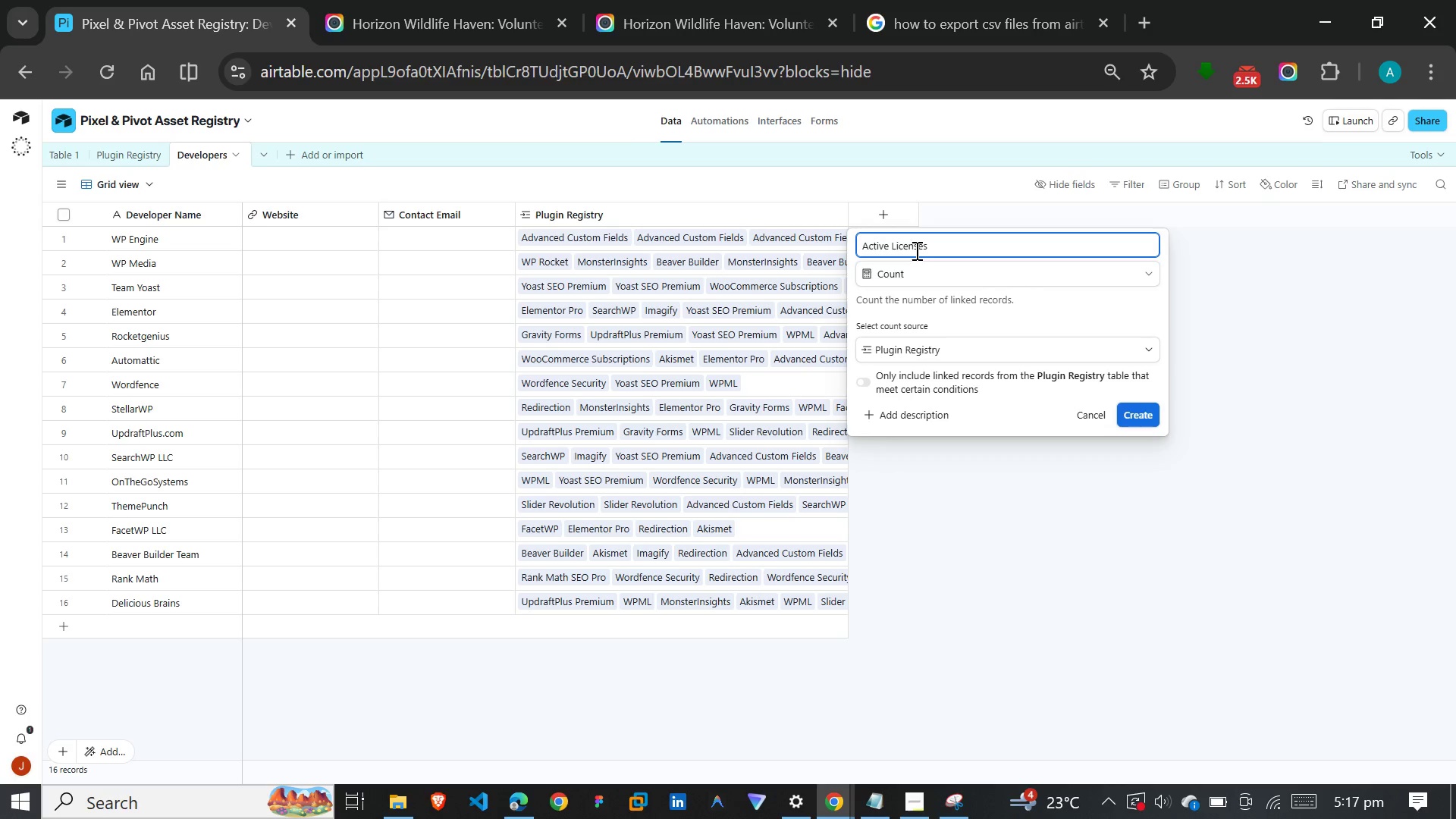 
left_click([1145, 413])
 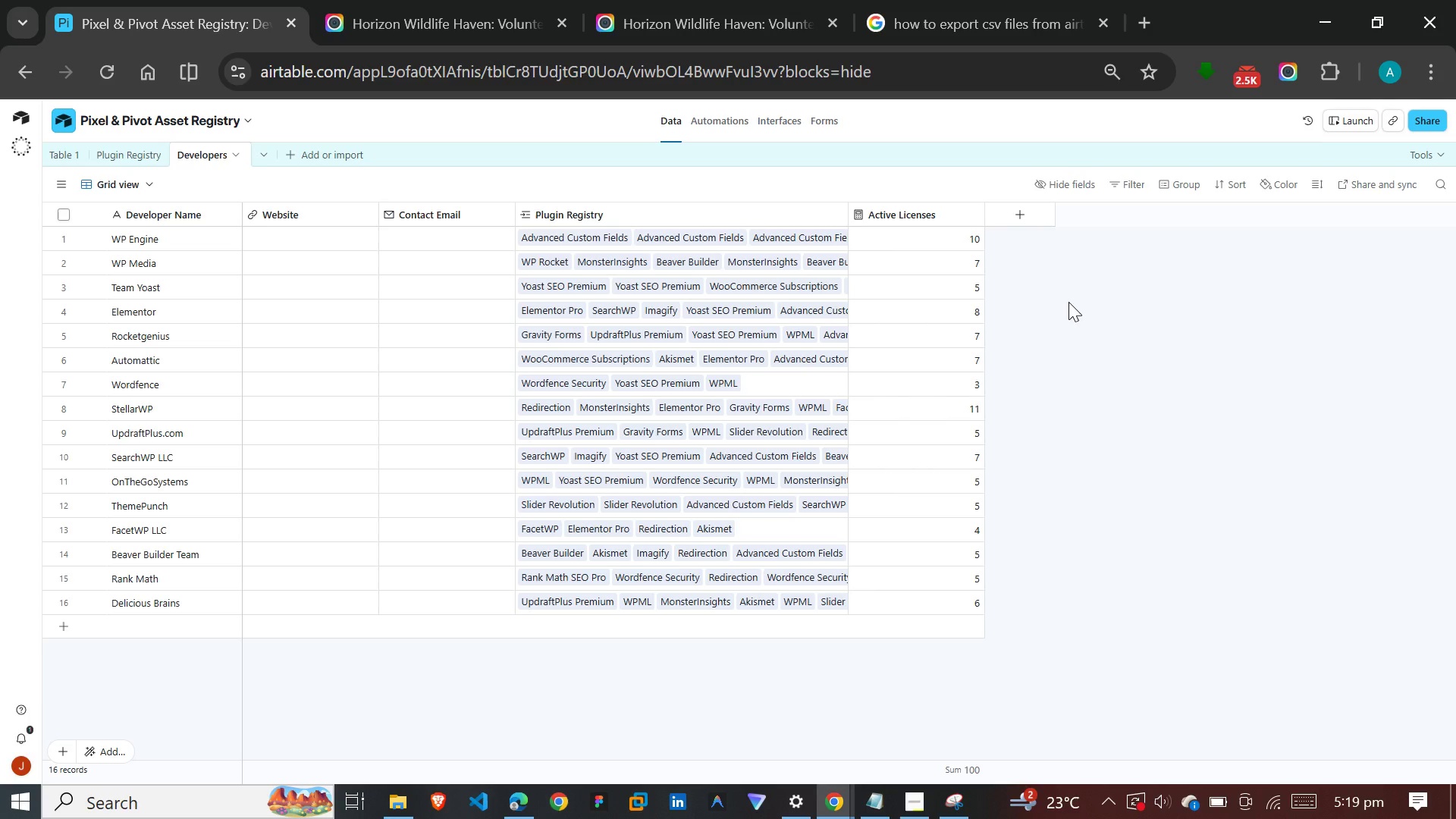 
wait(90.86)
 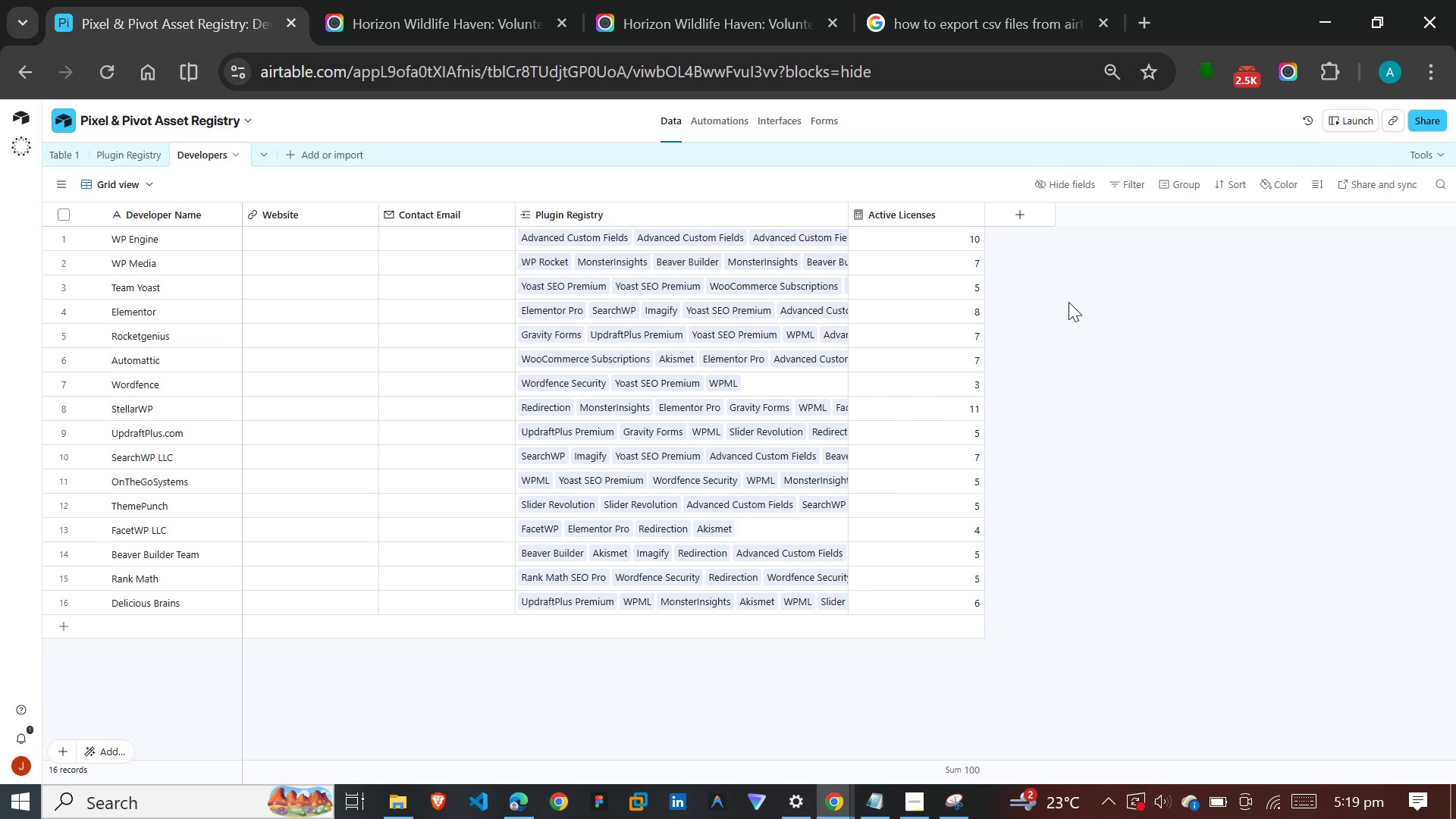 
left_click([111, 152])
 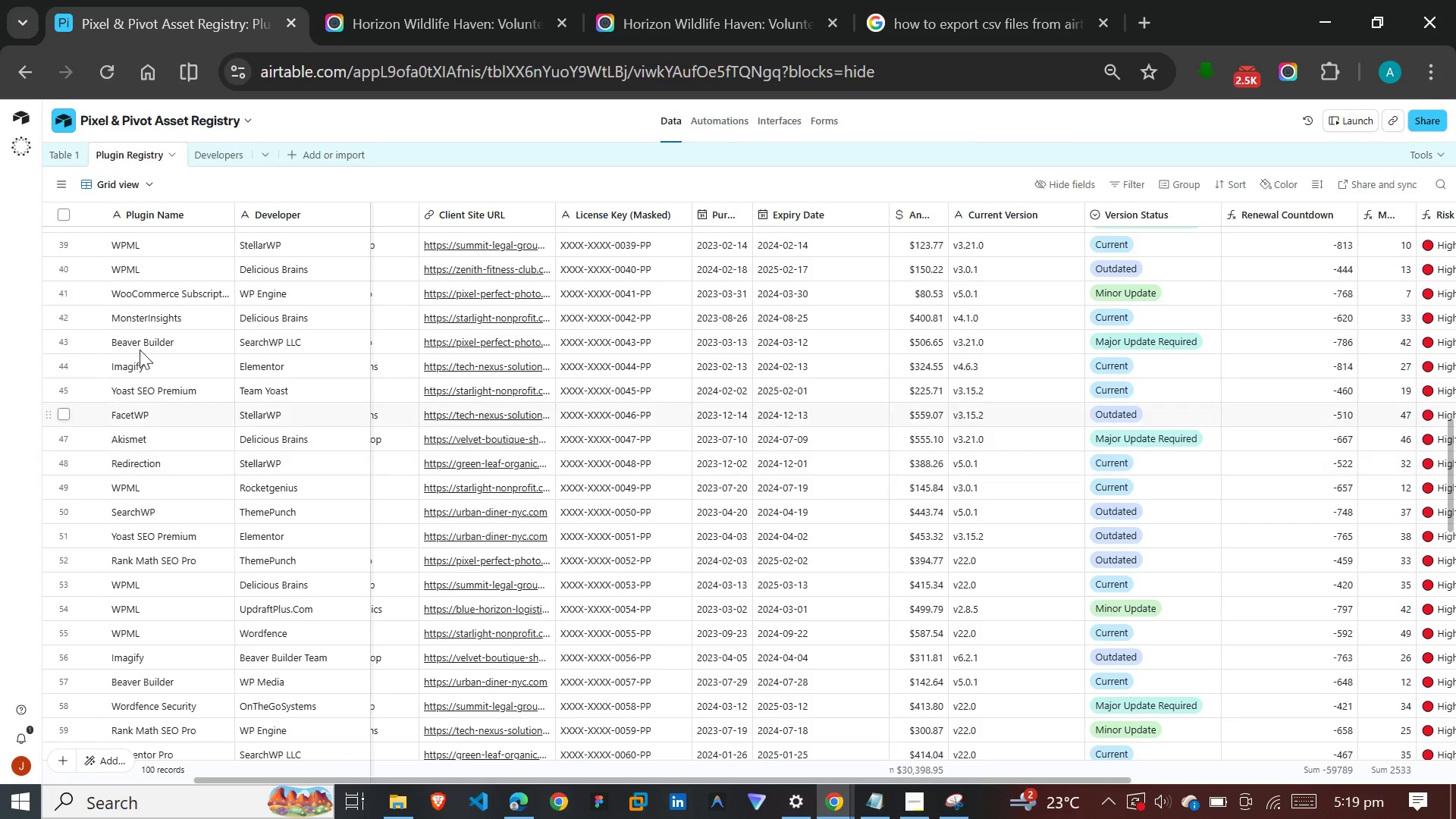 
wait(5.27)
 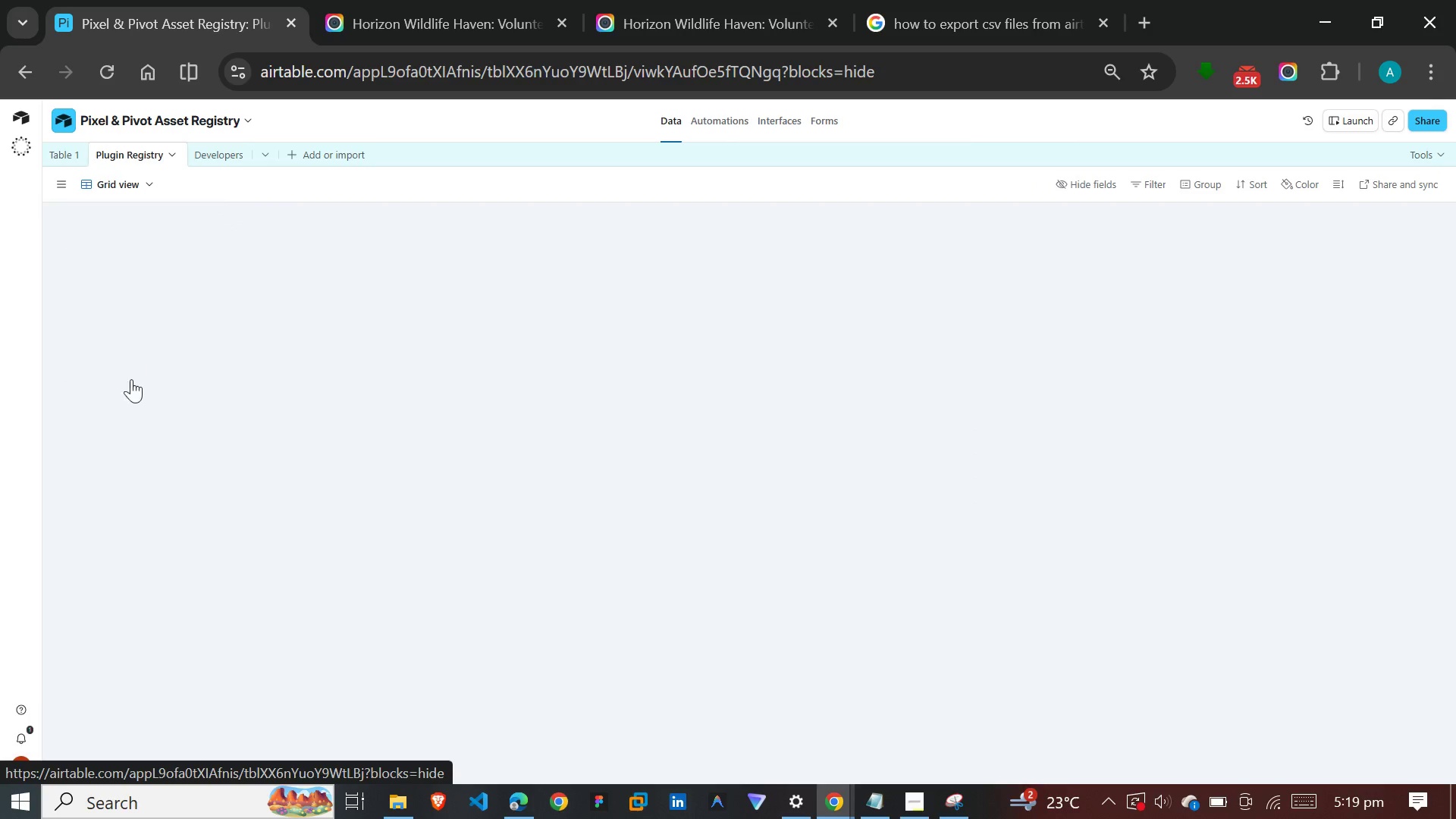 
left_click([64, 187])
 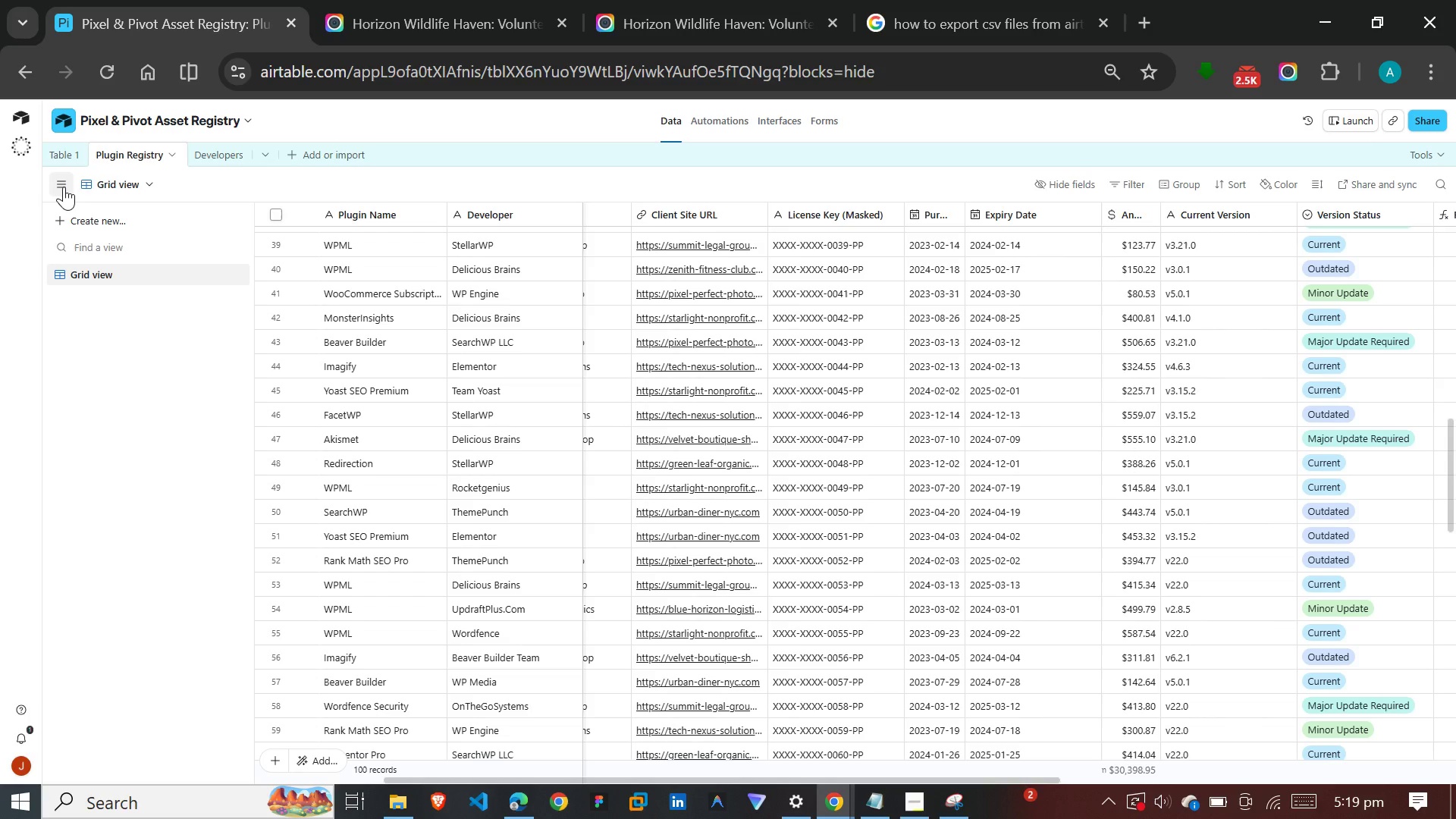 
wait(28.11)
 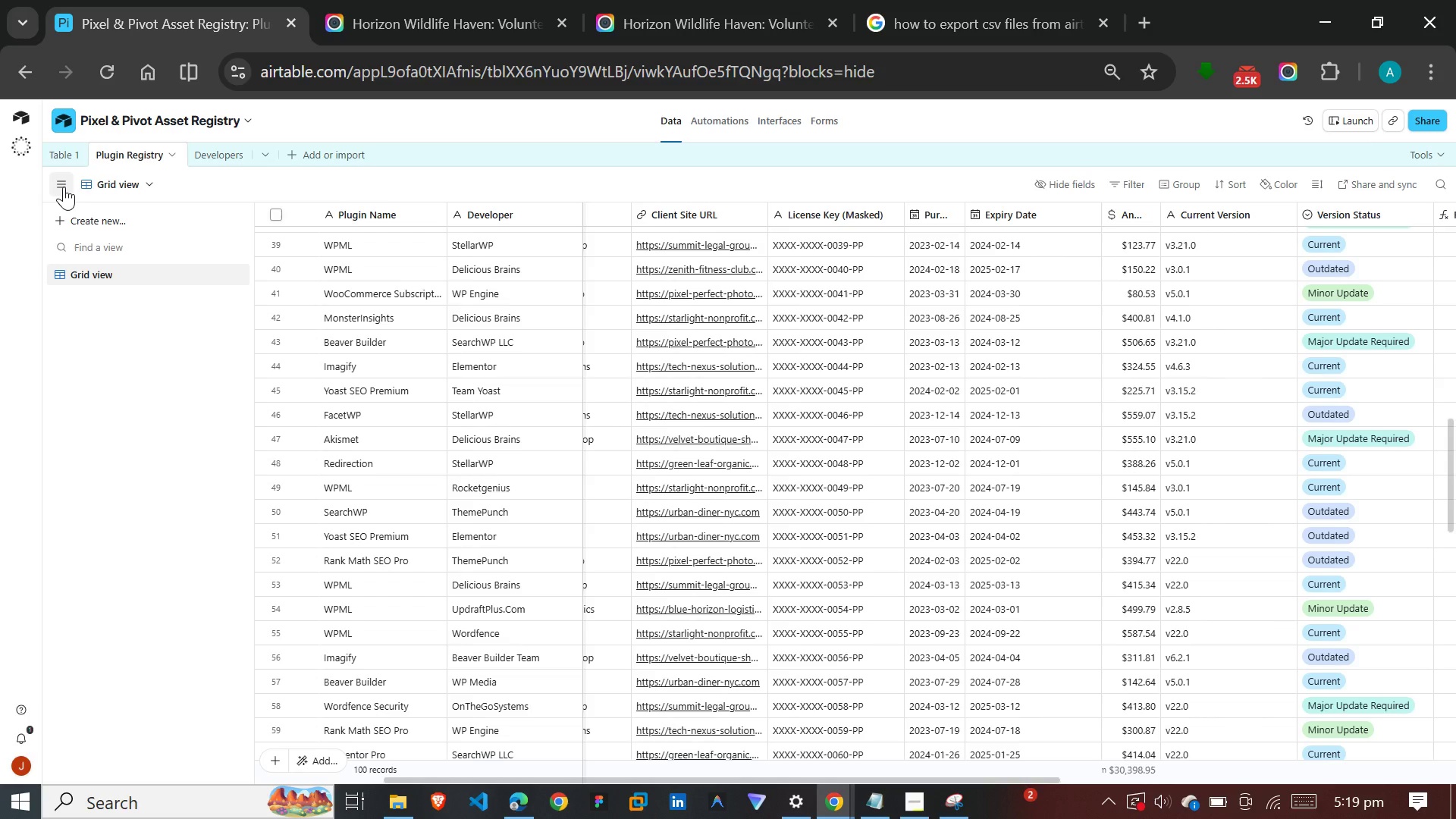 
left_click([106, 224])
 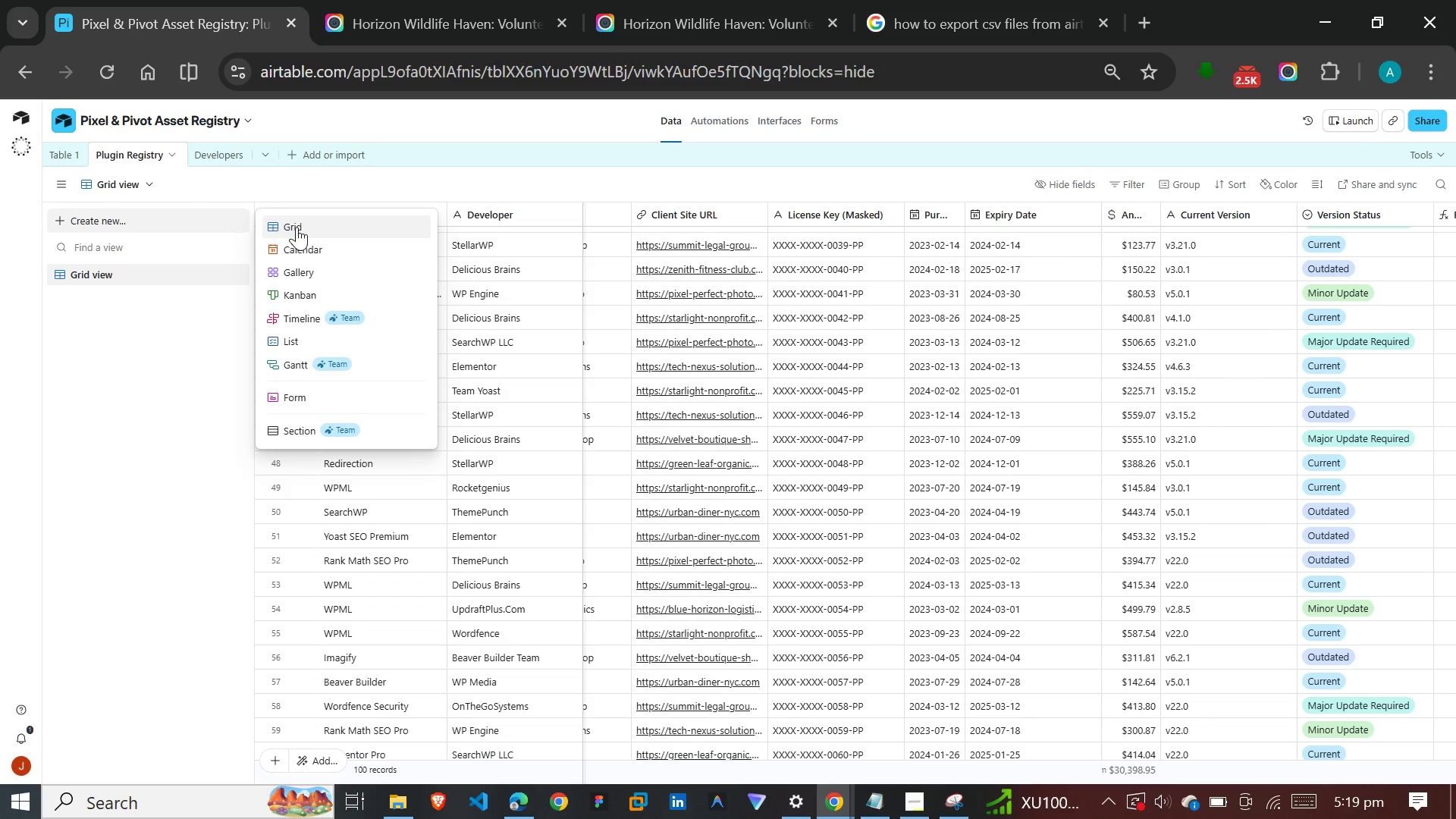 
left_click([297, 227])
 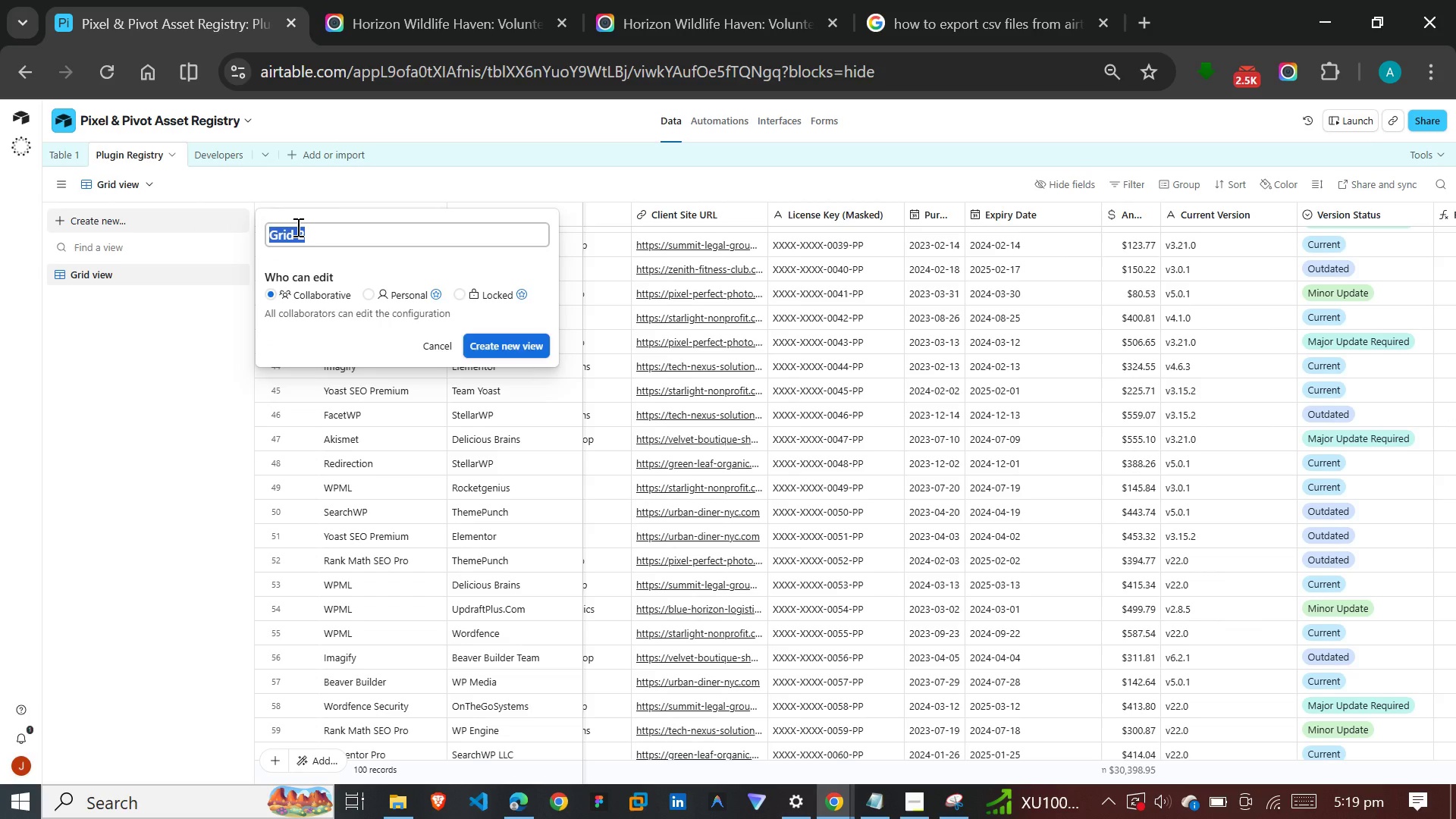 
wait(5.66)
 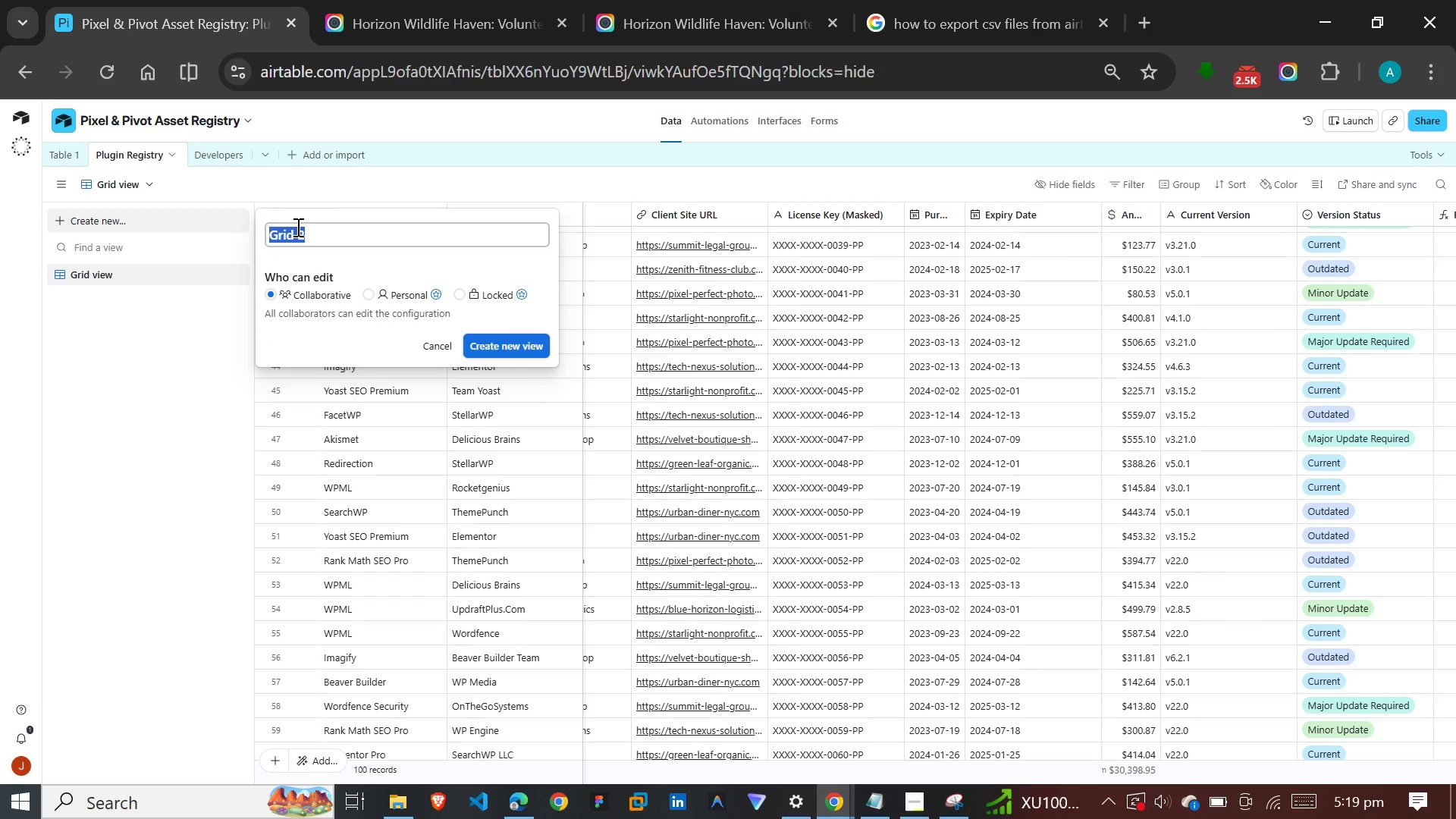 
left_click([446, 347])
 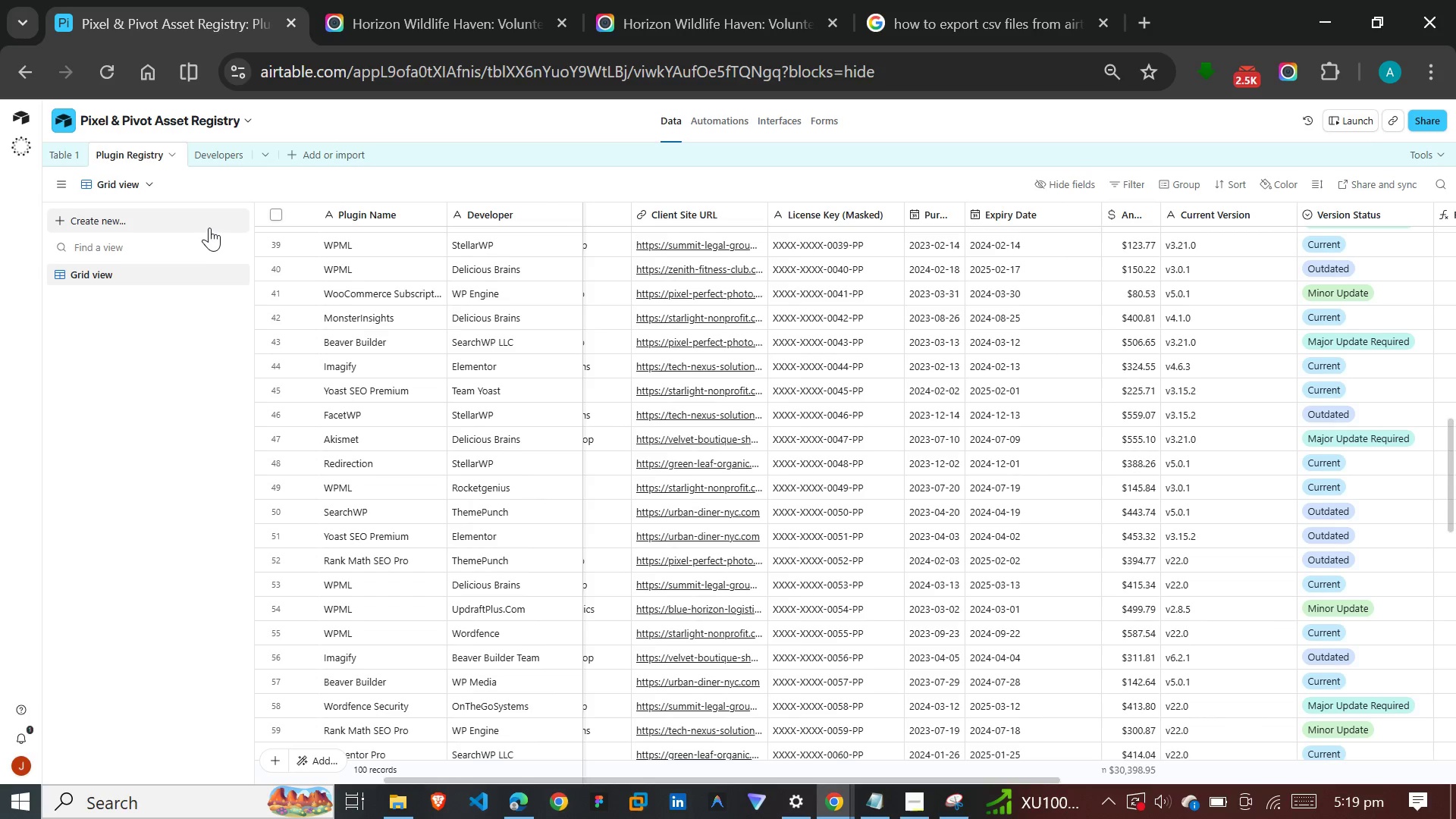 
left_click([208, 224])
 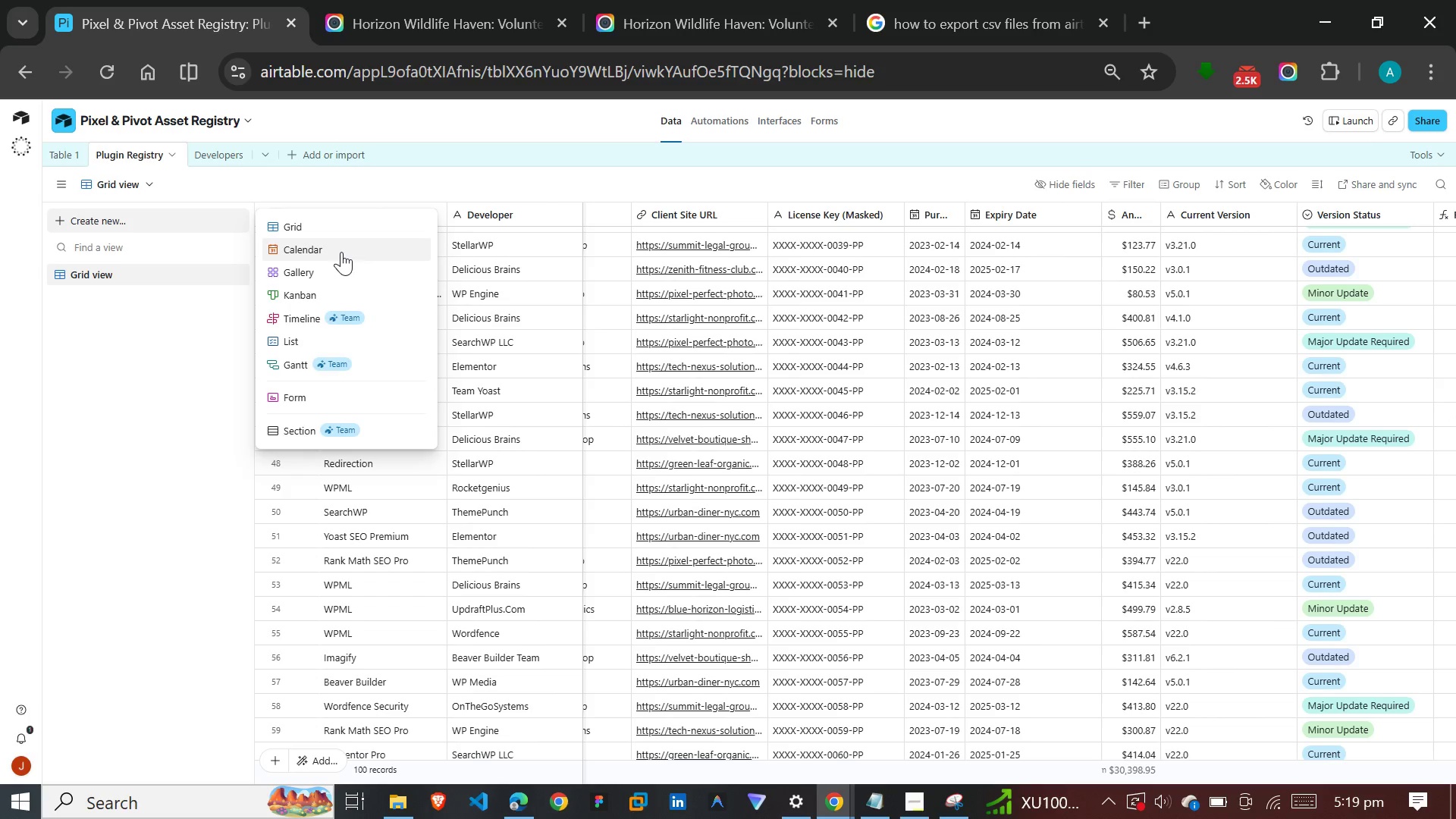 
left_click([341, 248])
 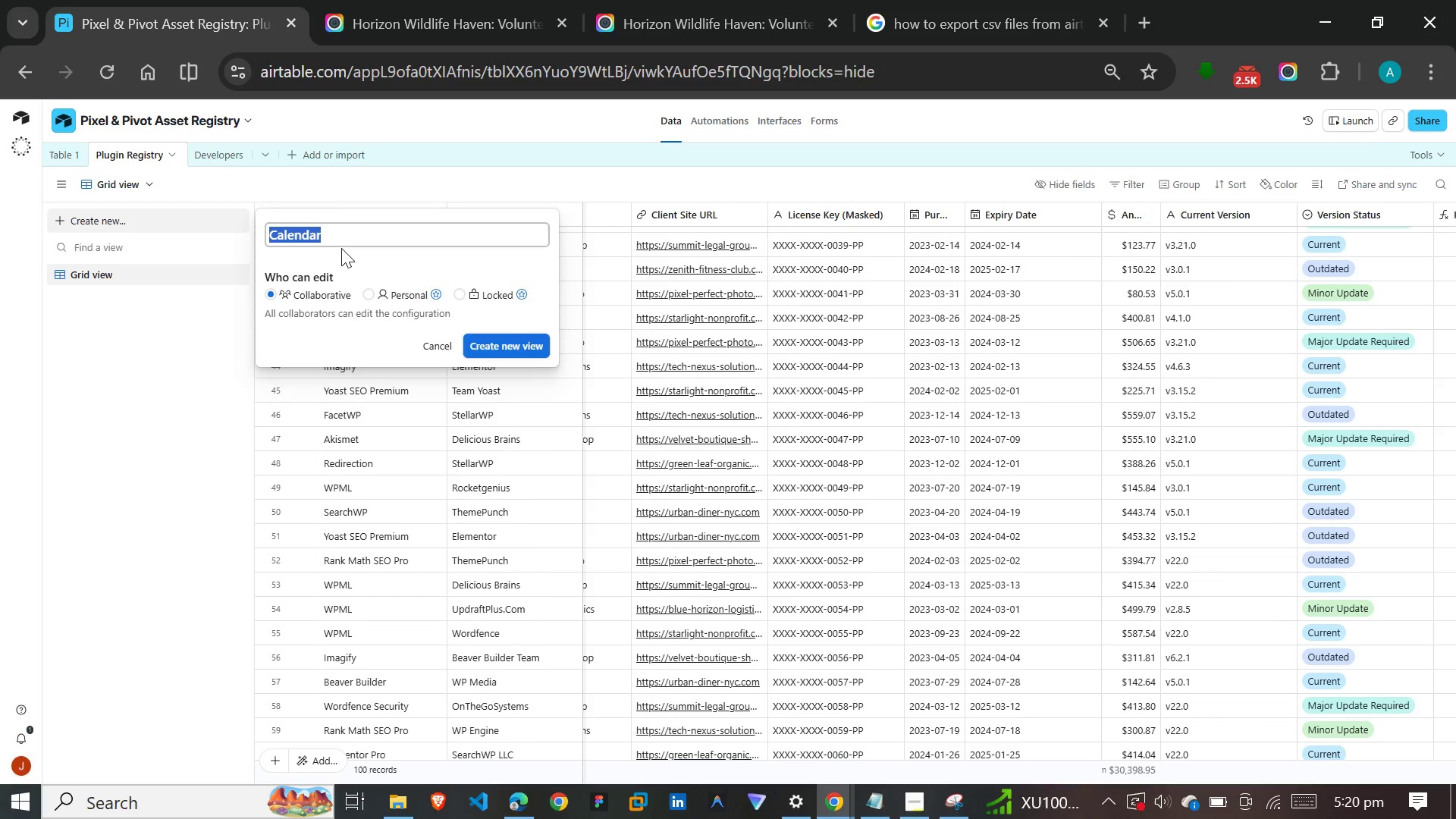 
type(Renewal Cal)
 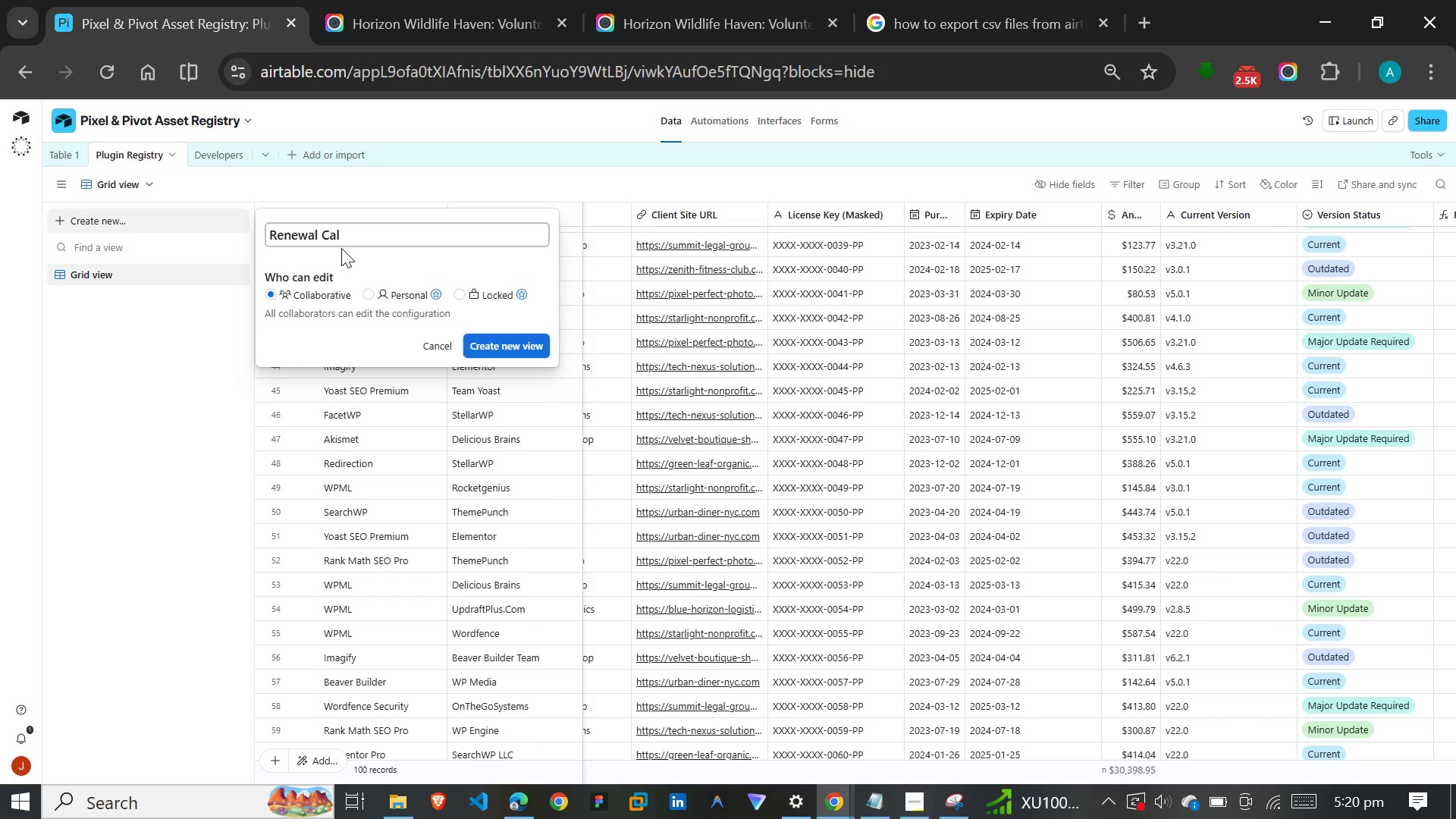 
wait(5.2)
 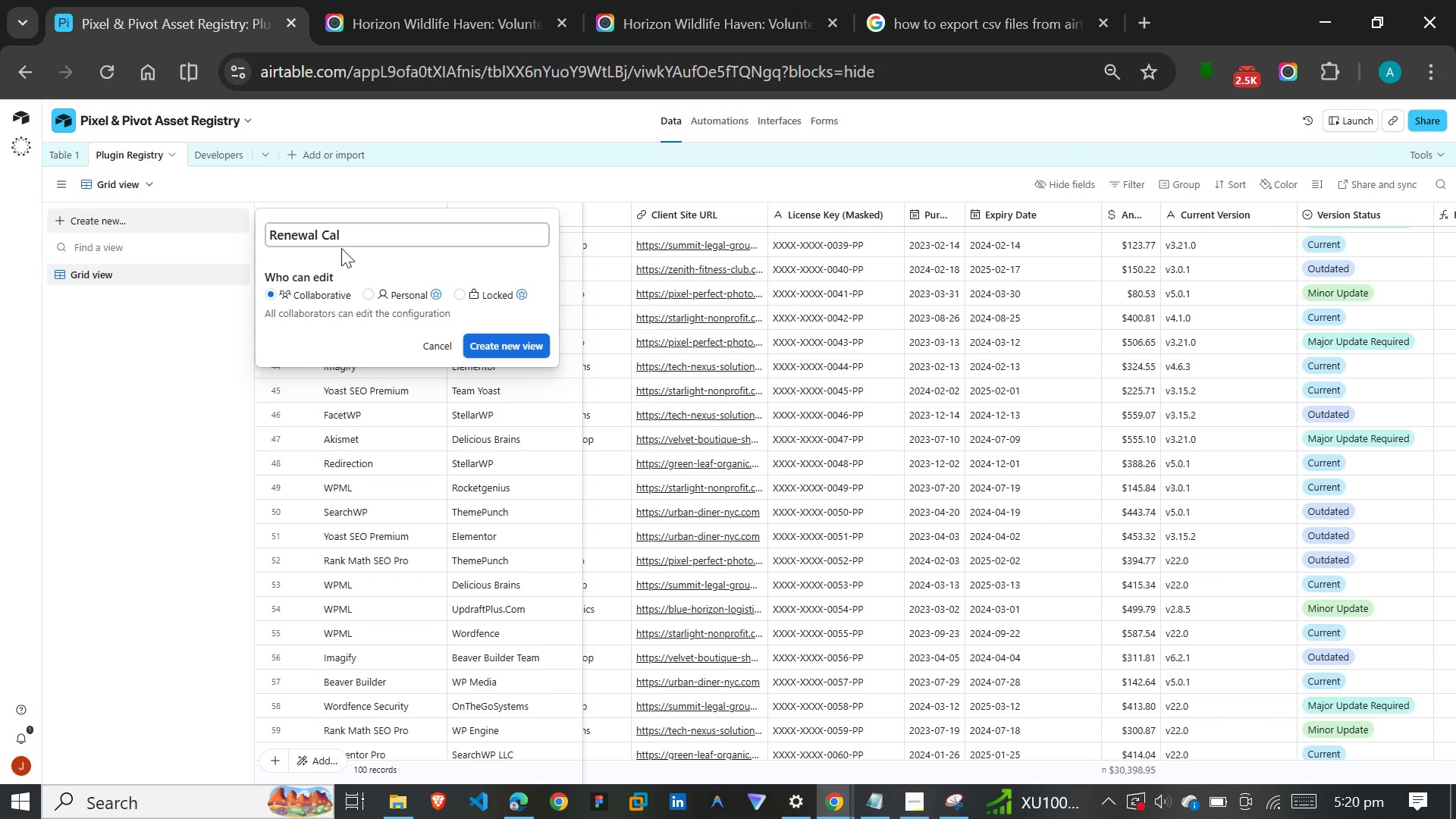 
type(ender)
 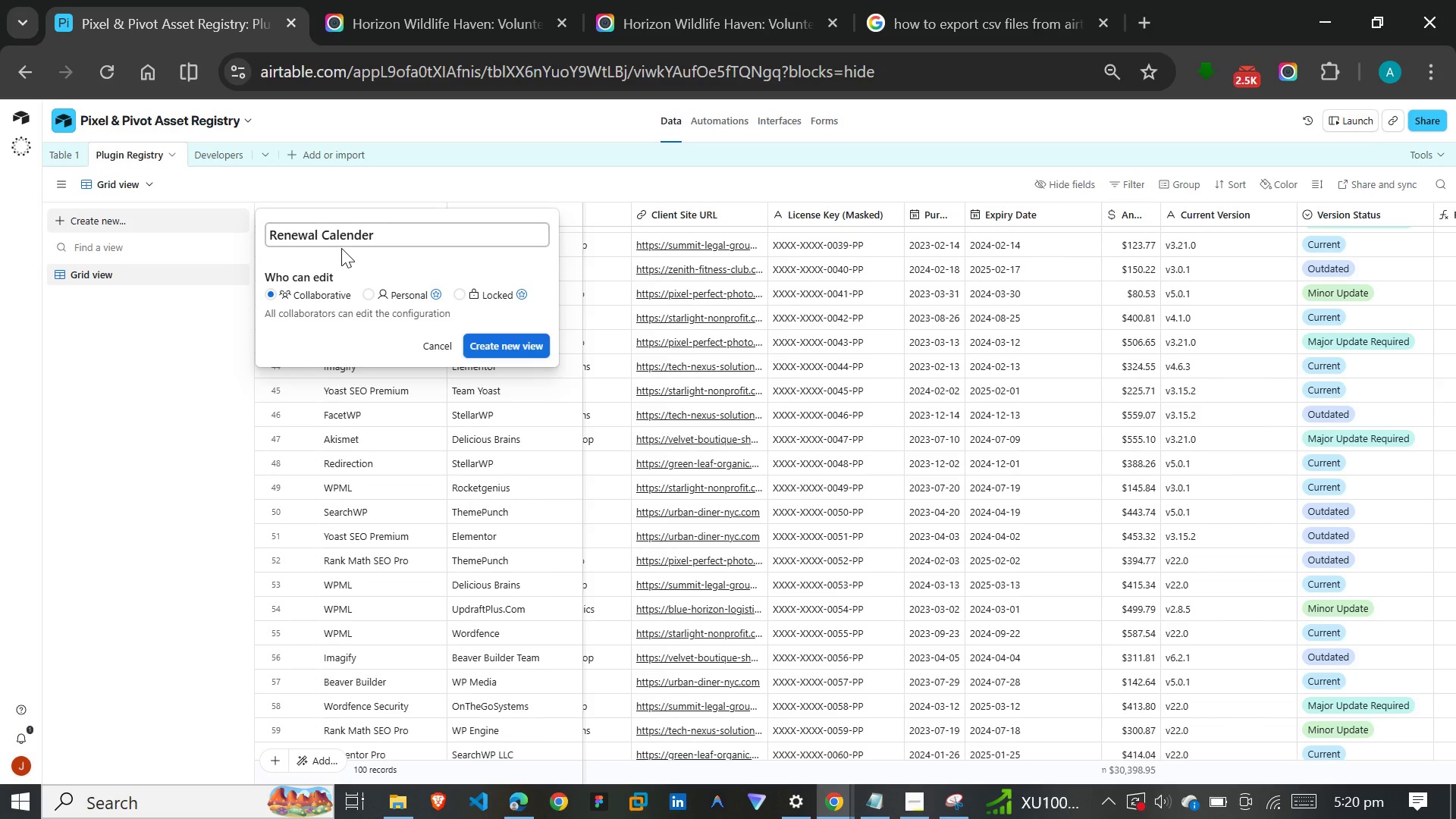 
wait(6.8)
 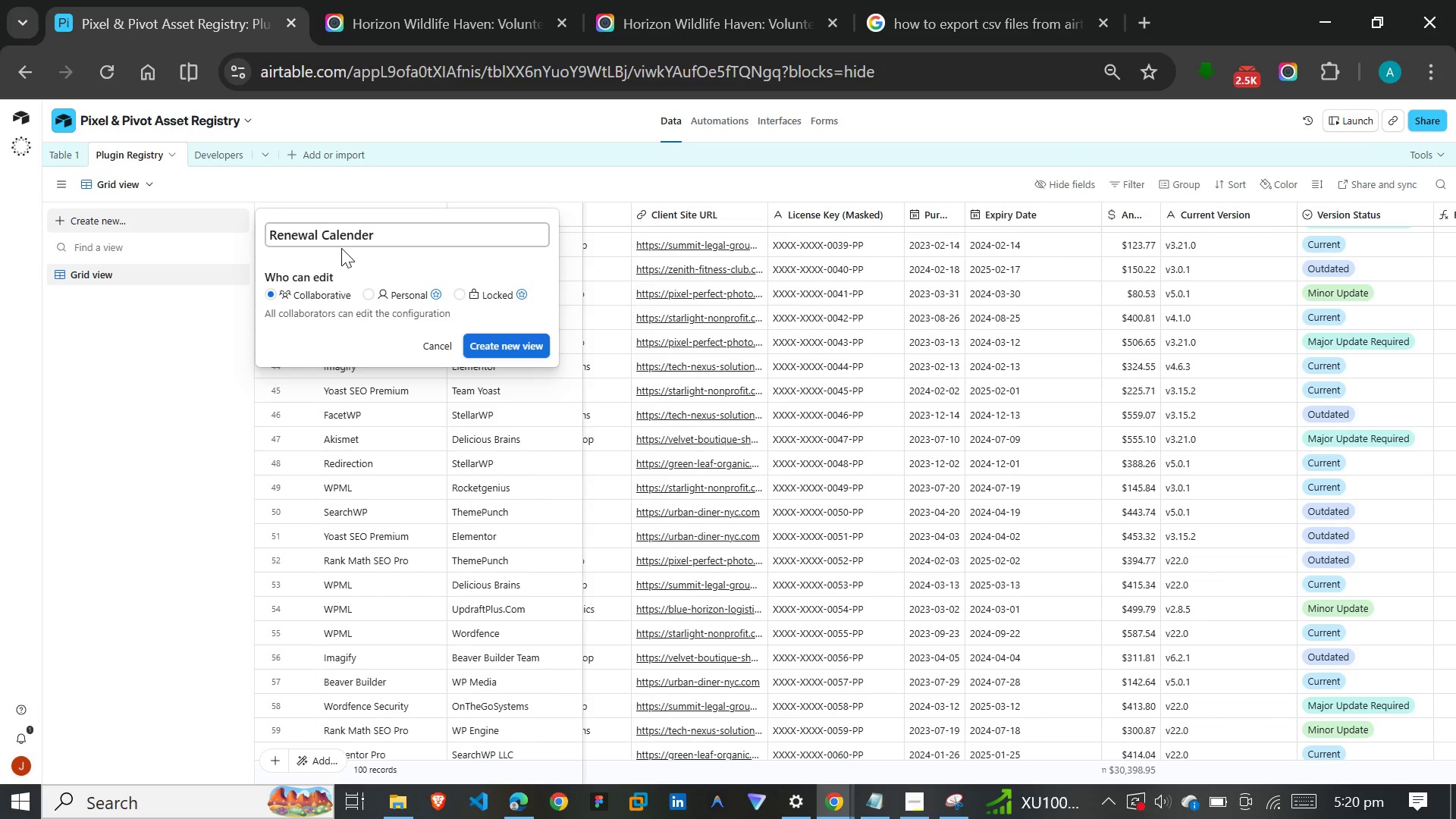 
key(Backspace)
key(Backspace)
type(ar)
 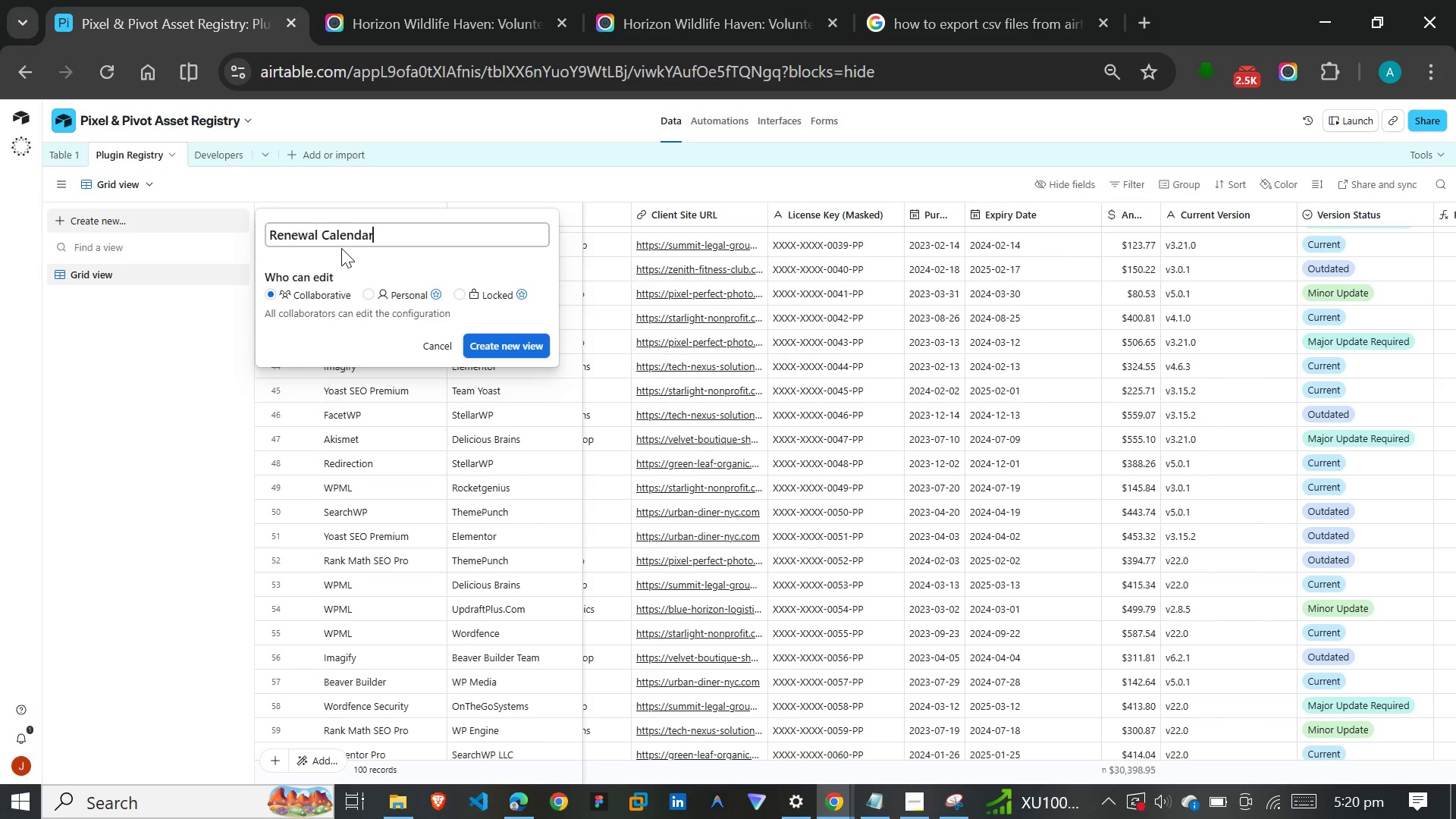 
key(Enter)
 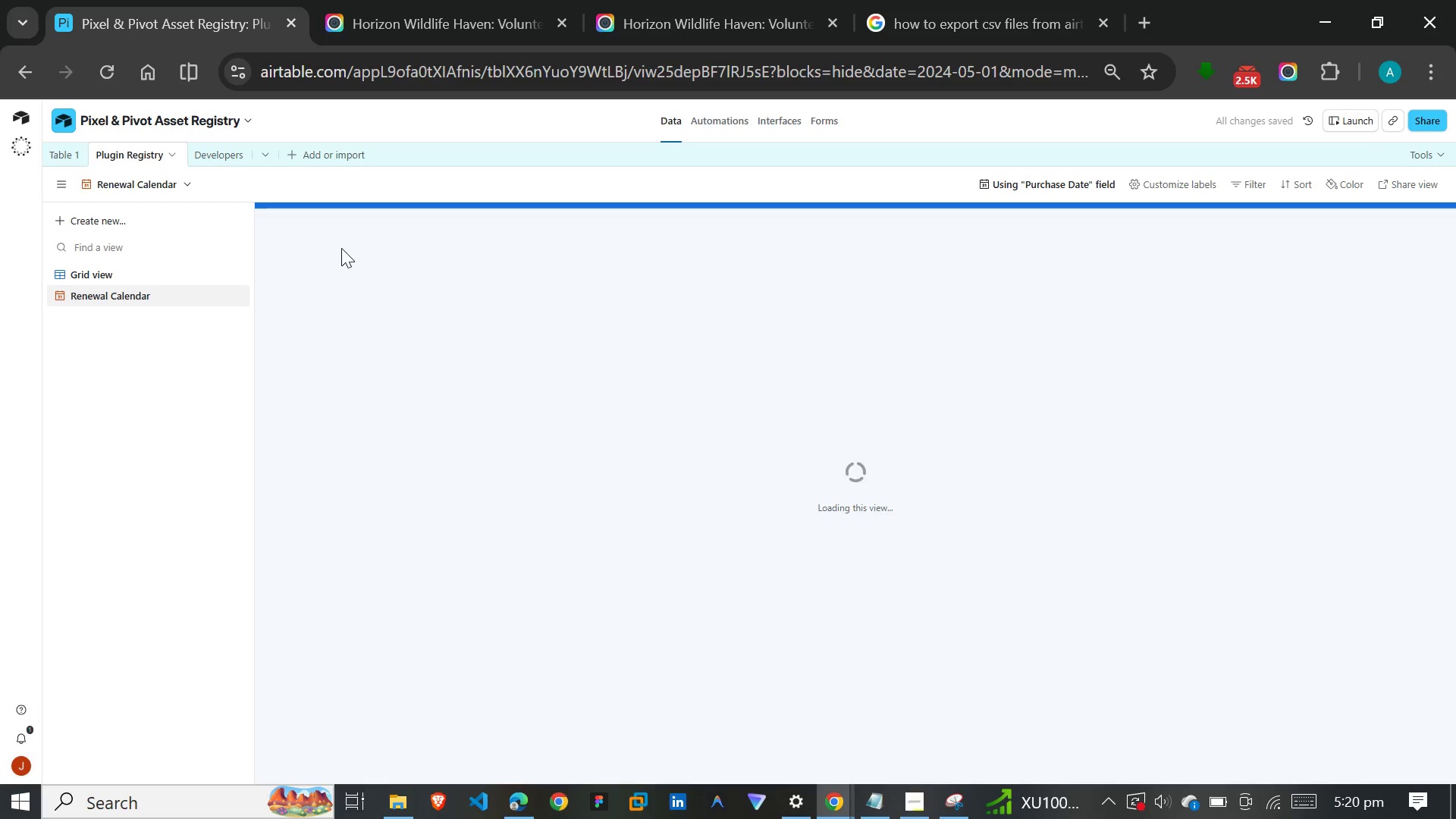 
wait(8.28)
 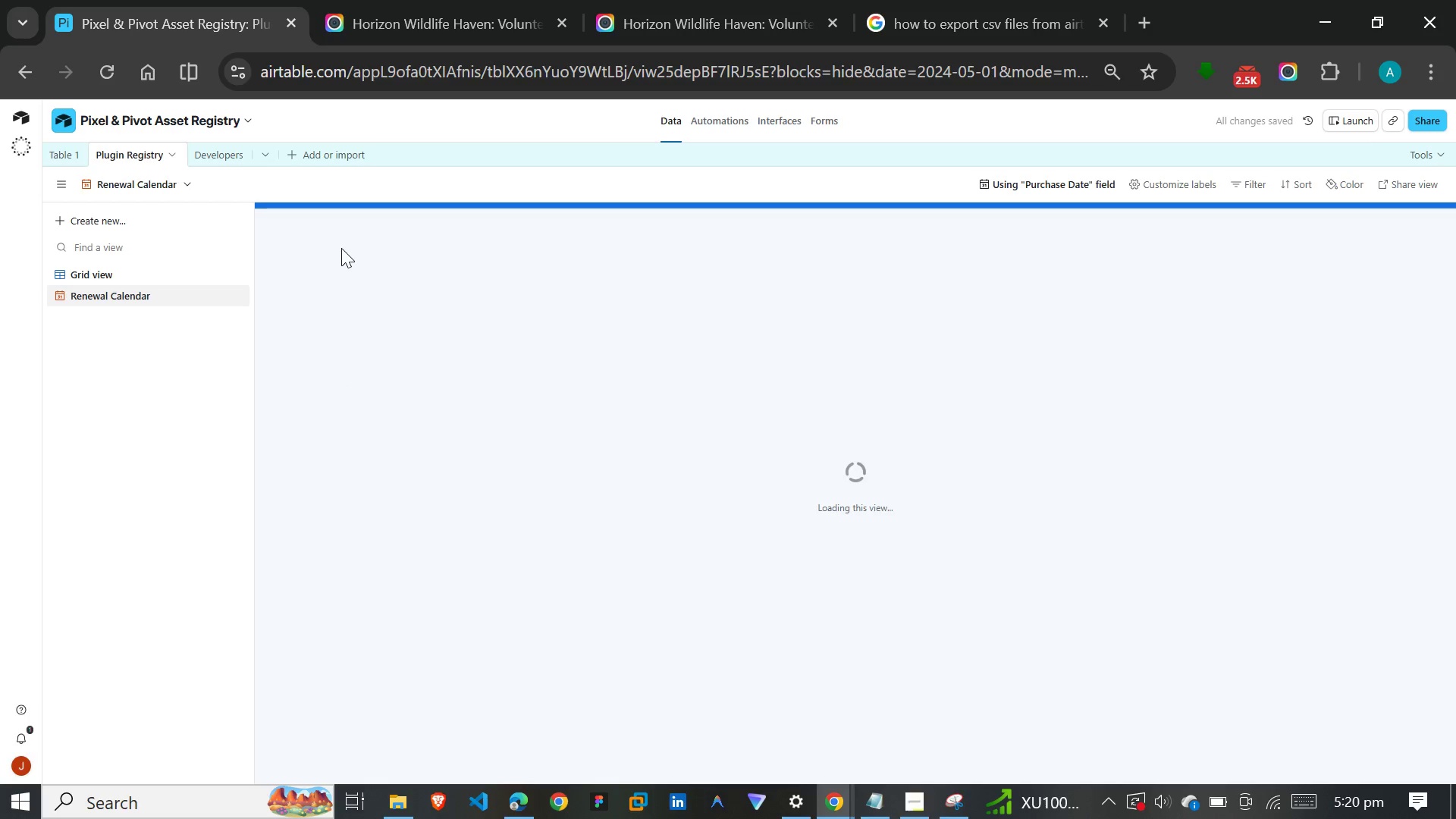 
left_click([798, 476])
 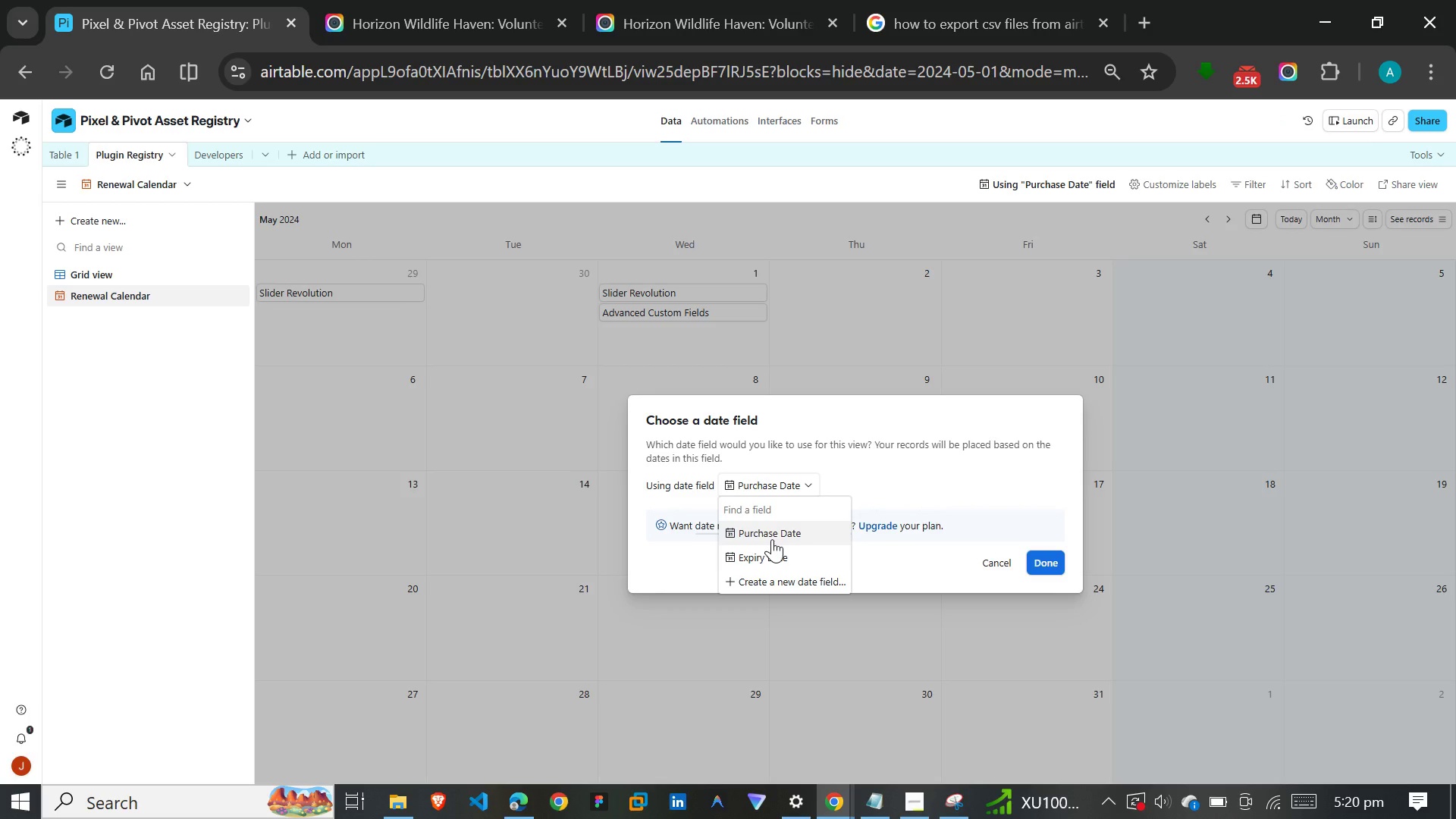 
left_click([772, 554])
 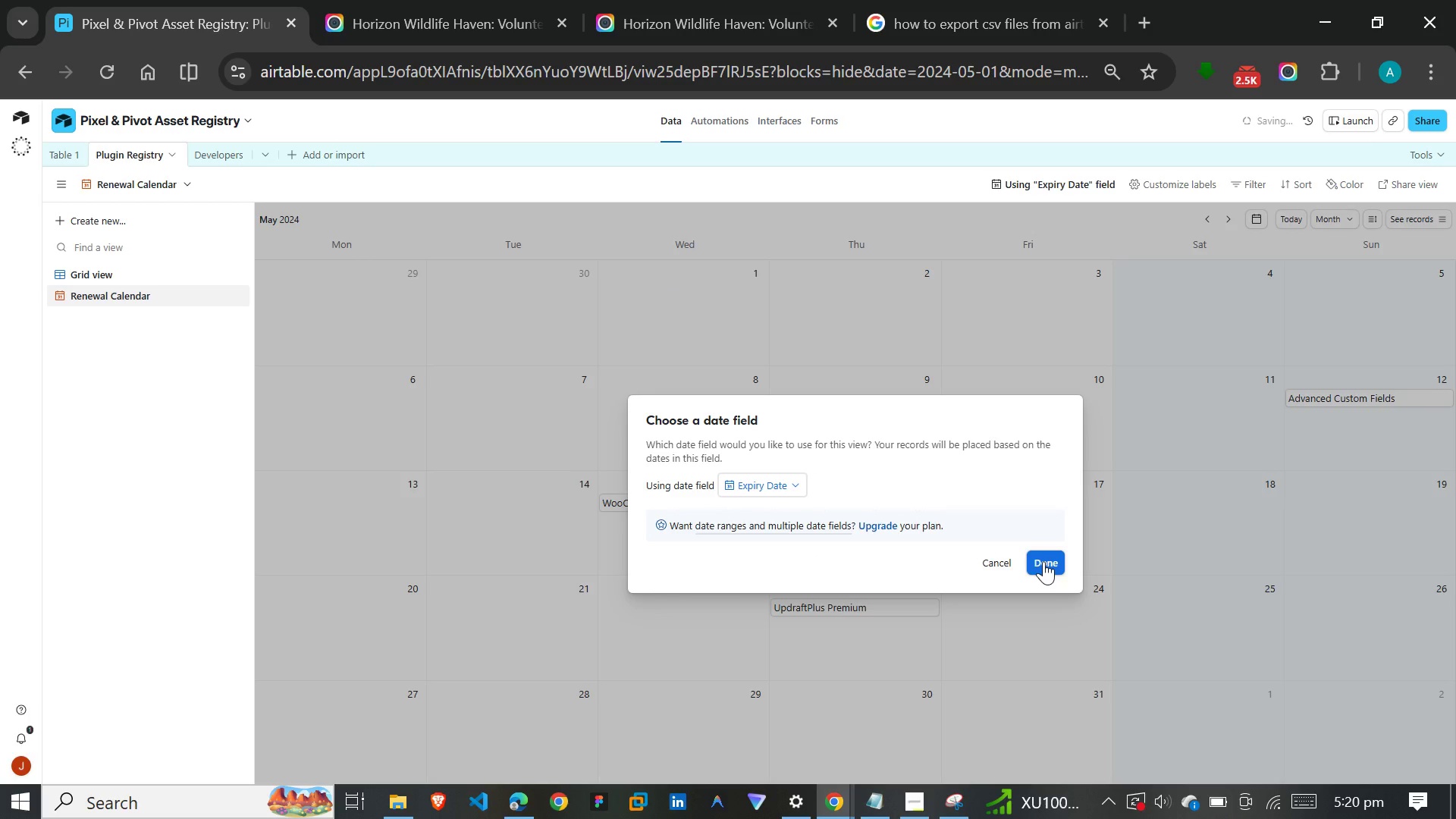 
left_click([1043, 561])
 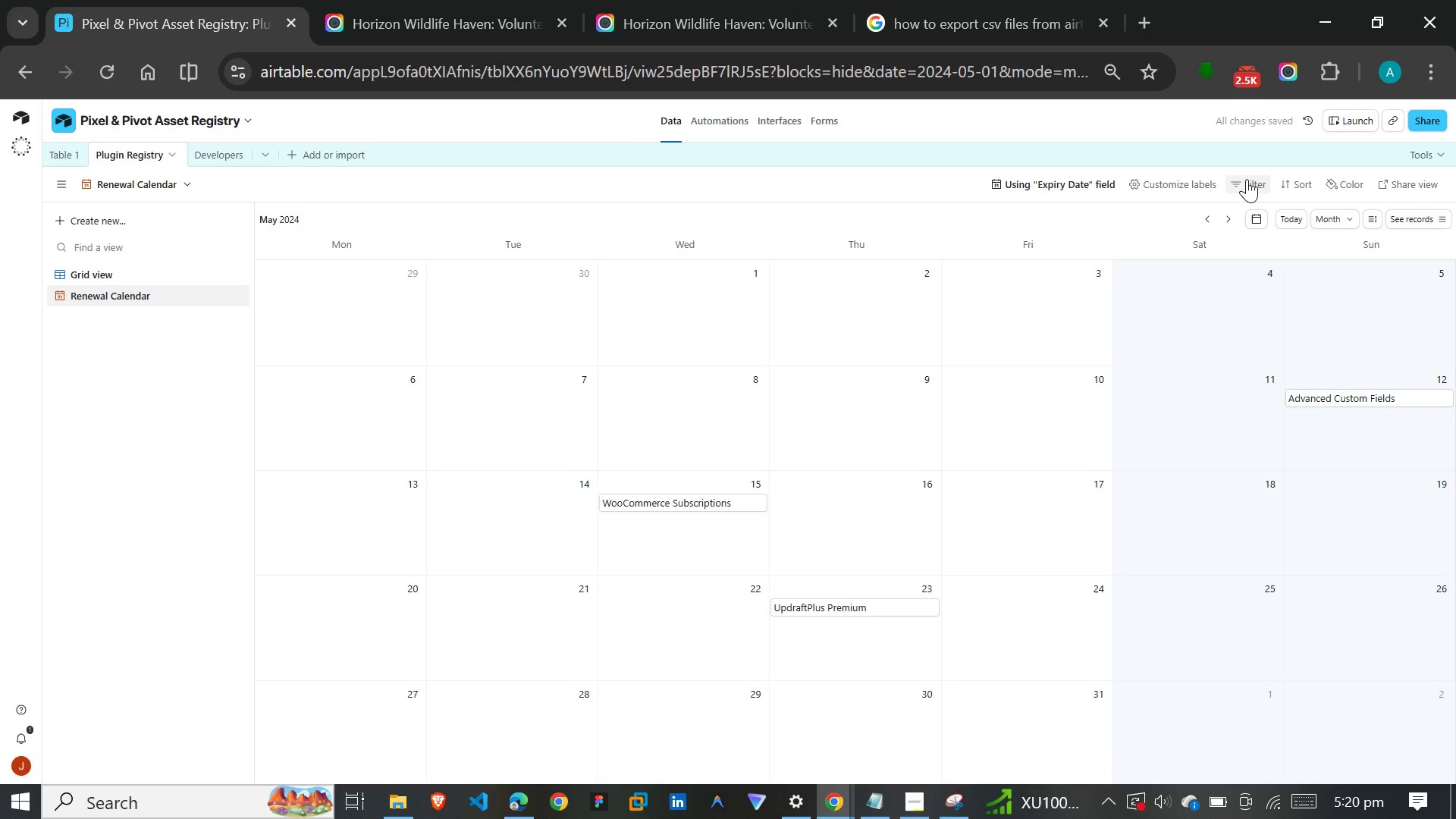 
left_click([1247, 179])
 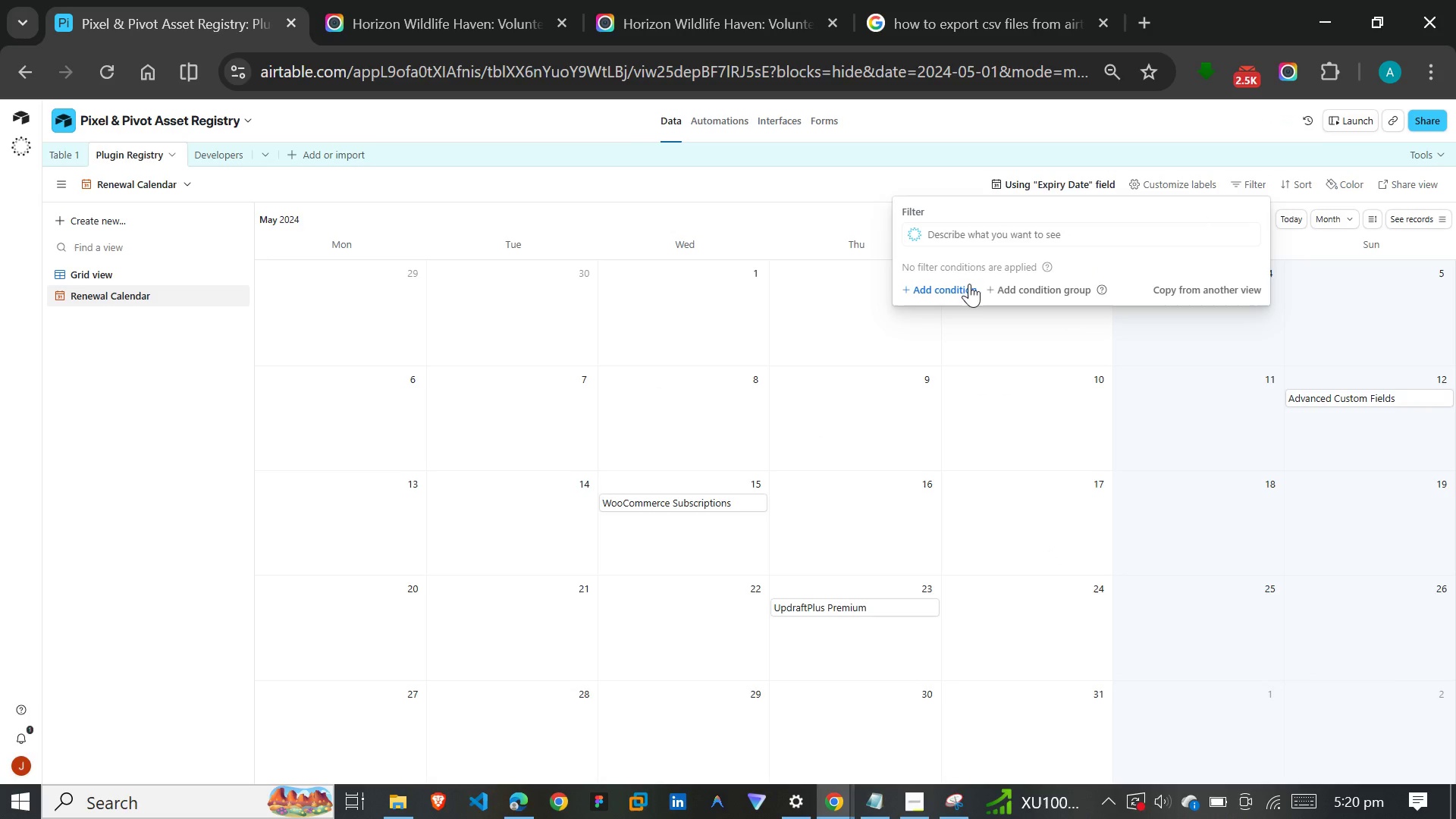 
left_click([968, 285])
 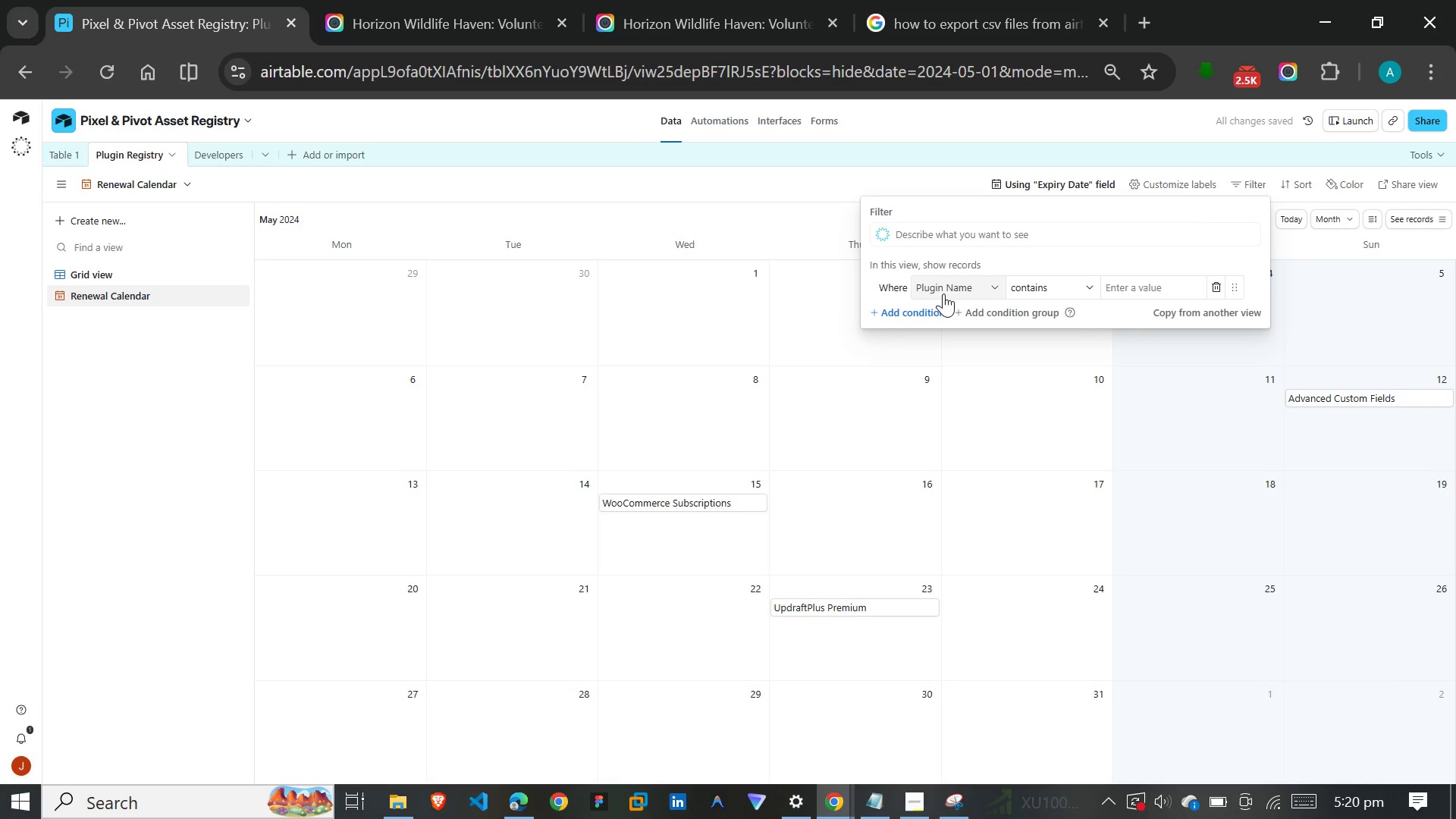 
left_click([954, 281])
 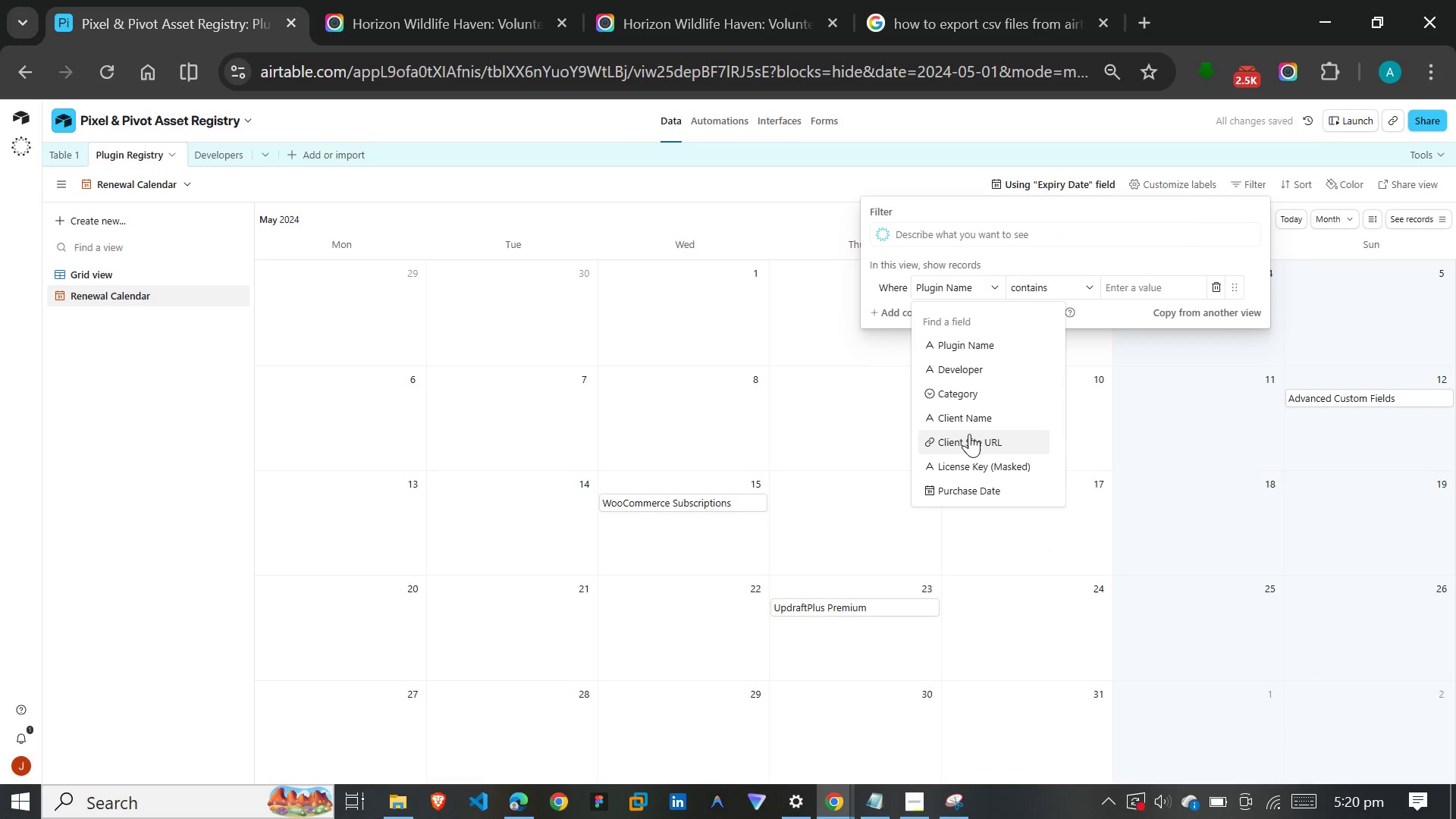 
scroll: coordinate [971, 430], scroll_direction: down, amount: 5.0
 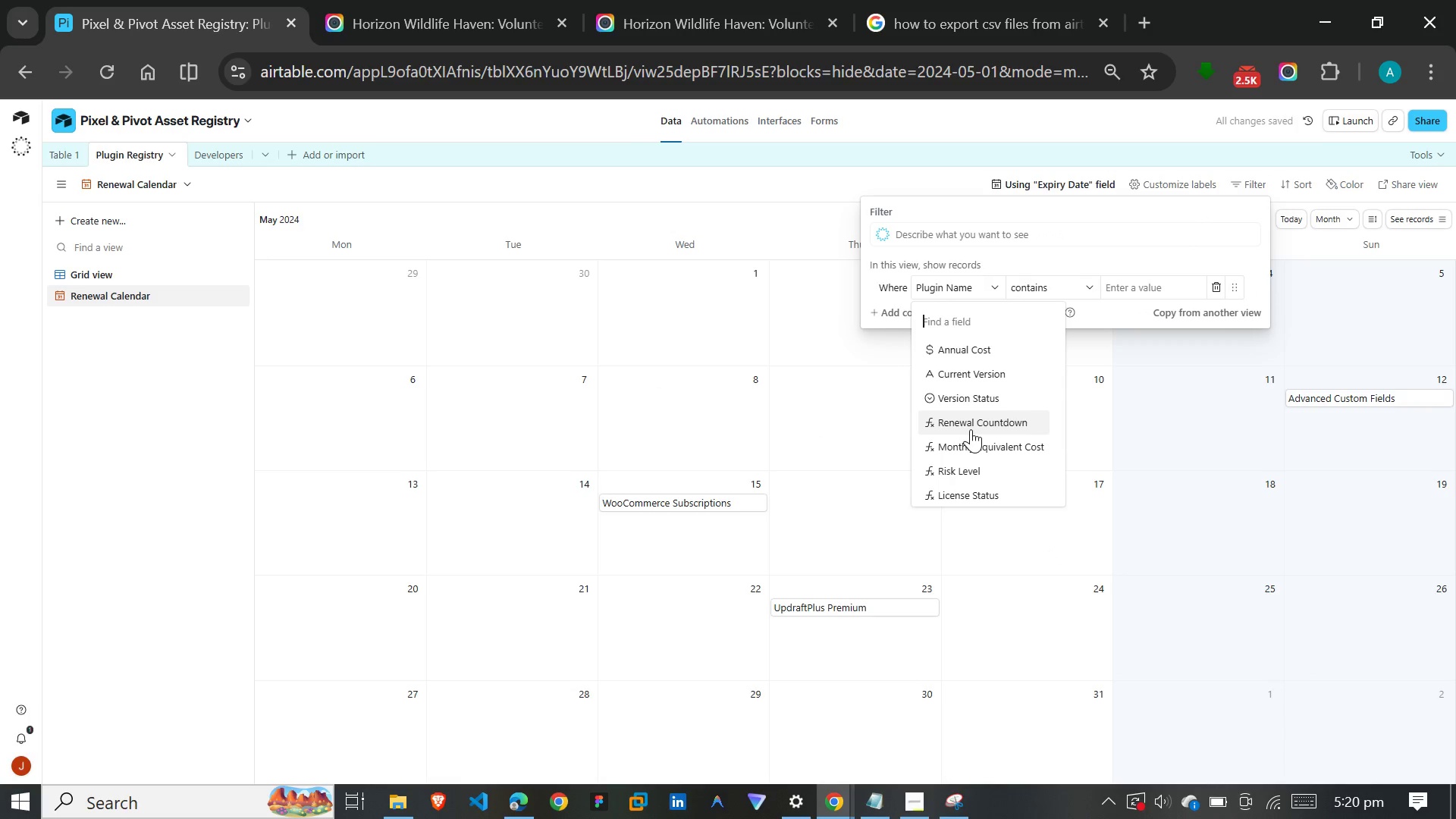 
scroll: coordinate [971, 429], scroll_direction: up, amount: 3.0
 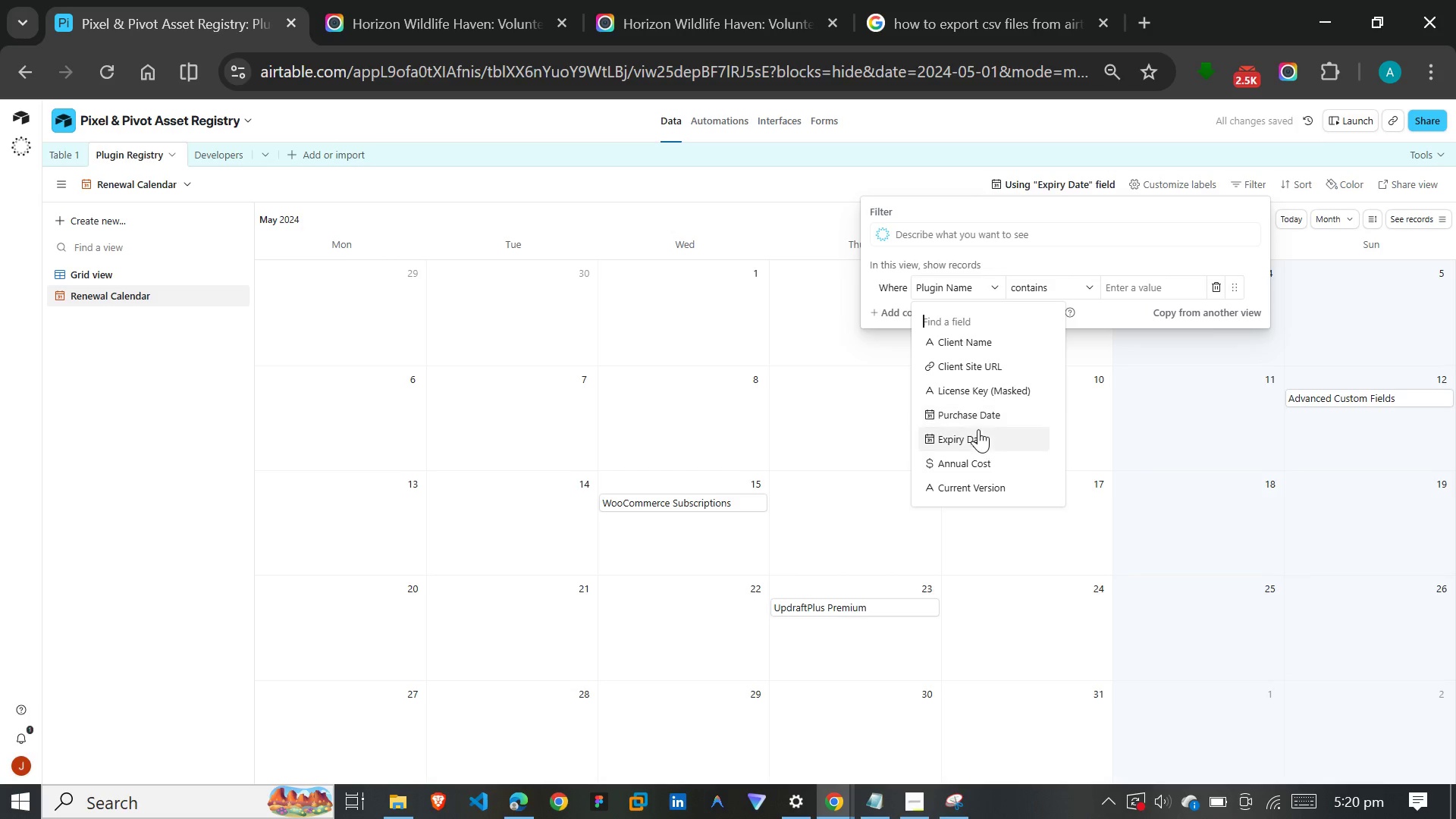 
left_click([976, 436])
 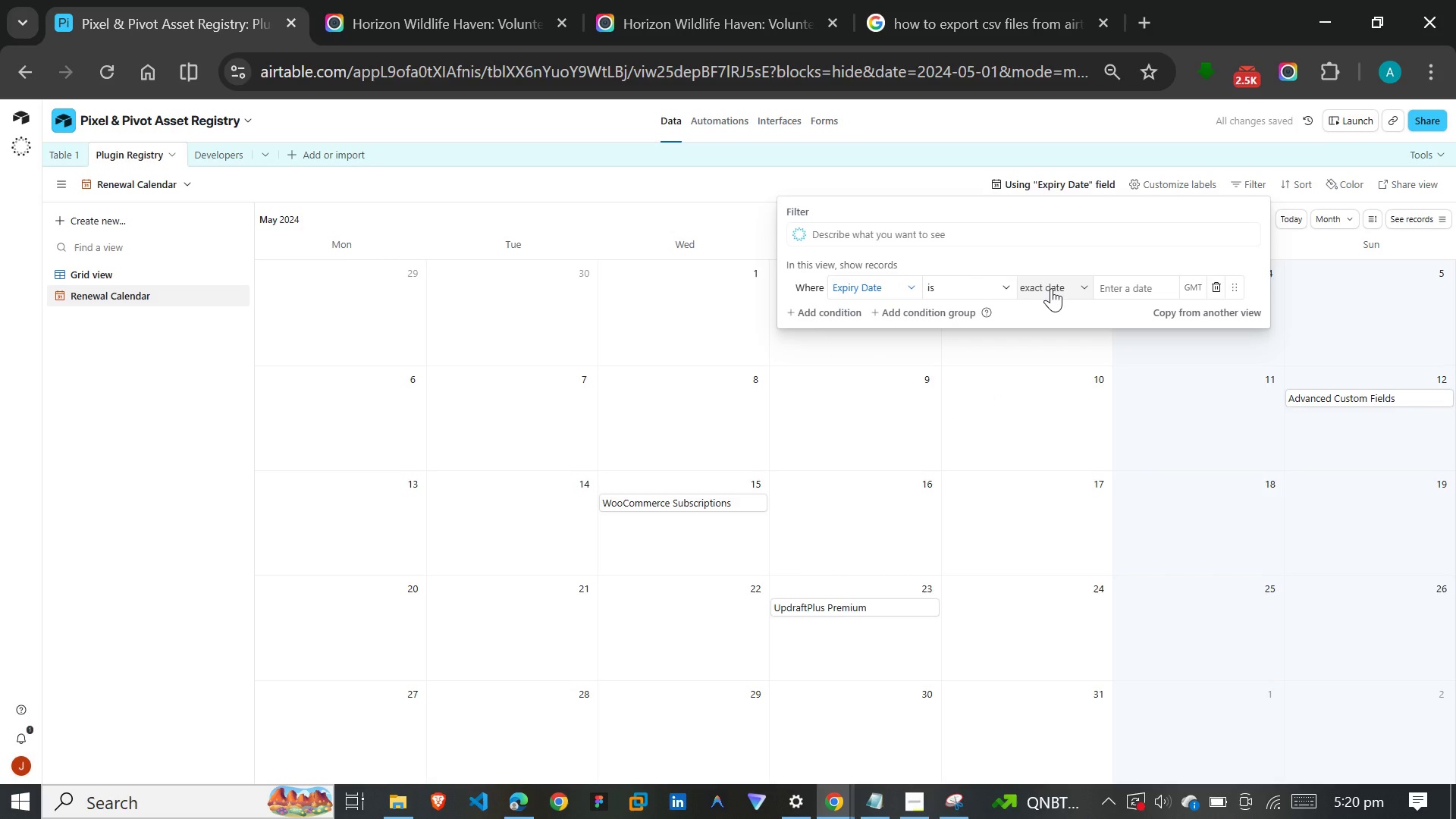 
wait(5.09)
 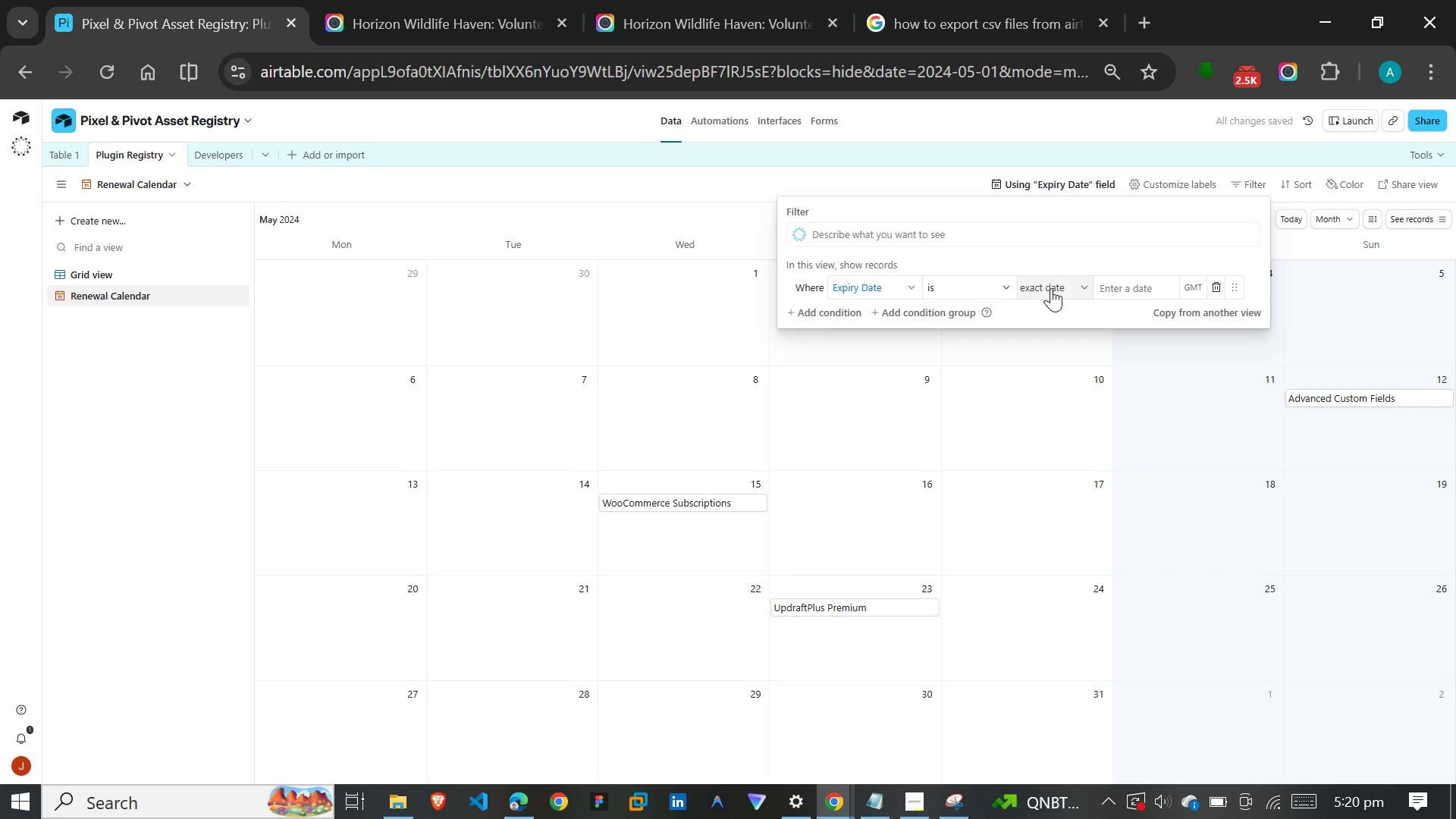 
left_click([1073, 281])
 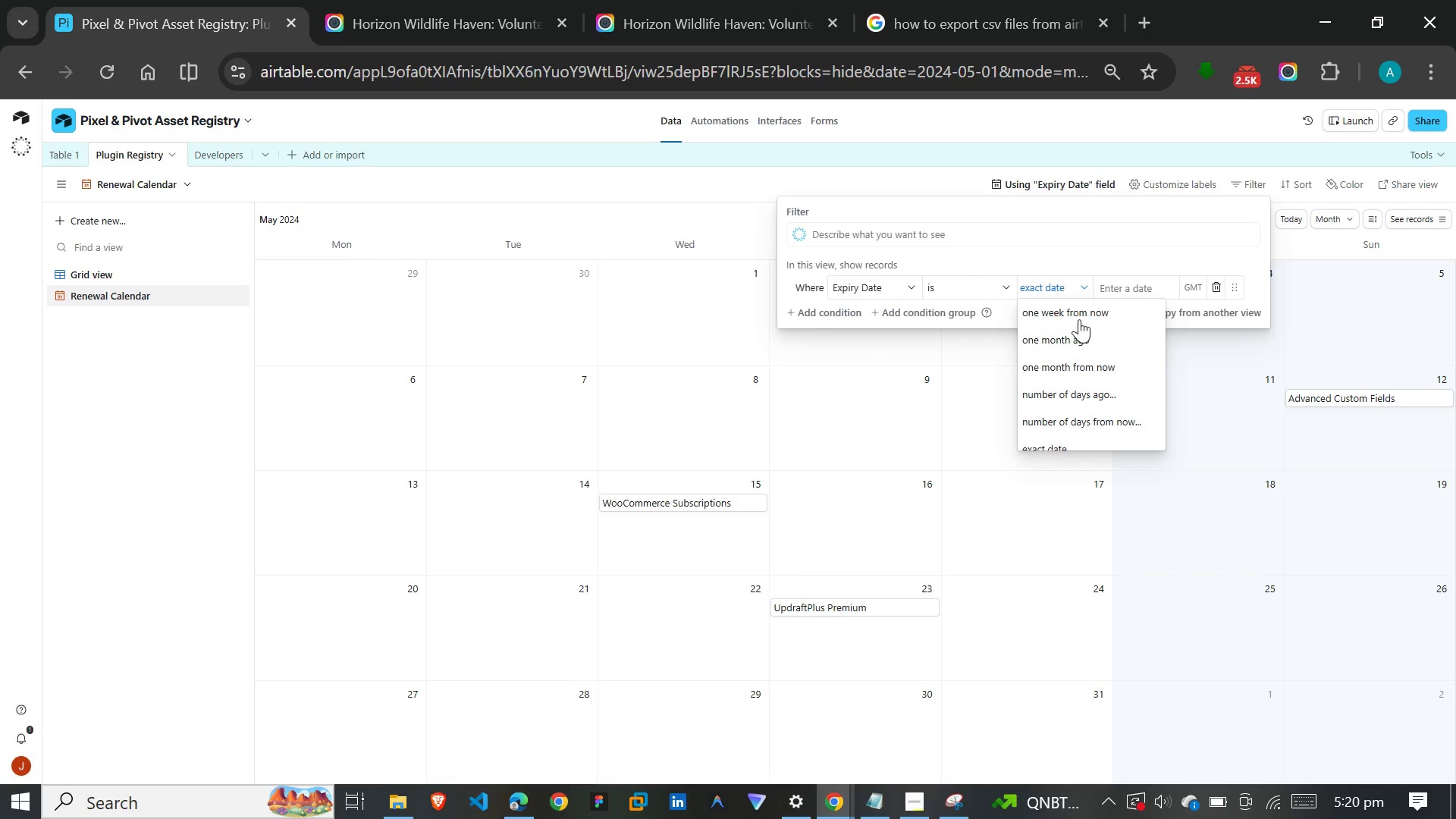 
scroll: coordinate [1079, 319], scroll_direction: up, amount: 4.0
 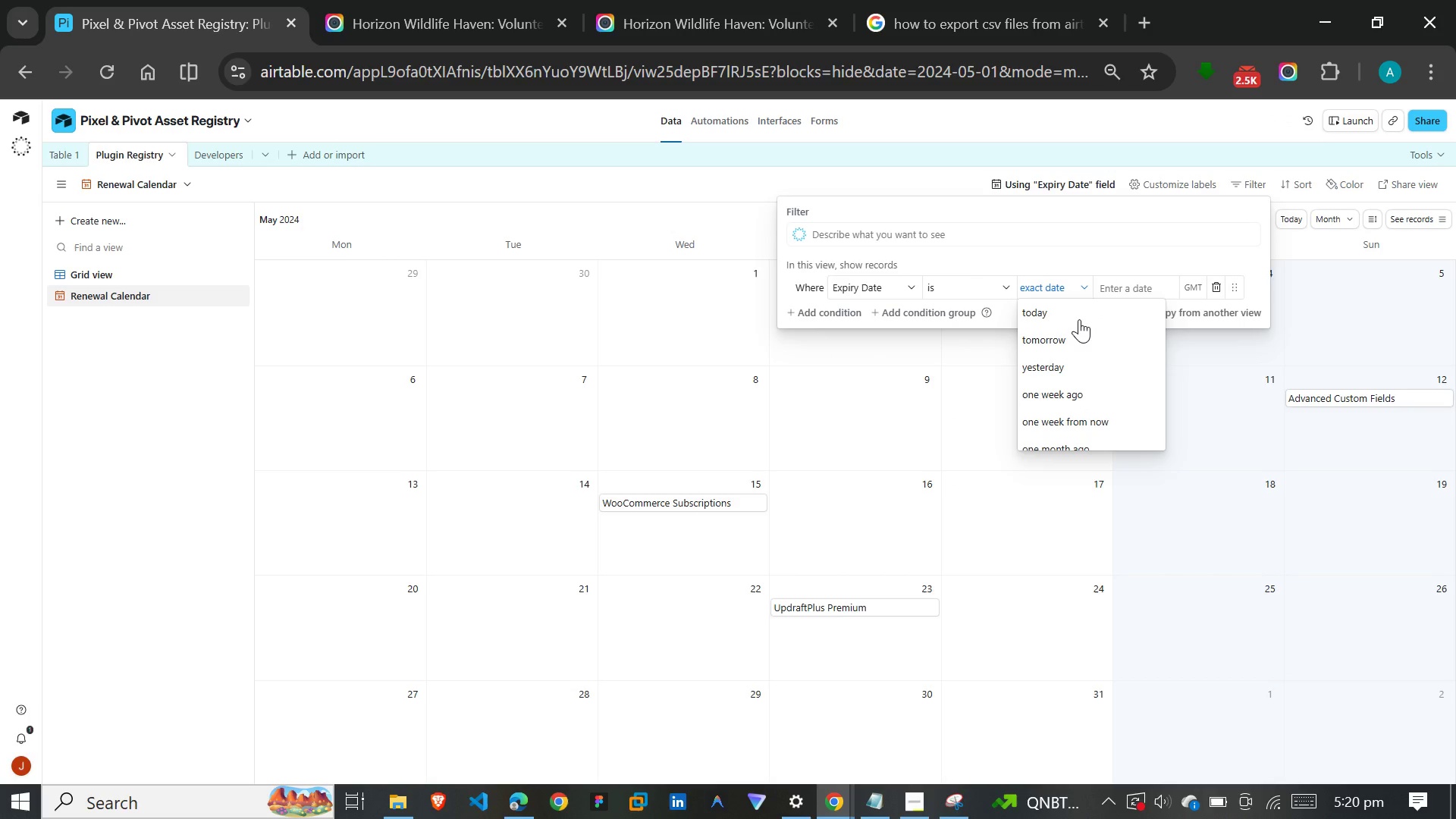 
scroll: coordinate [1079, 319], scroll_direction: none, amount: 0.0
 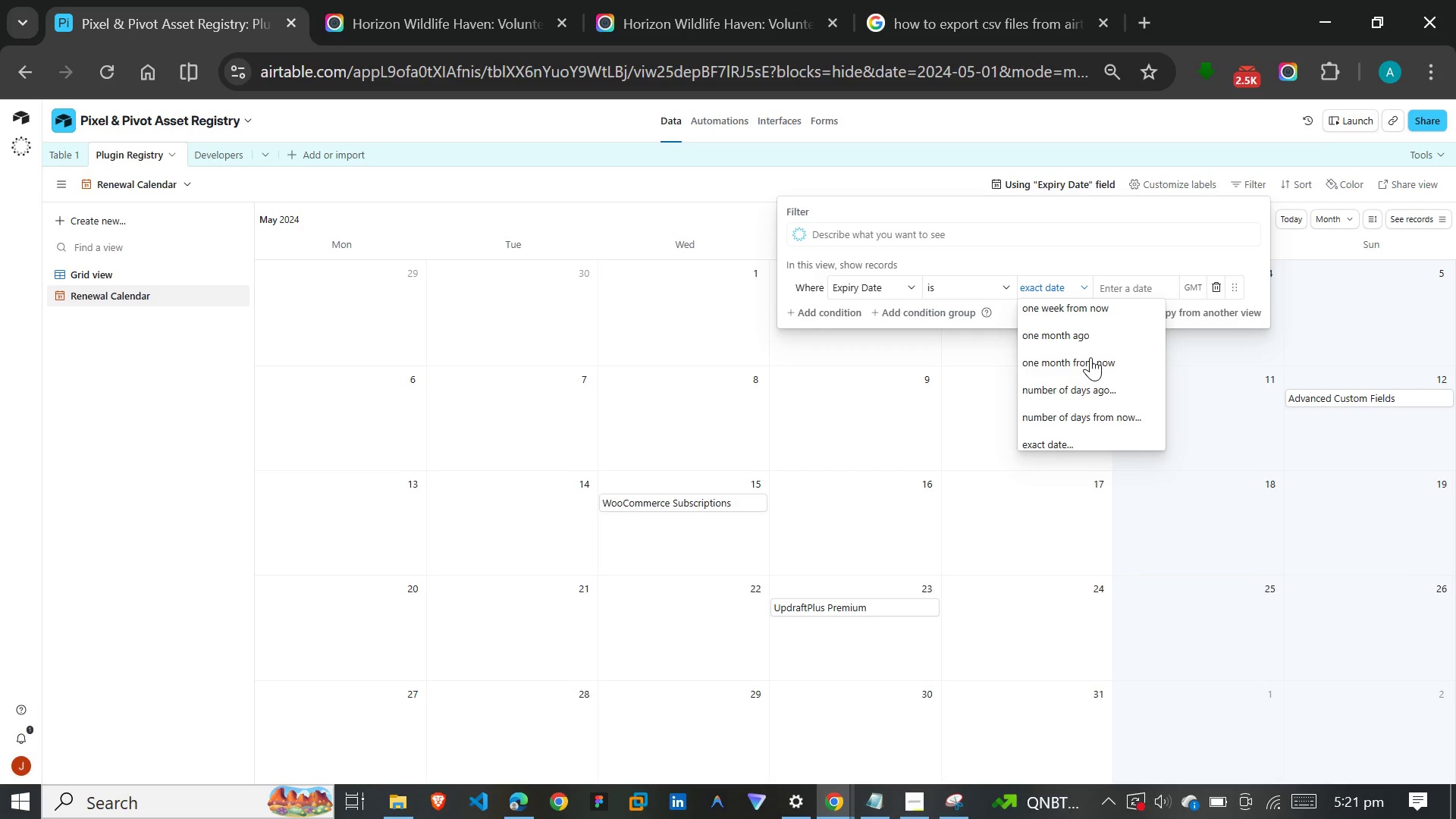 
scroll: coordinate [1093, 349], scroll_direction: up, amount: 4.0
 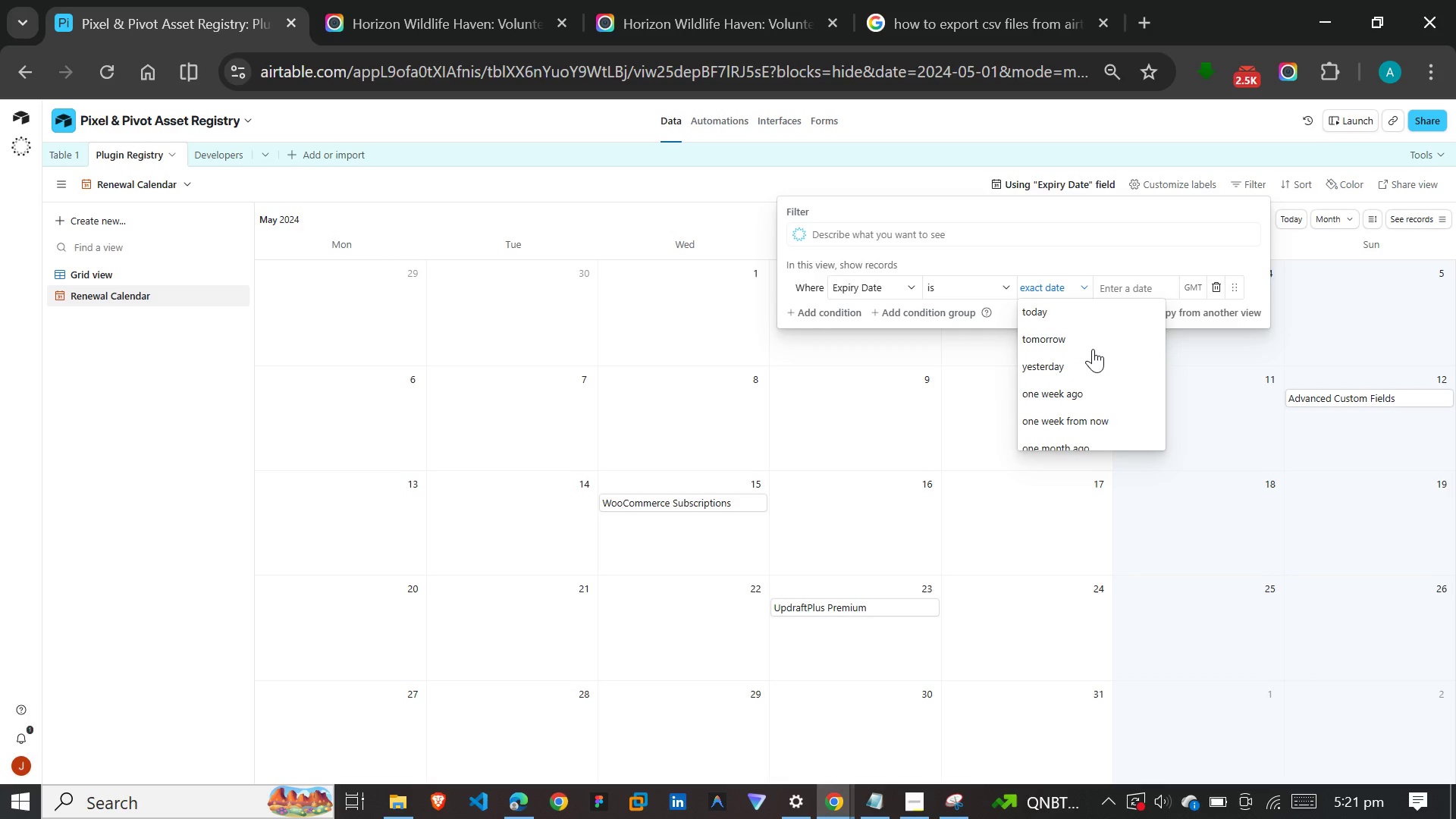 
scroll: coordinate [1093, 349], scroll_direction: down, amount: 1.0
 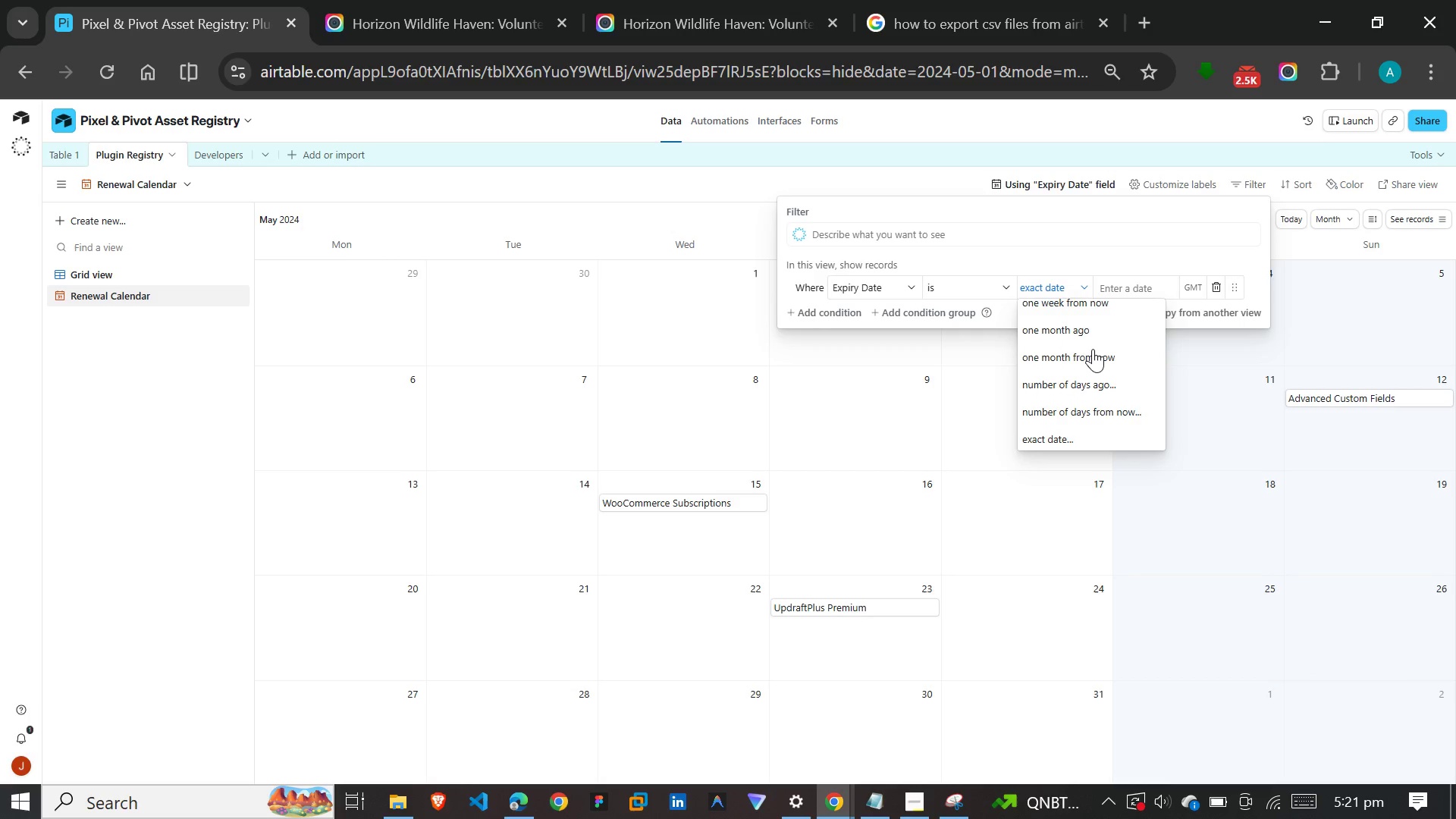 
scroll: coordinate [1093, 349], scroll_direction: up, amount: 1.0
 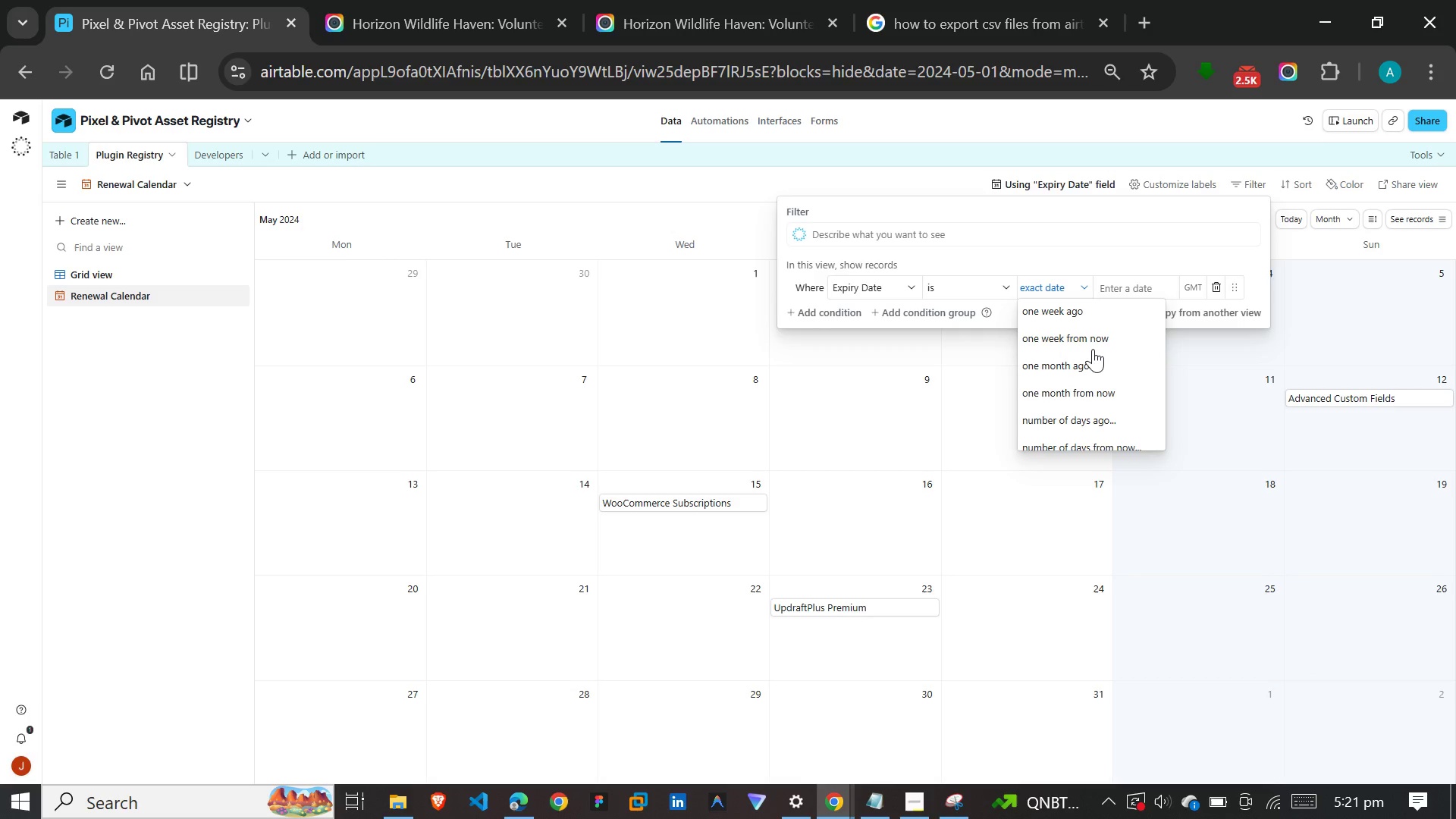 
scroll: coordinate [1093, 349], scroll_direction: down, amount: 1.0
 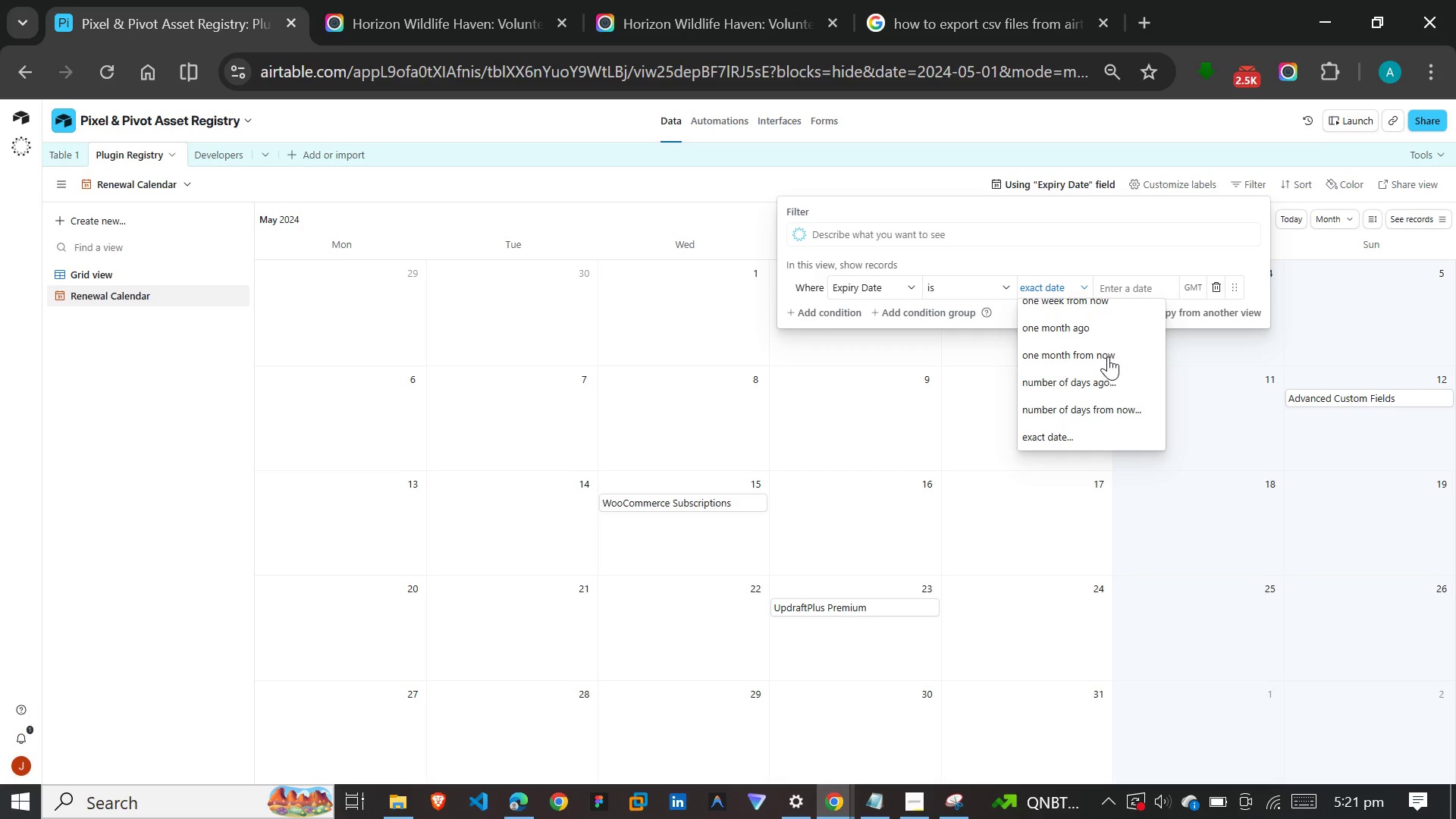 
left_click([1104, 351])
 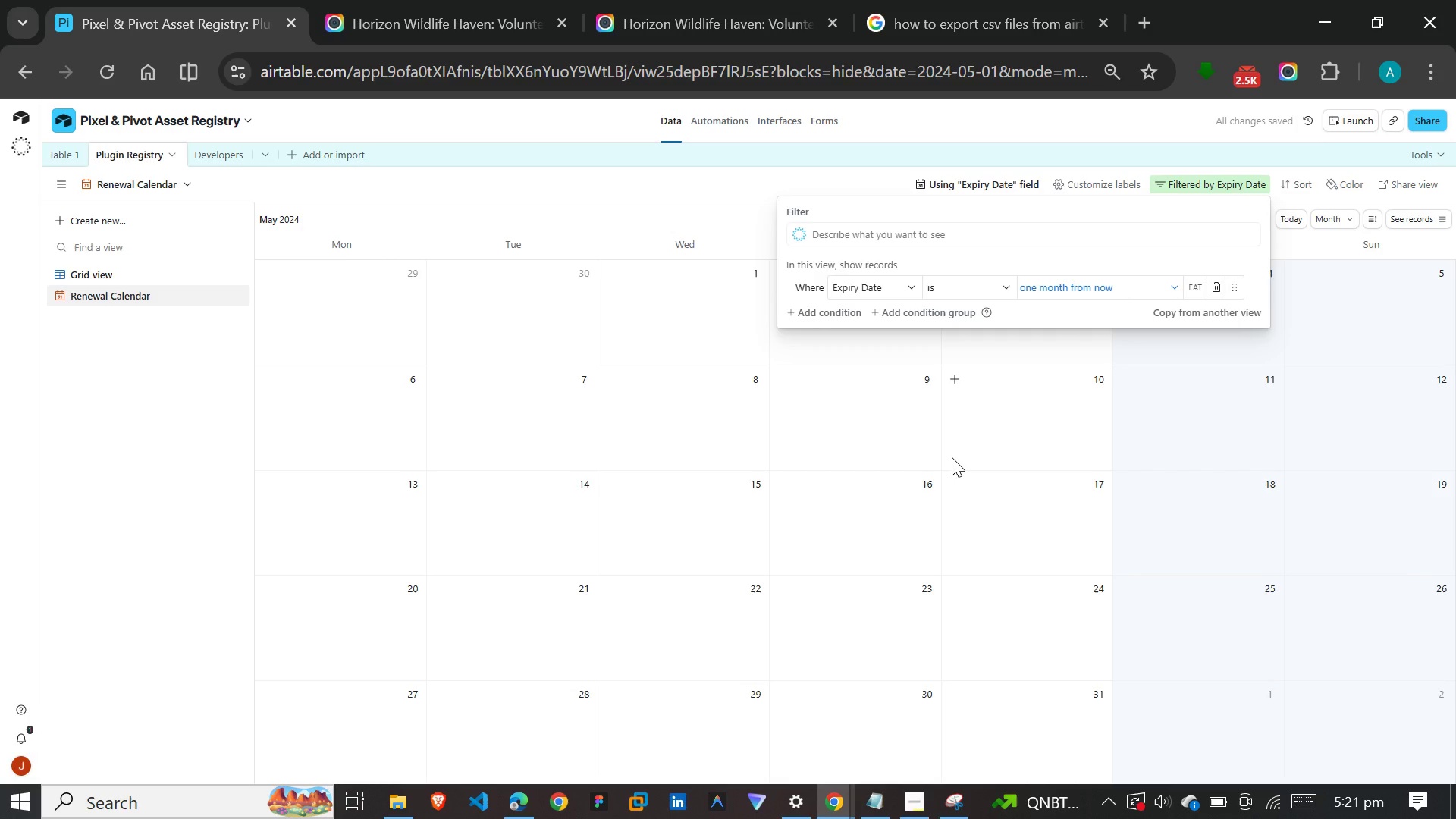 
wait(9.28)
 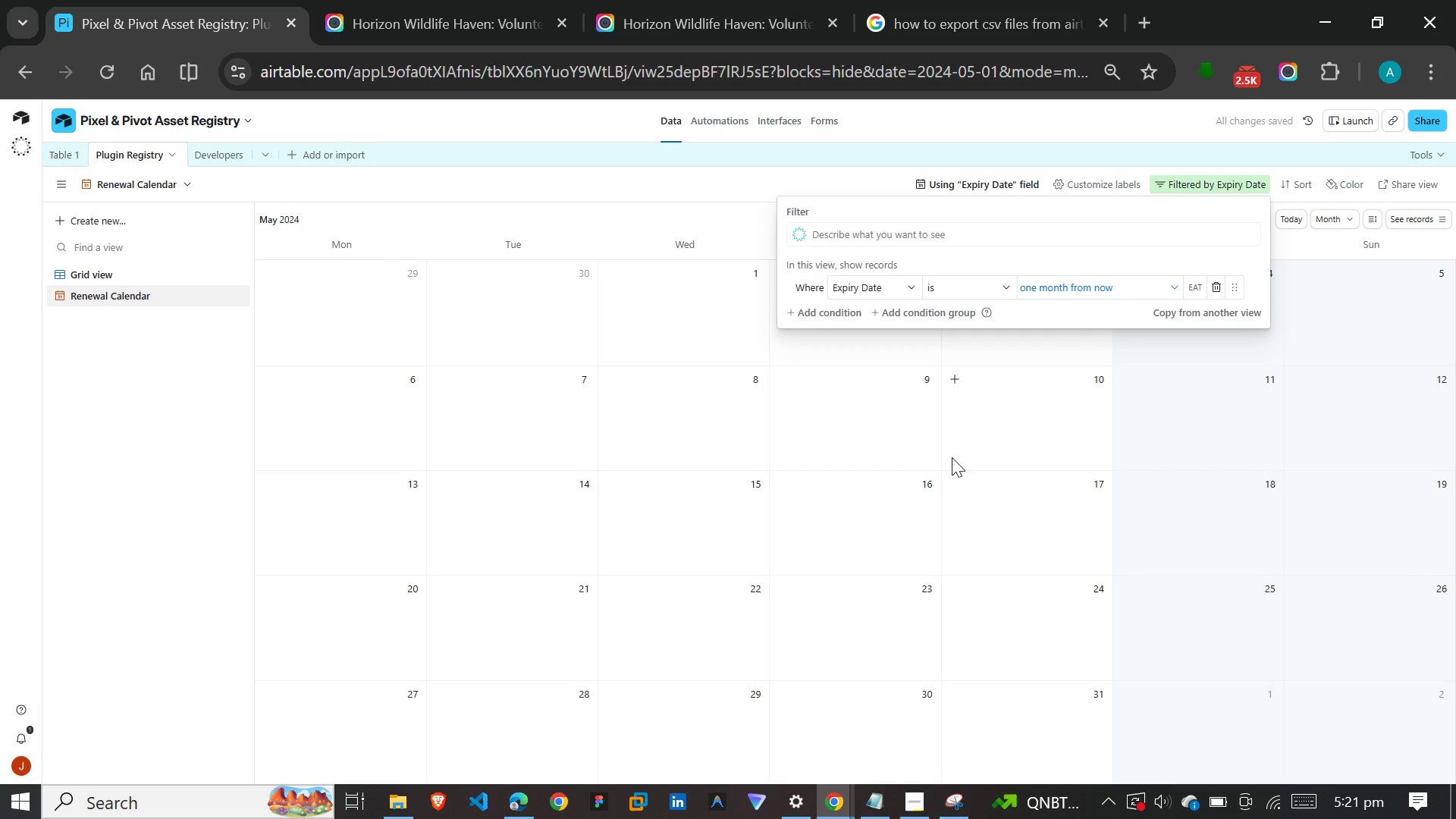 
left_click([969, 422])
 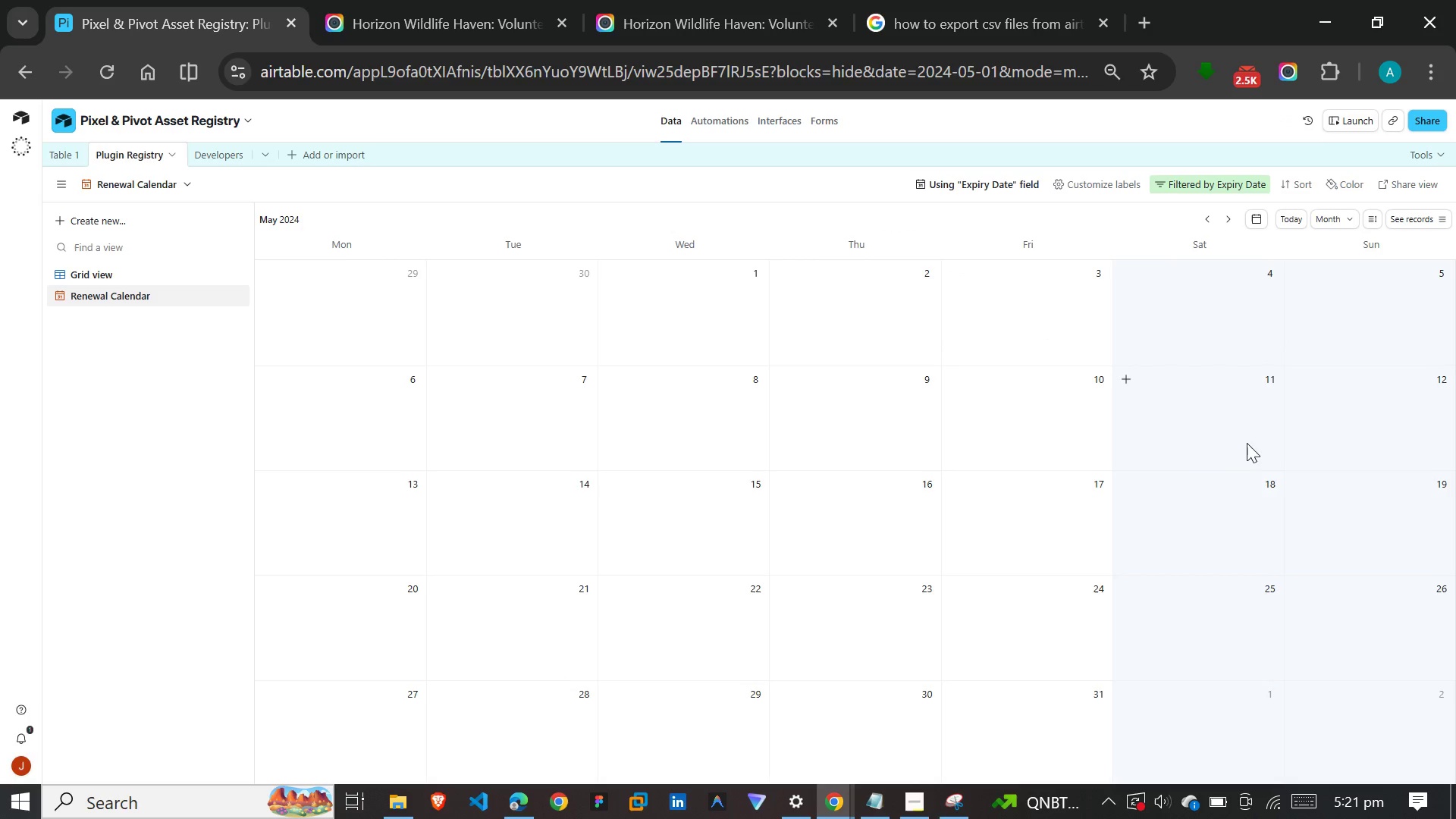 
scroll: coordinate [1017, 529], scroll_direction: down, amount: 6.0
 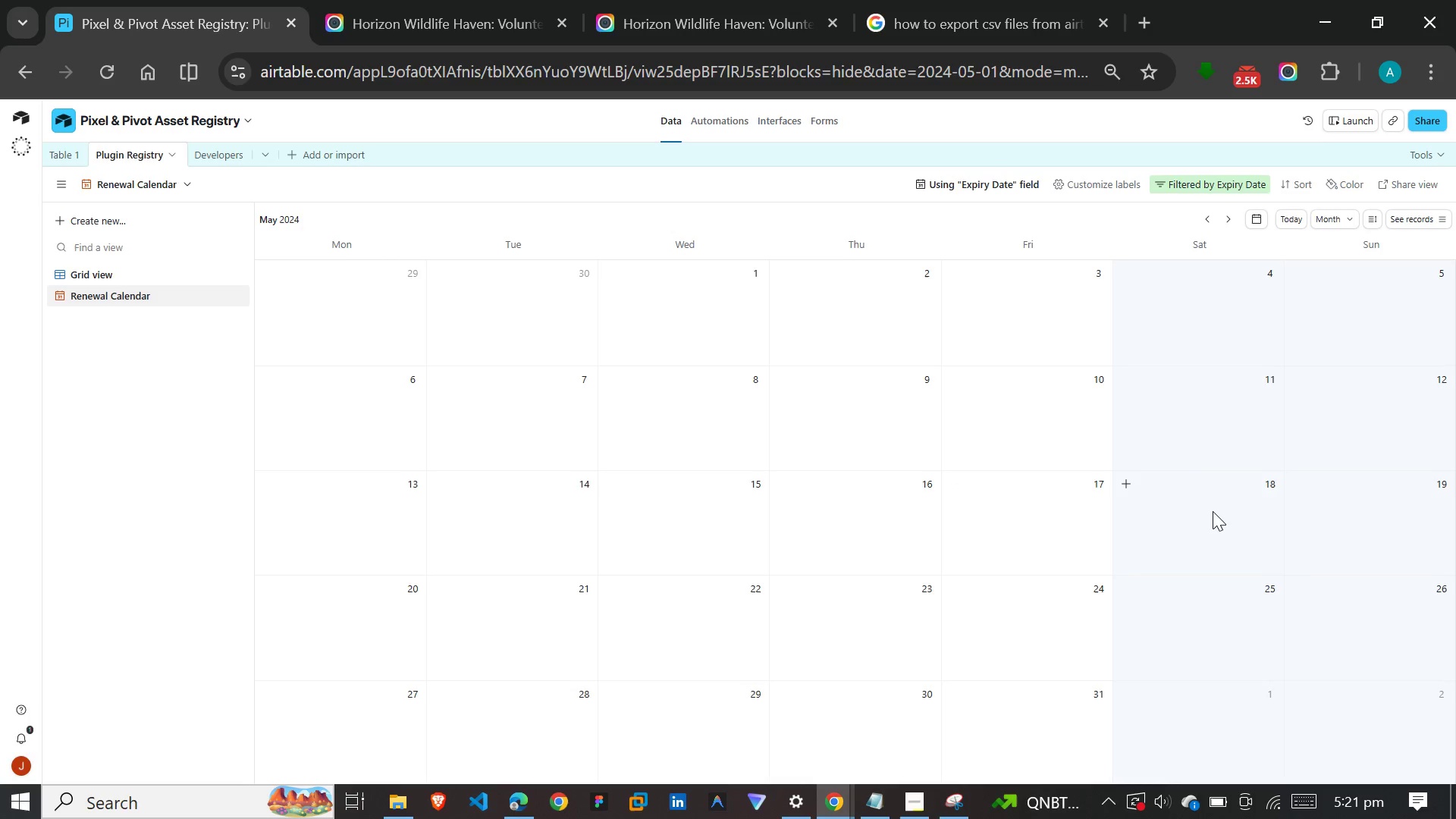 
left_click_drag(start_coordinate=[1213, 511], to_coordinate=[1098, 519])
 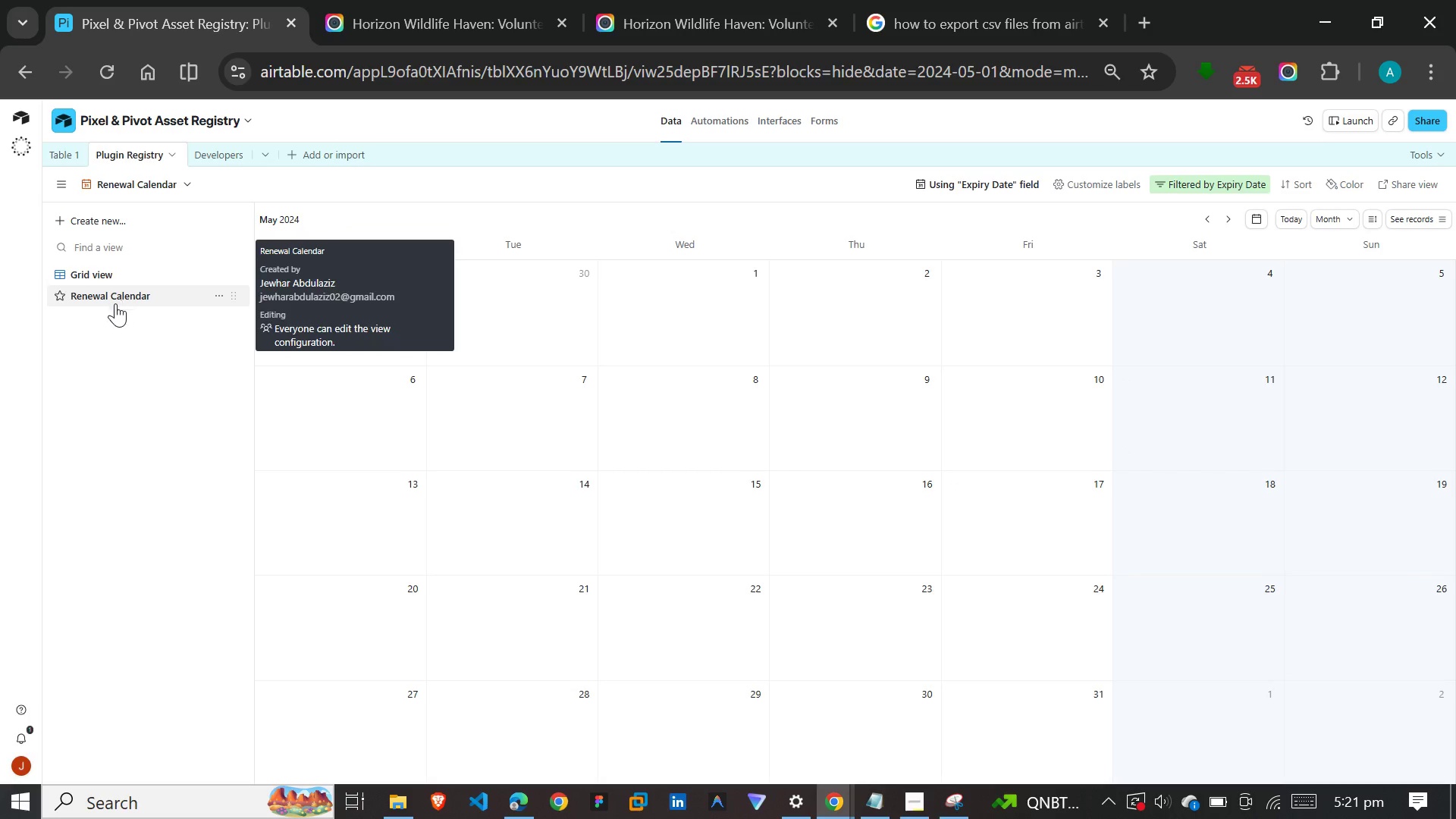 
left_click([108, 222])
 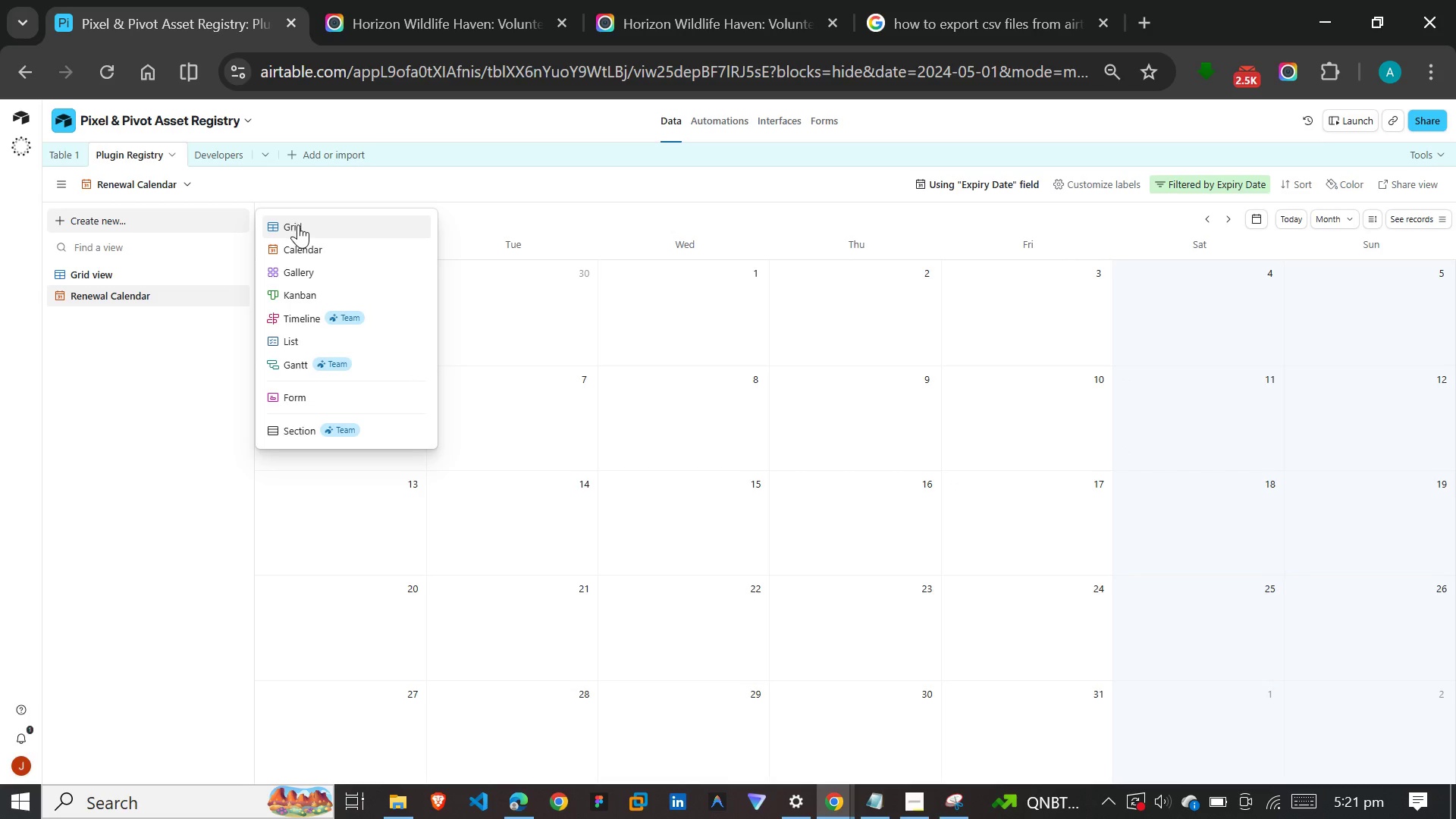 
left_click([298, 224])
 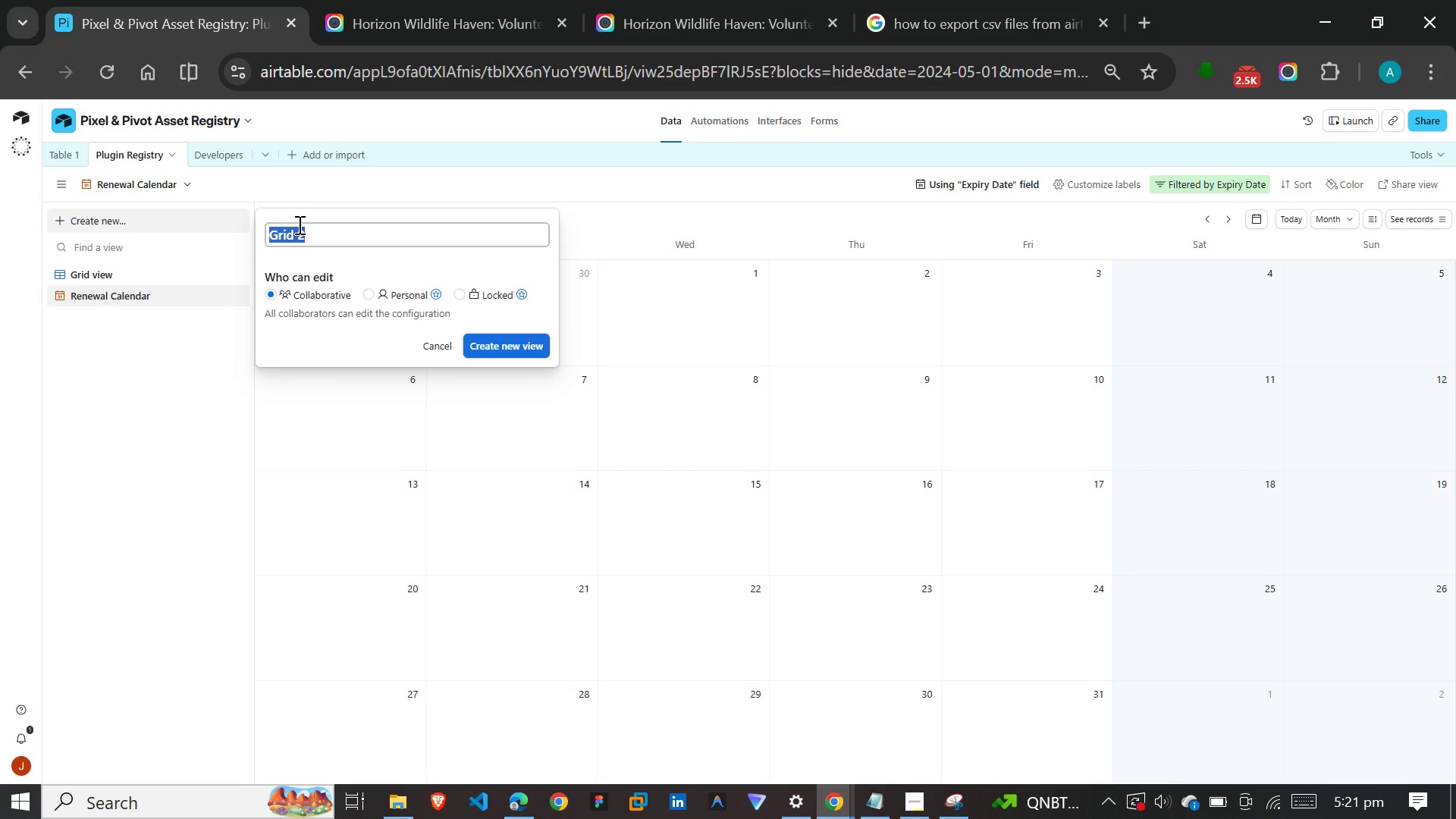 
wait(5.31)
 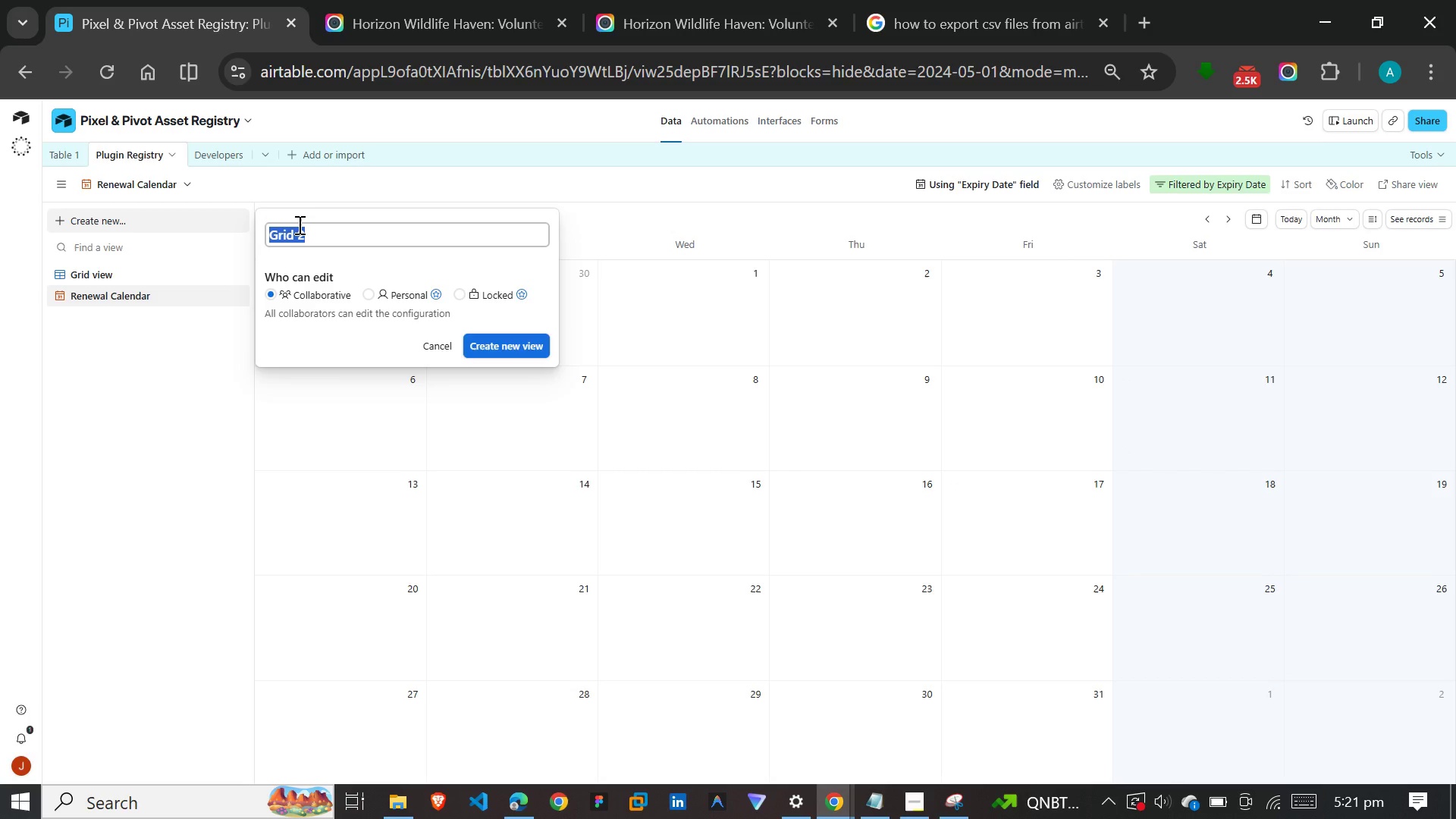 
type(Client)
 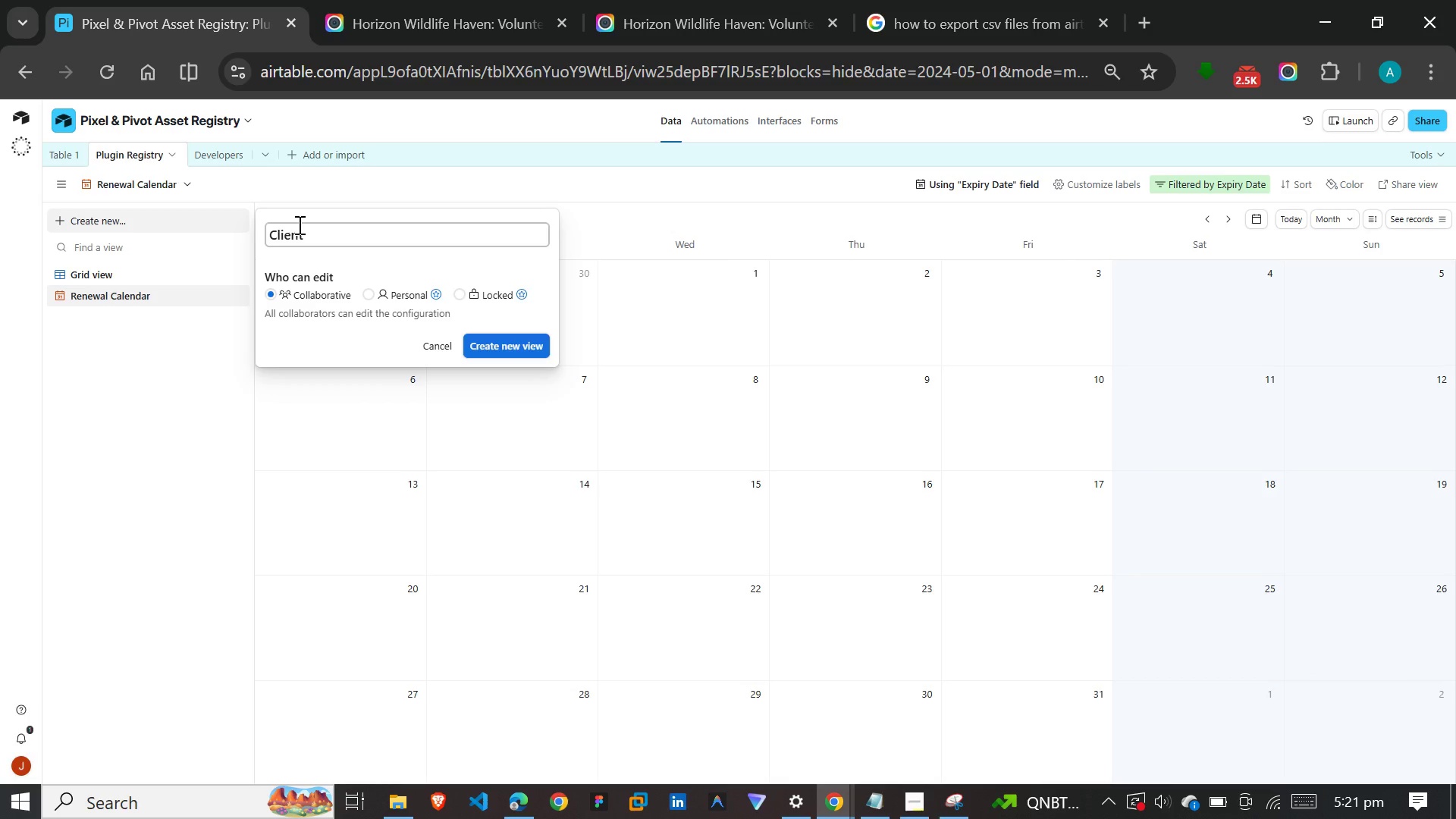 
key(Space)
 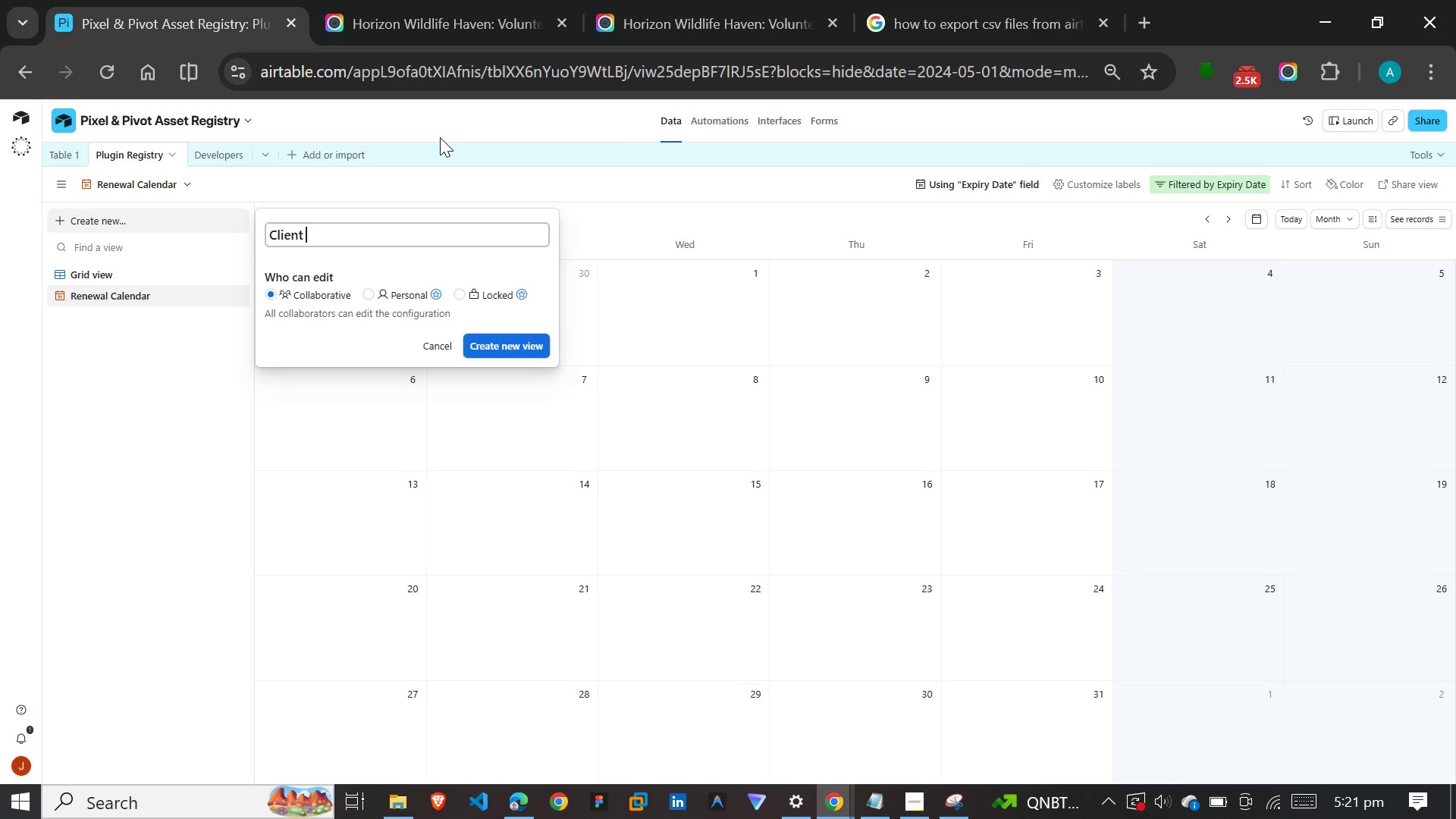 
type(Tech Stack)
 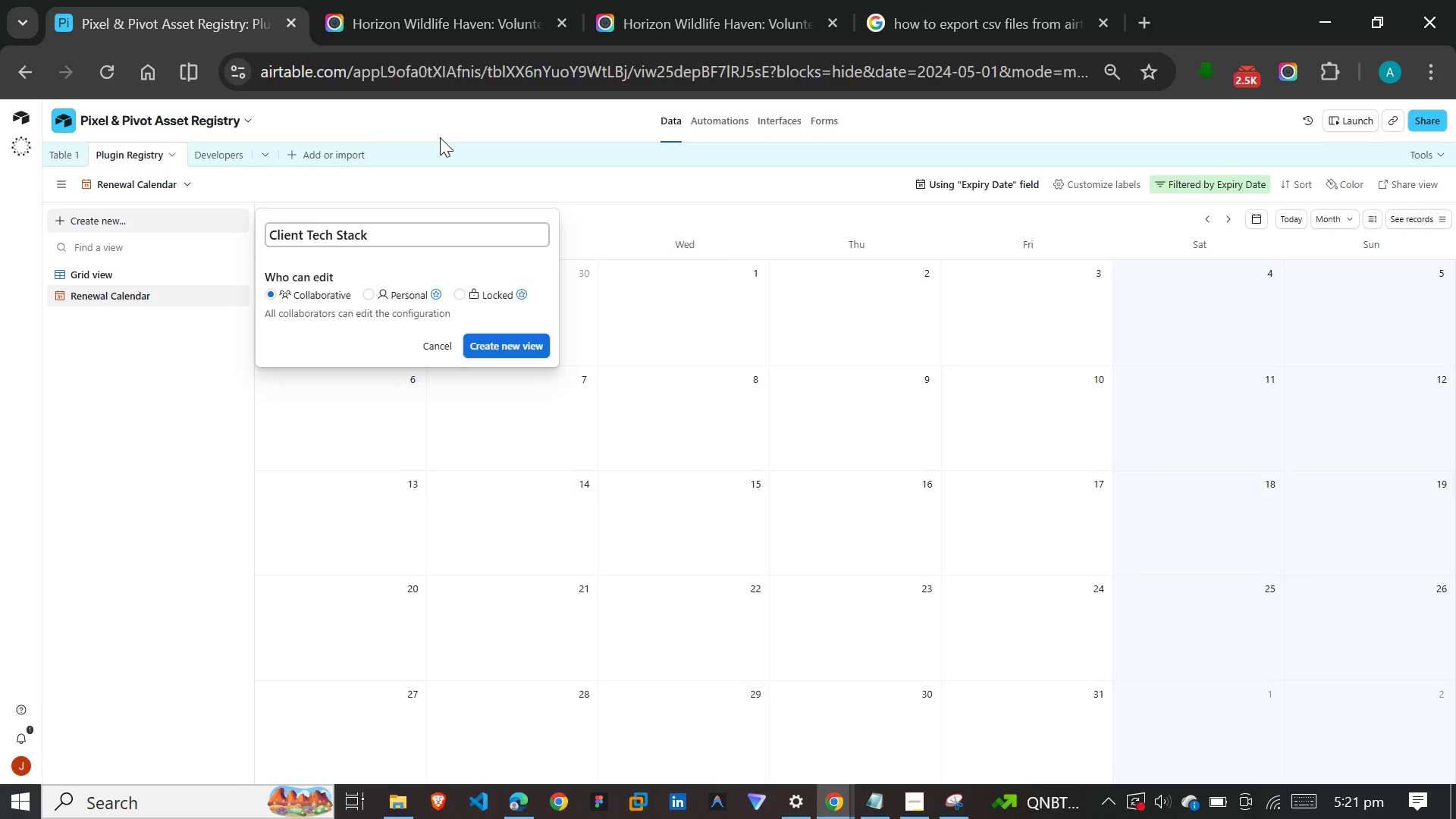 
key(Enter)
 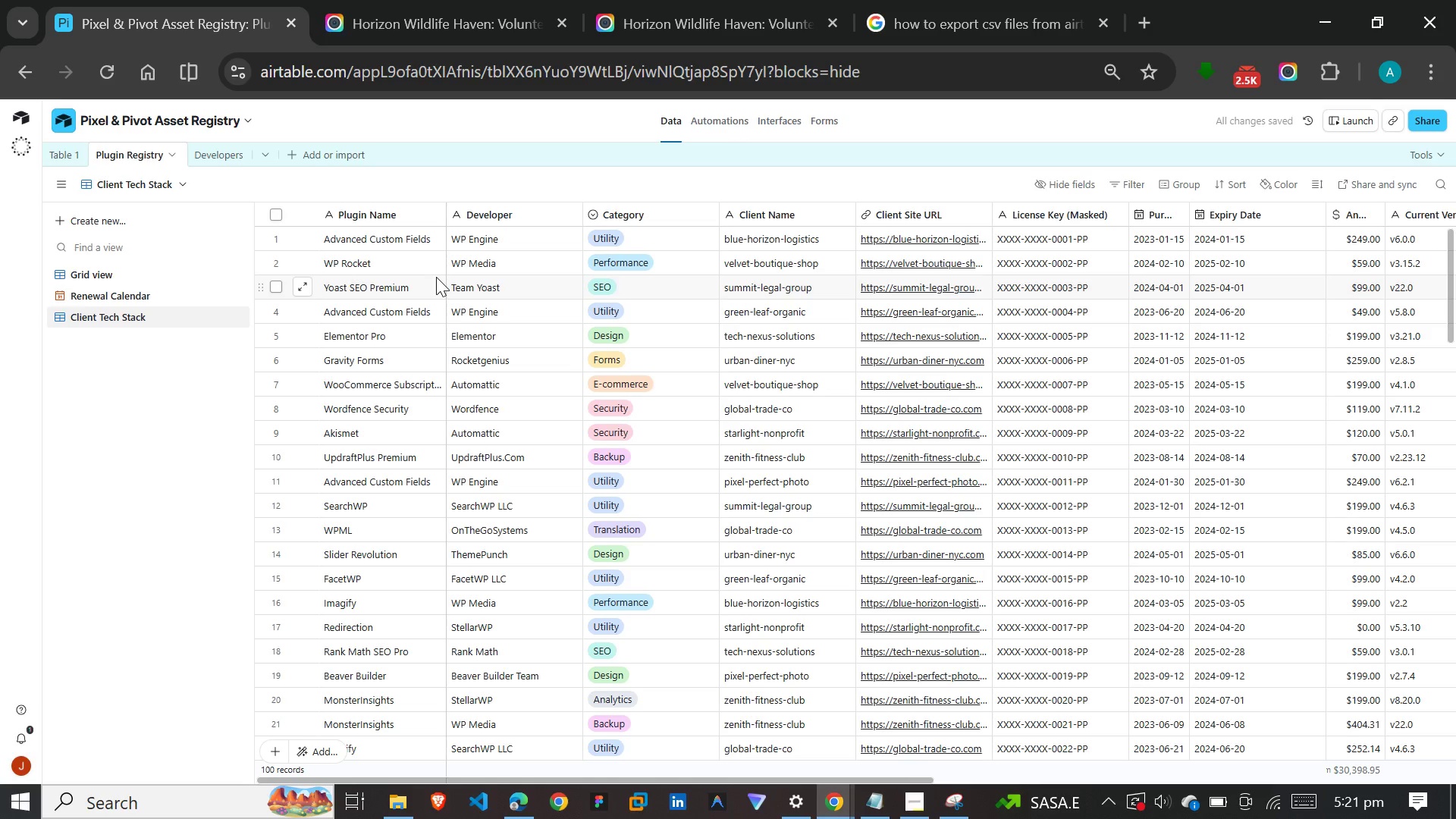 
wait(10.2)
 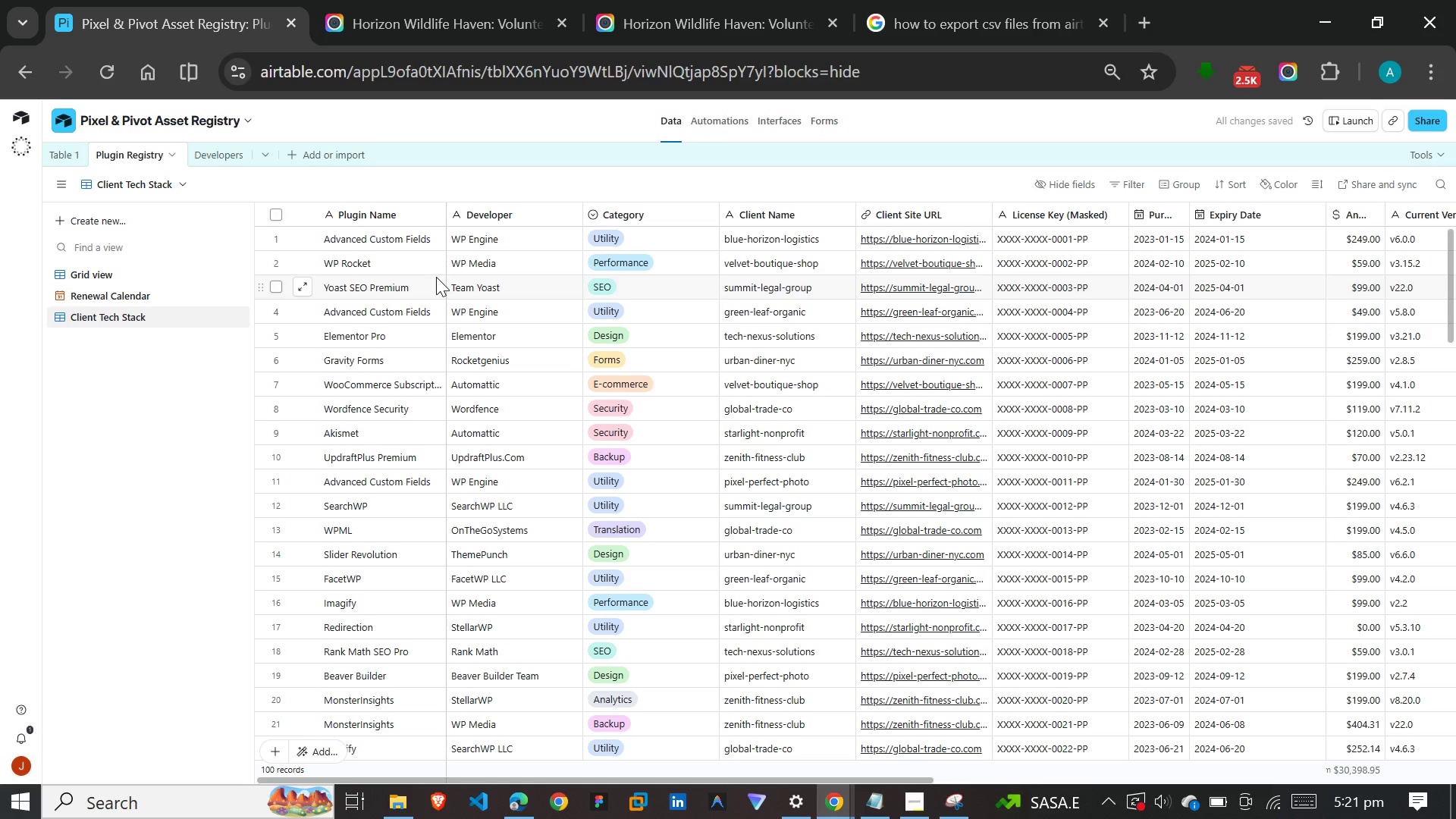 
left_click([1191, 186])
 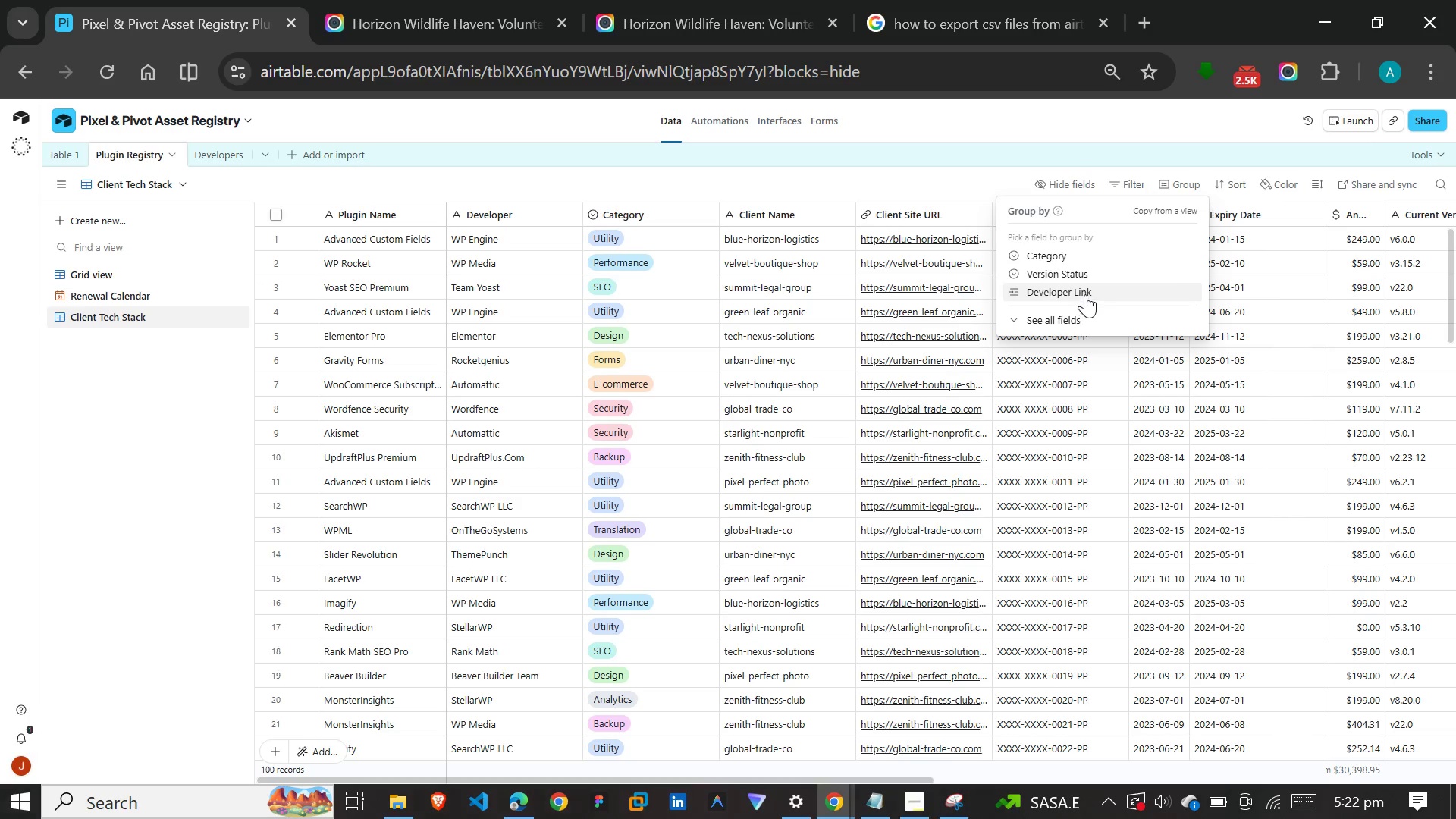 
left_click([1066, 322])
 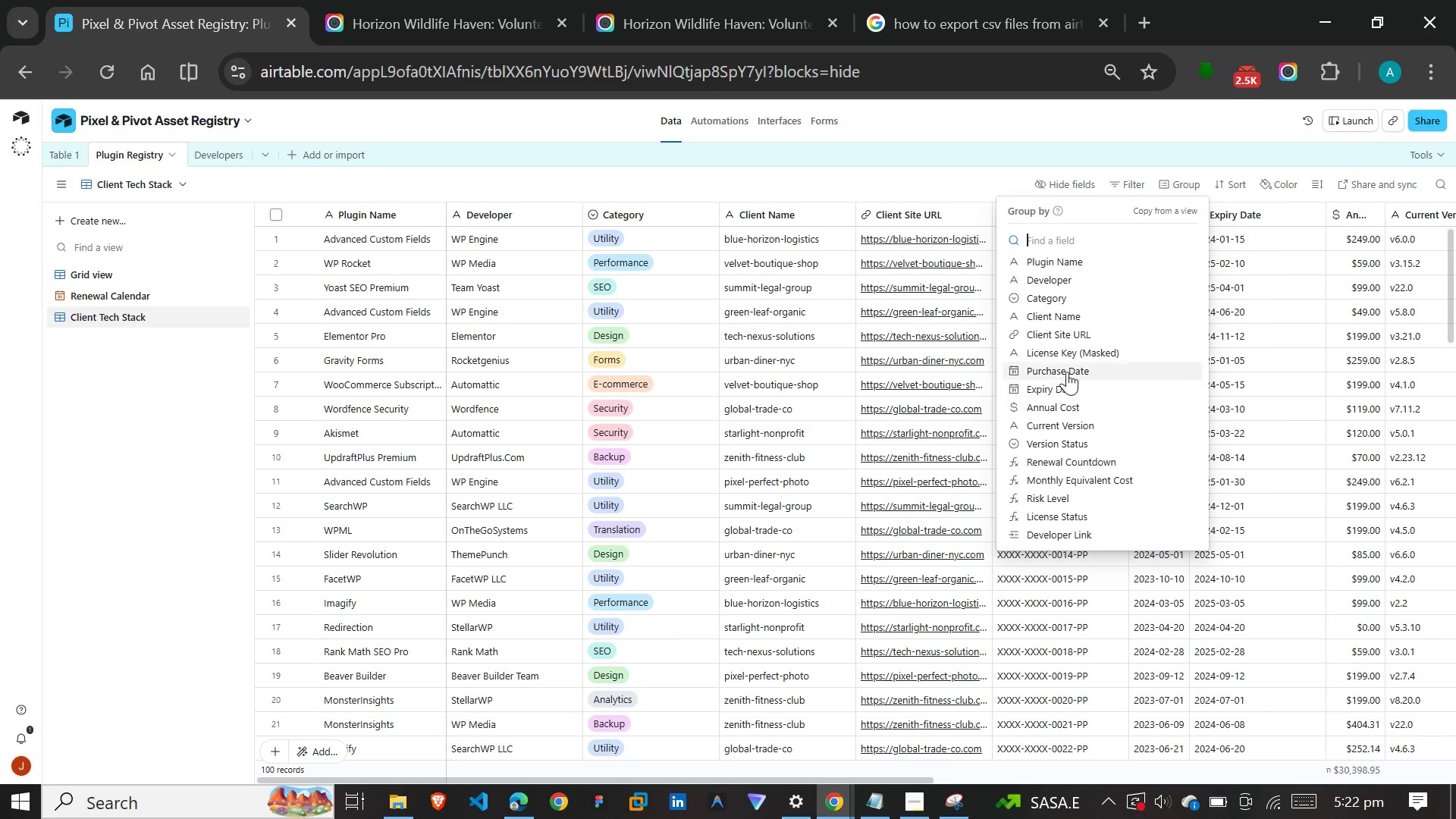 
left_click([1067, 334])
 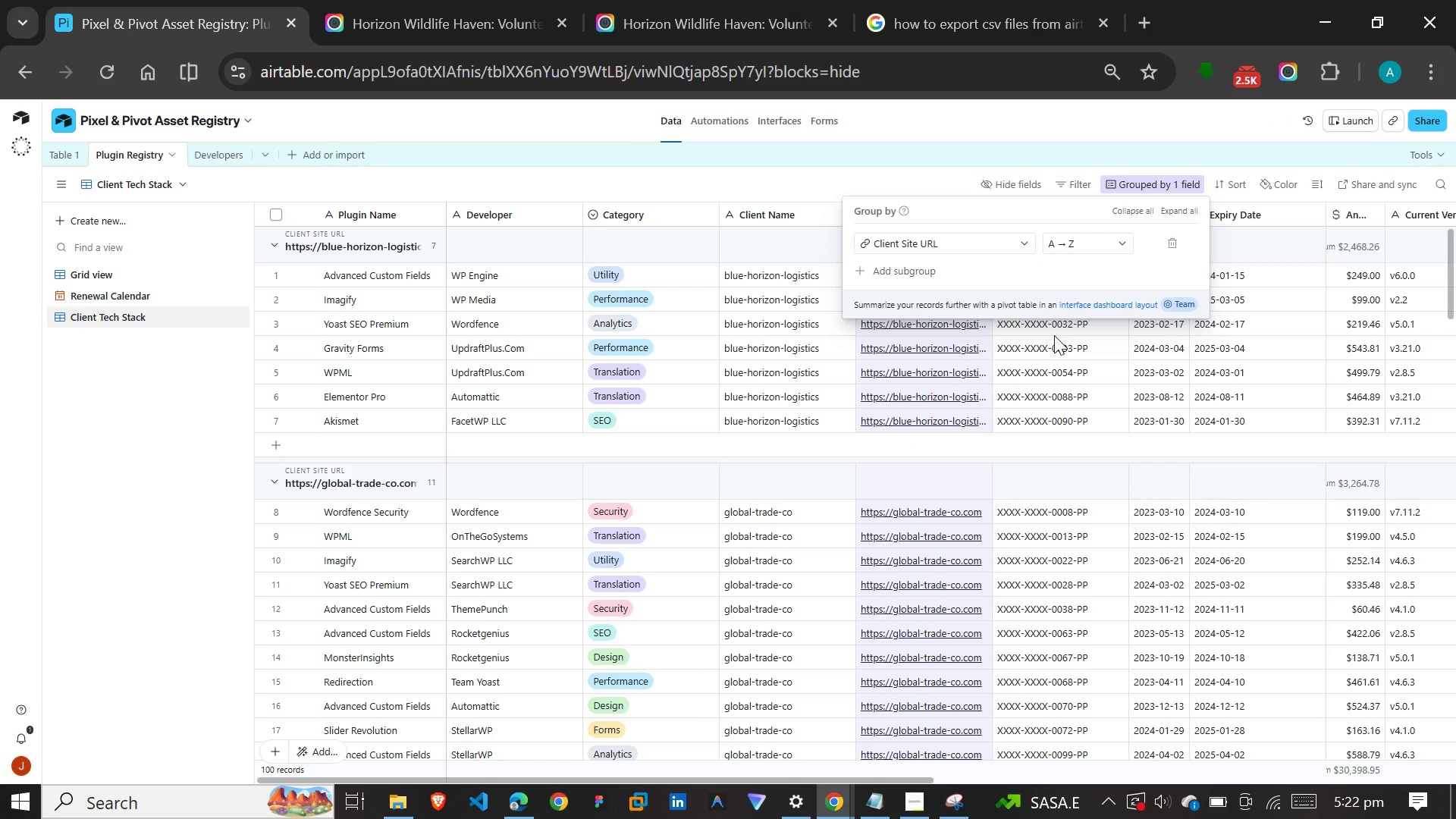 
wait(14.66)
 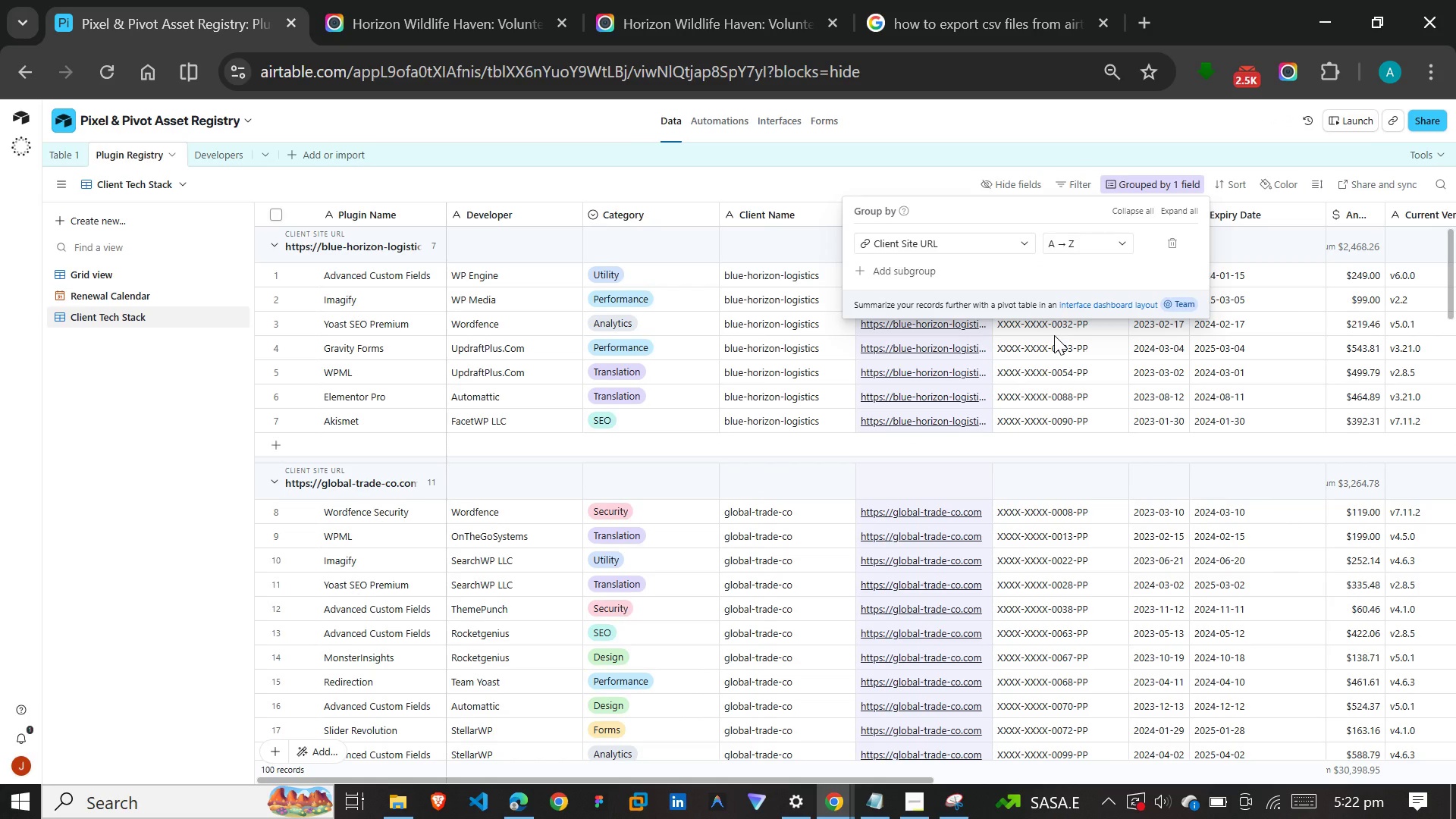 
left_click([1224, 177])
 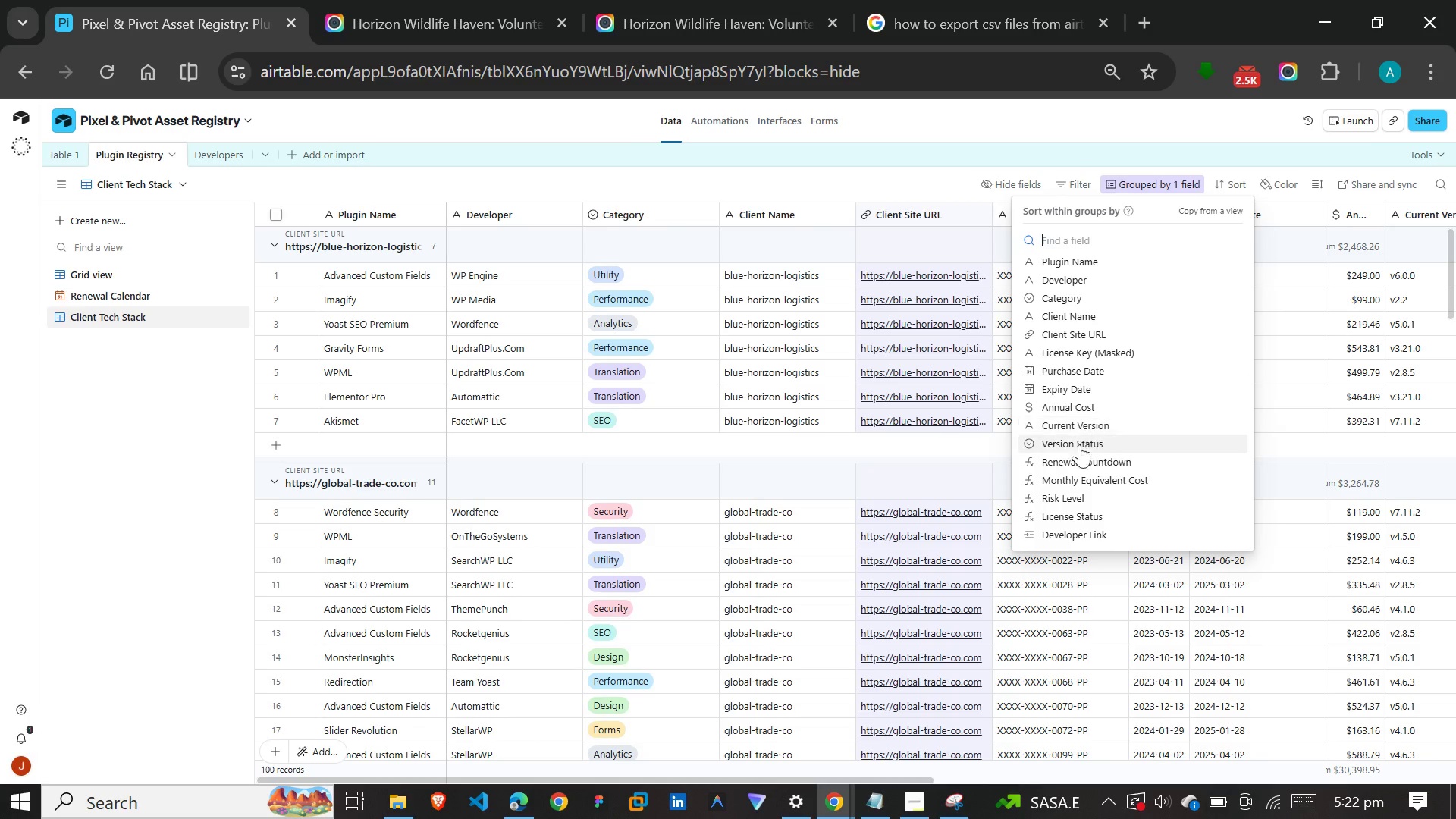 
wait(7.78)
 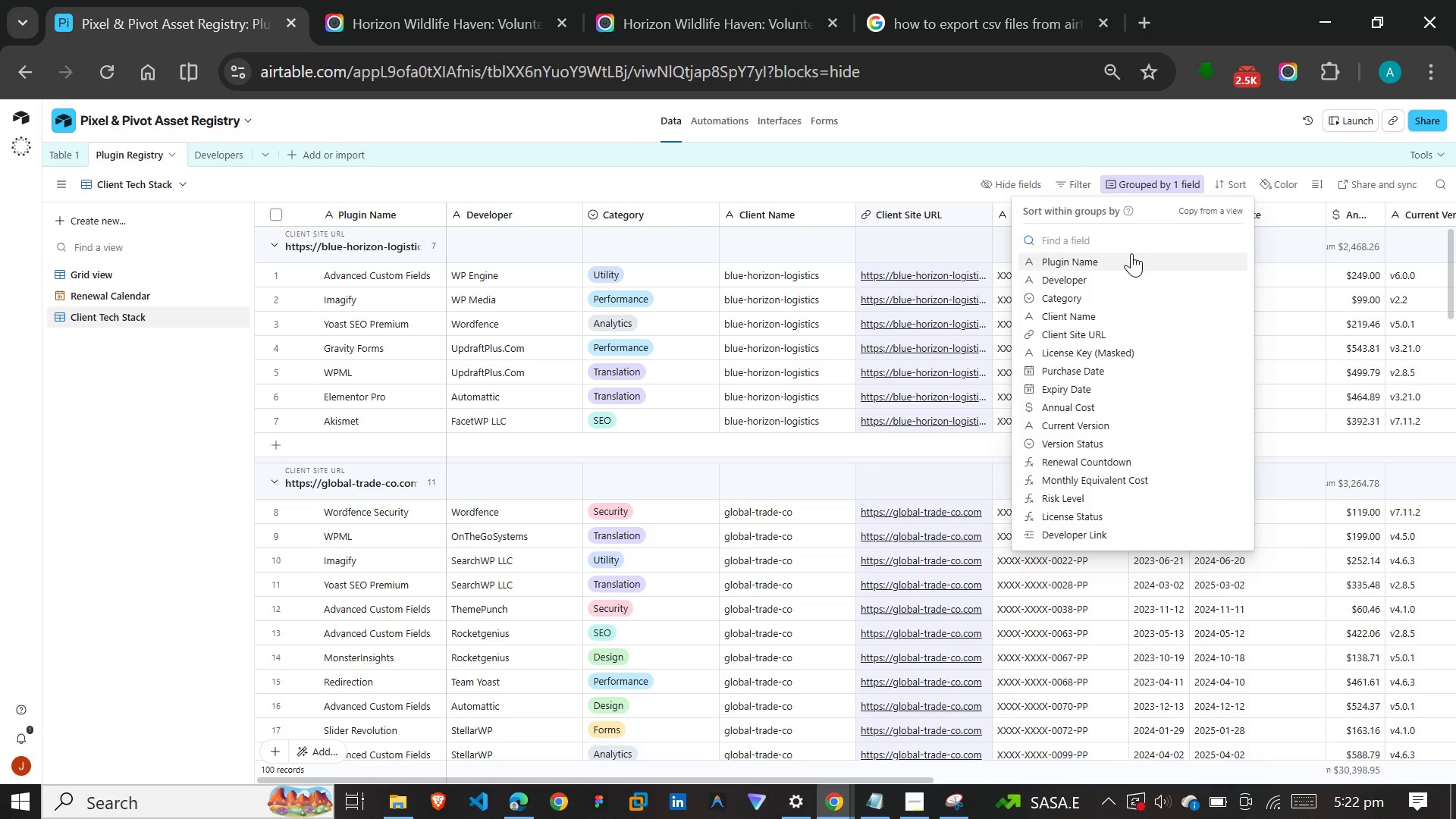 
left_click([1084, 313])
 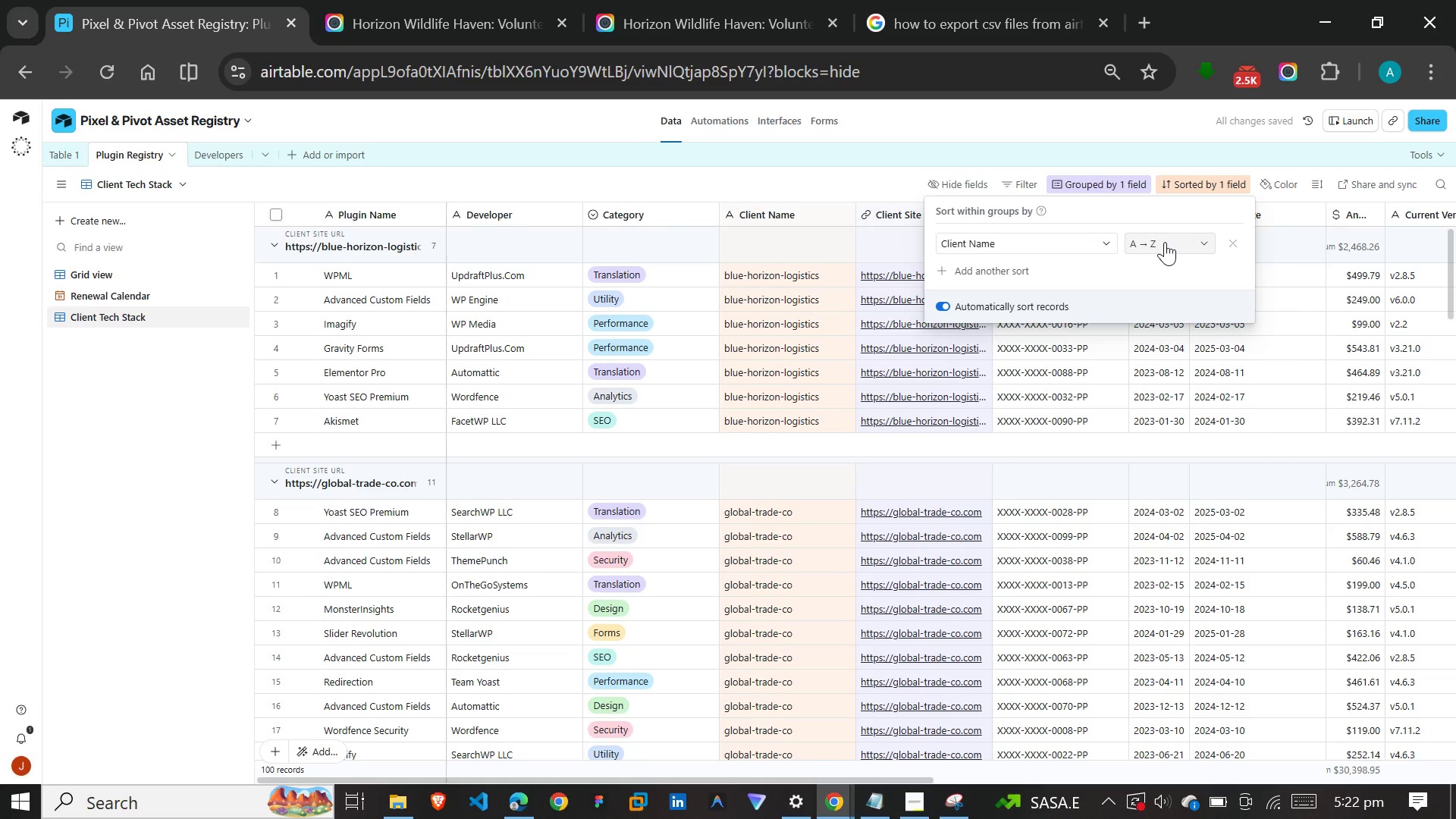 
left_click([1164, 242])
 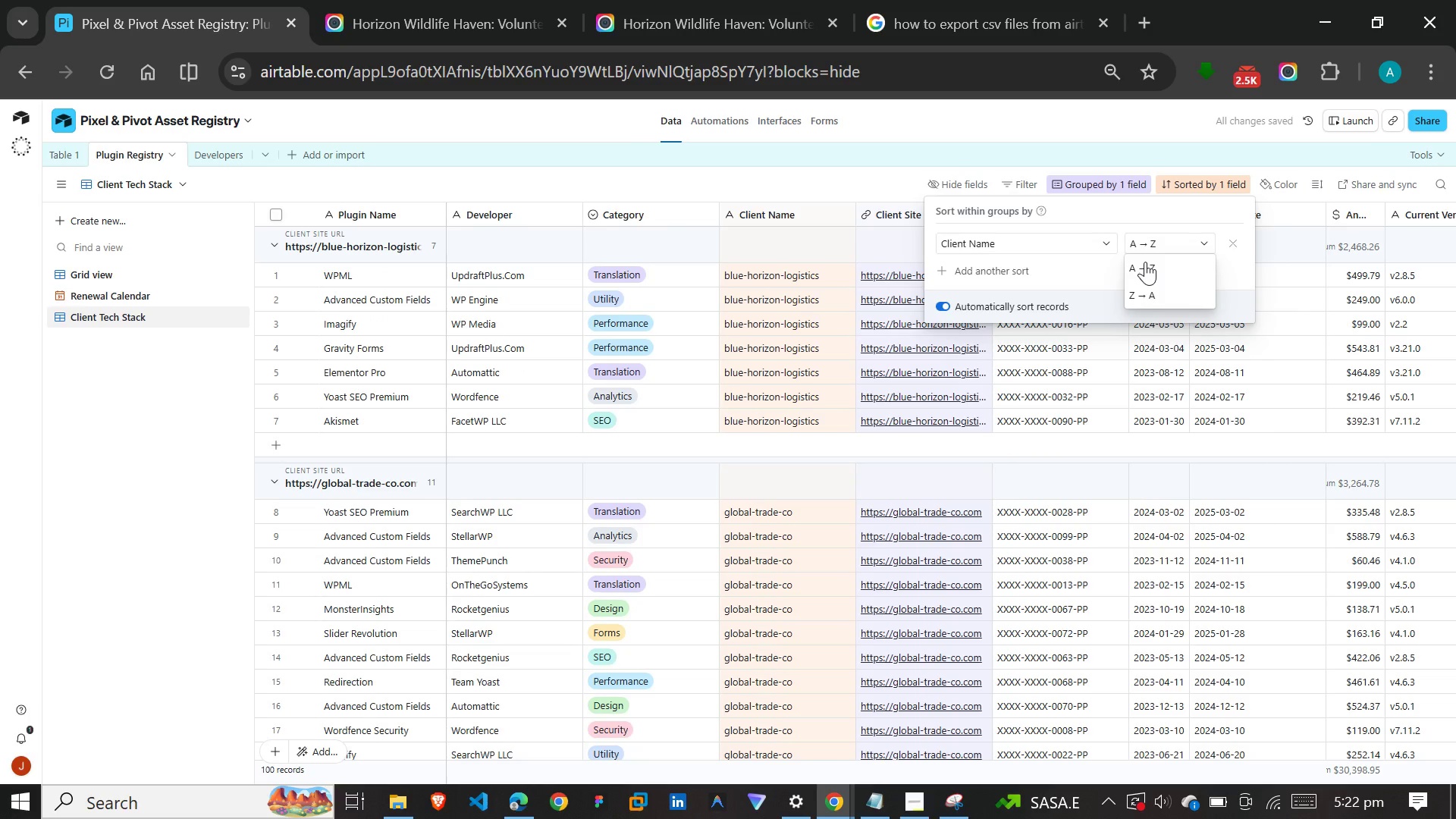 
left_click([1145, 262])
 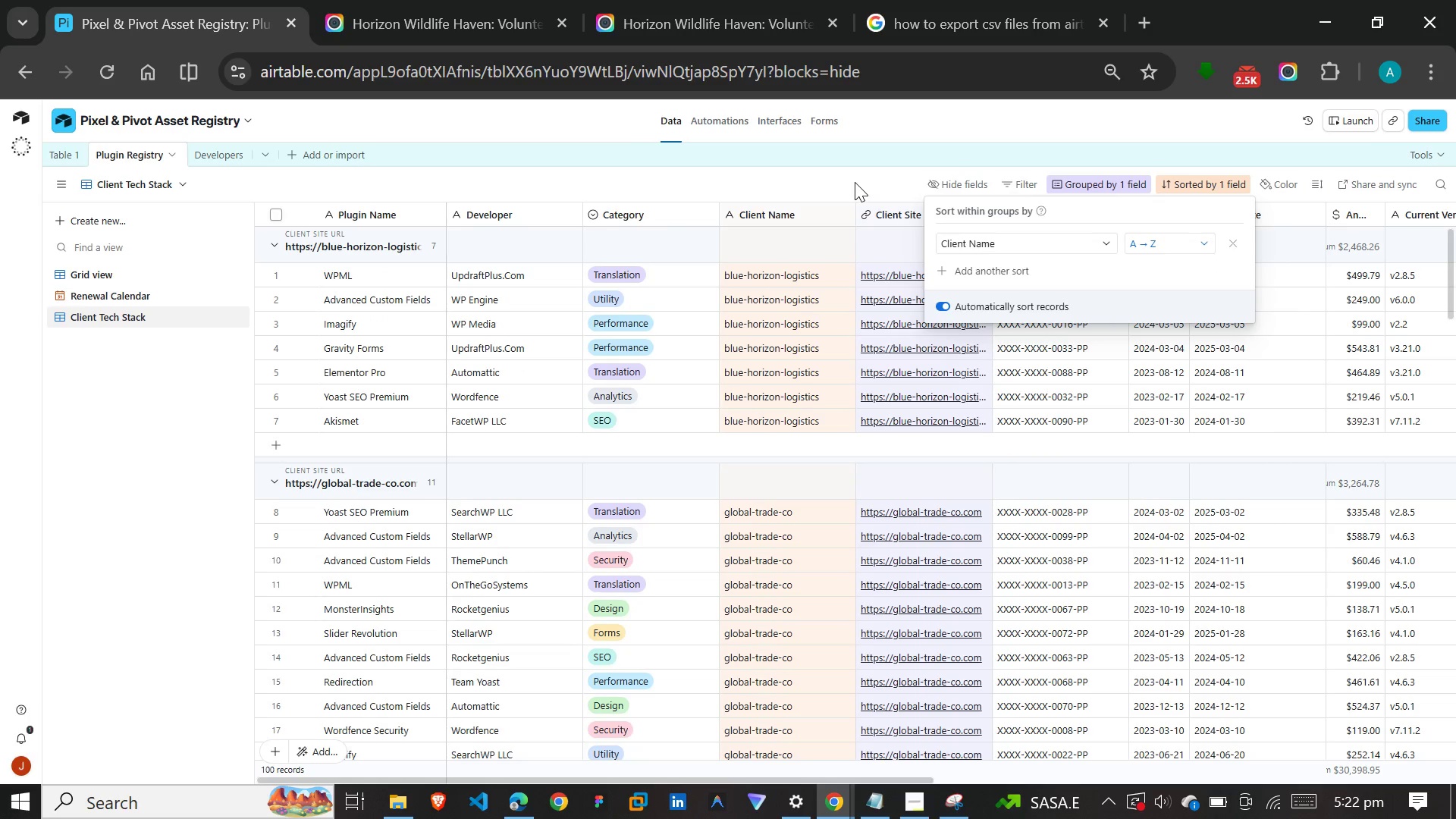 
left_click([855, 182])
 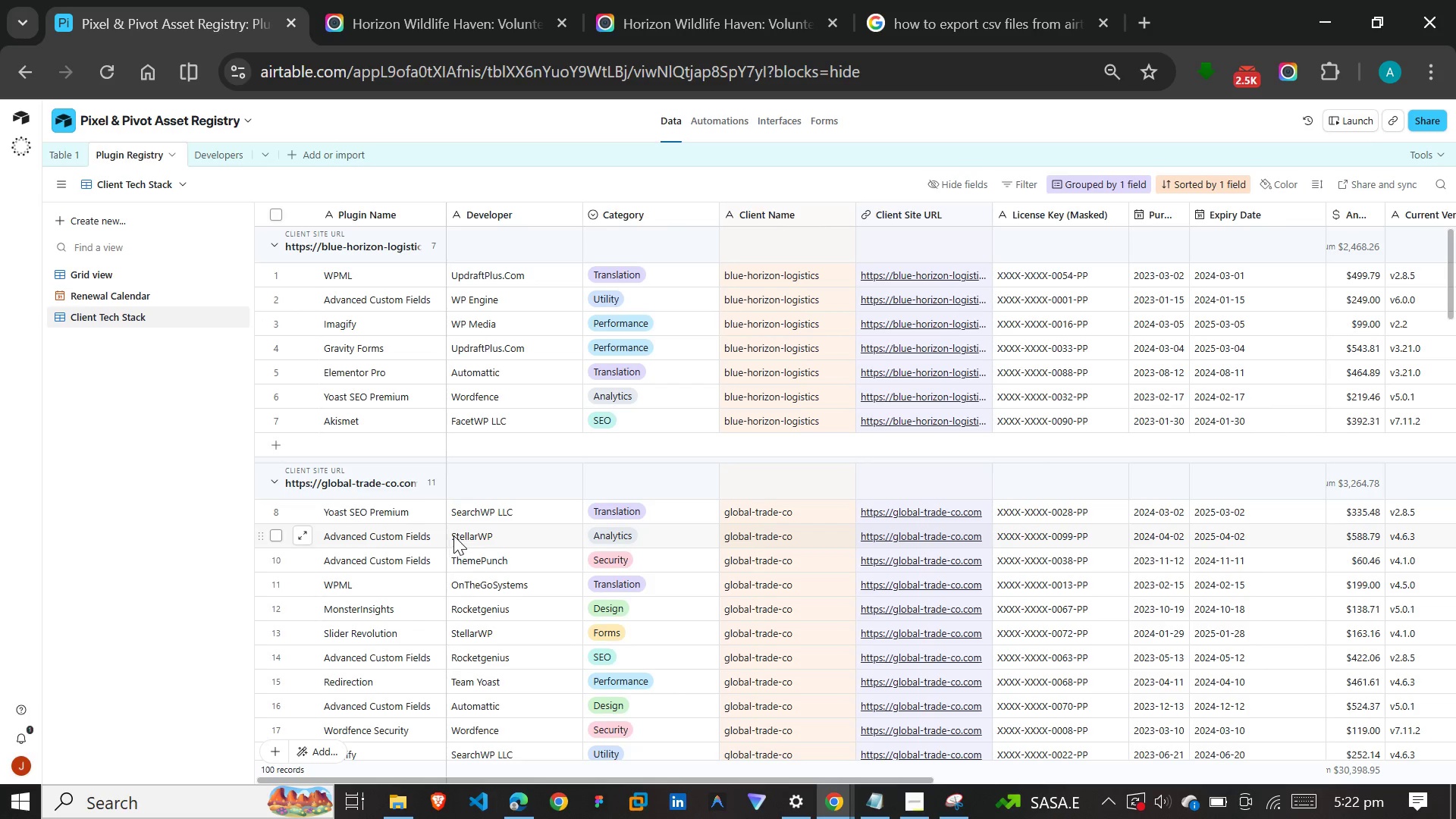 
wait(6.89)
 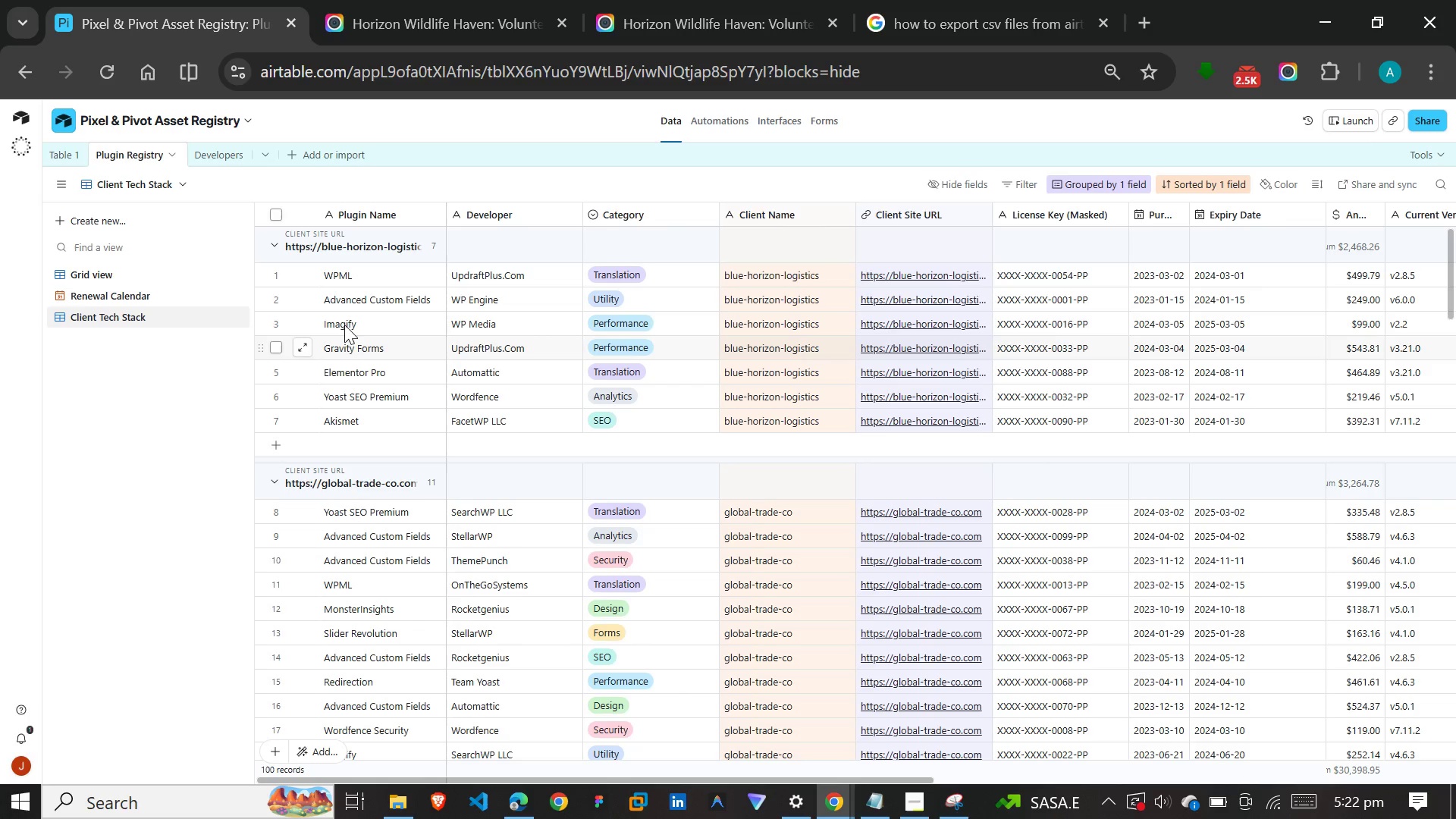 
scroll: coordinate [711, 406], scroll_direction: down, amount: 5.0
 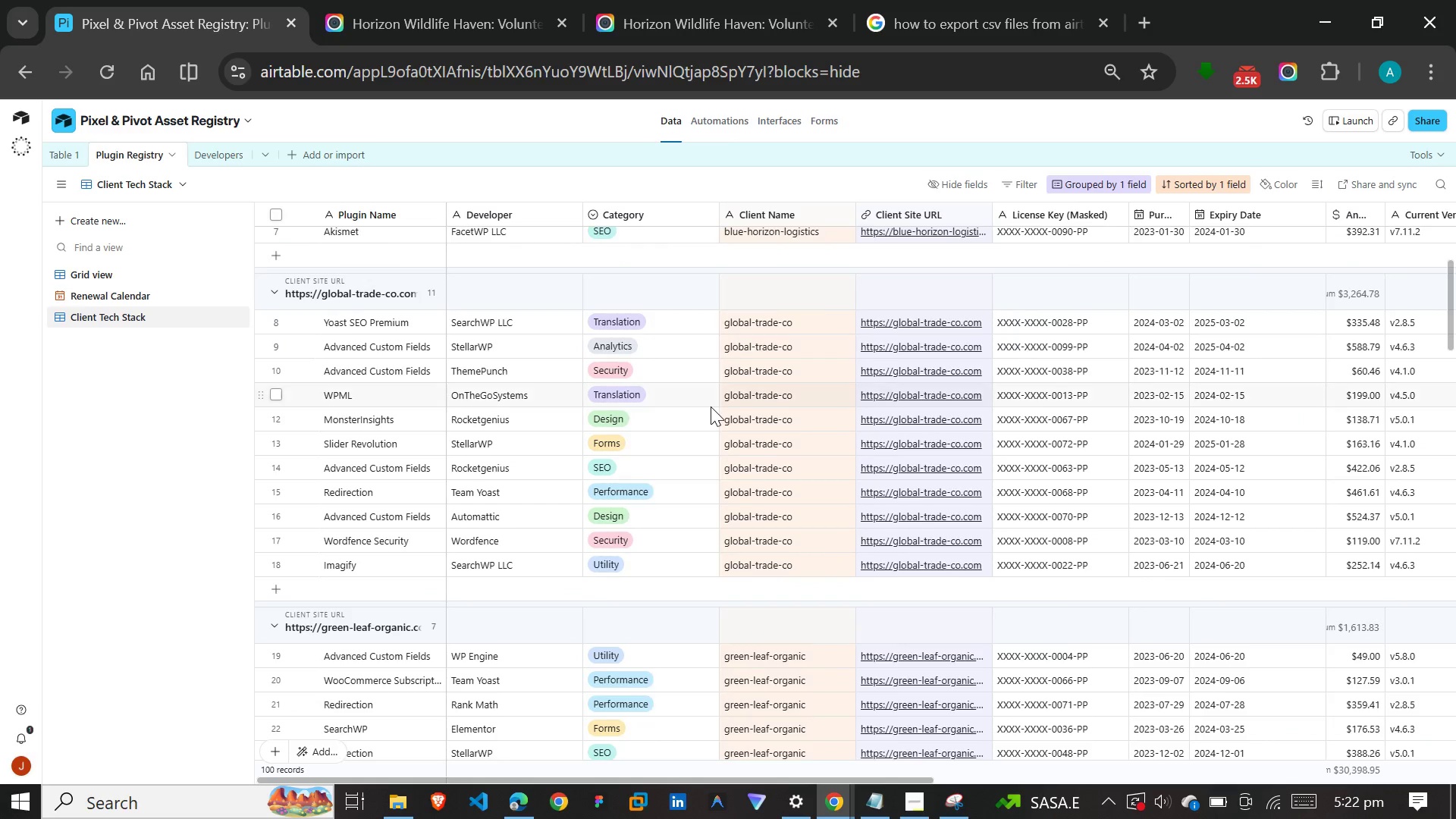 
scroll: coordinate [711, 406], scroll_direction: up, amount: 14.0
 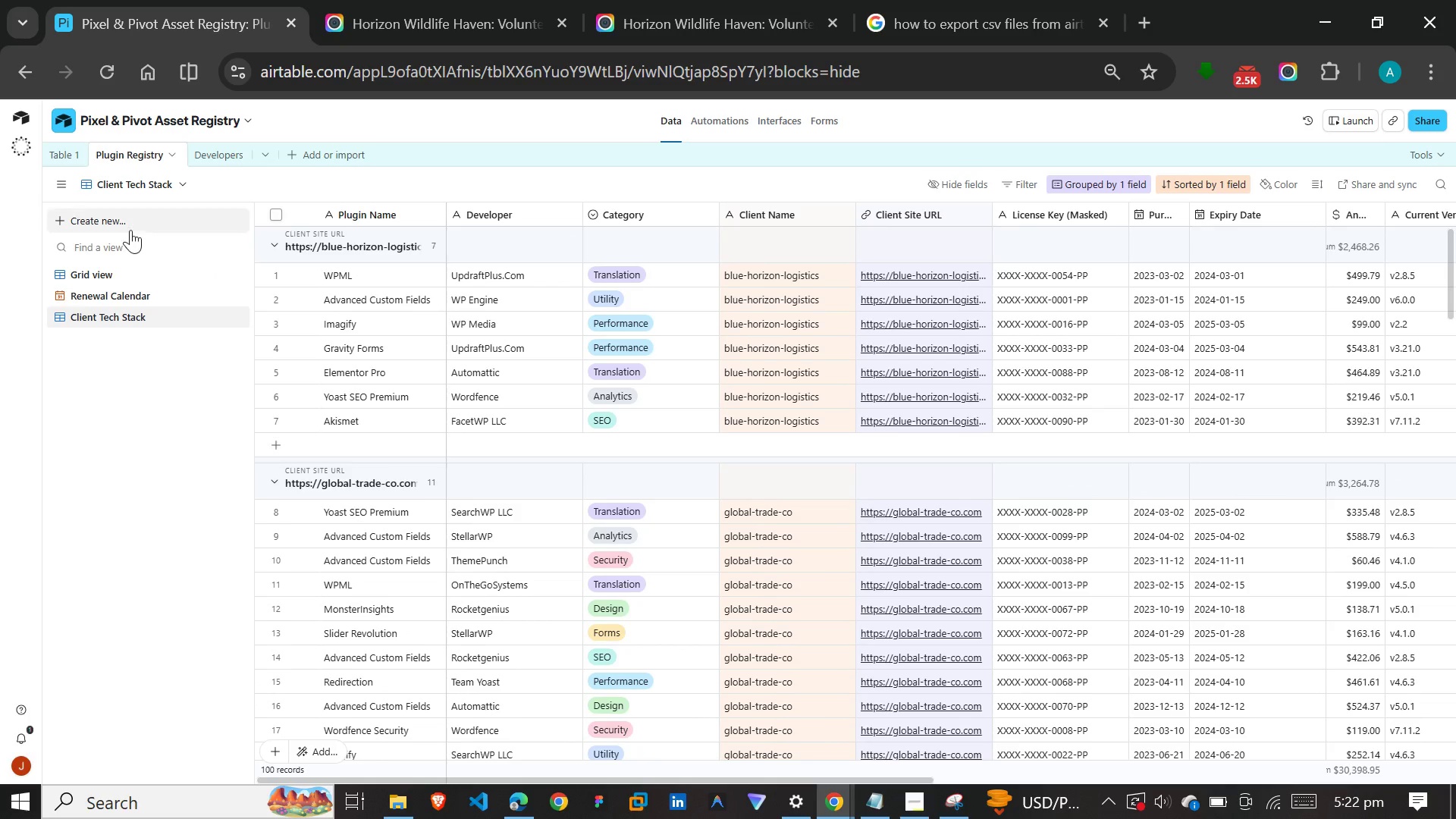 
left_click([130, 230])
 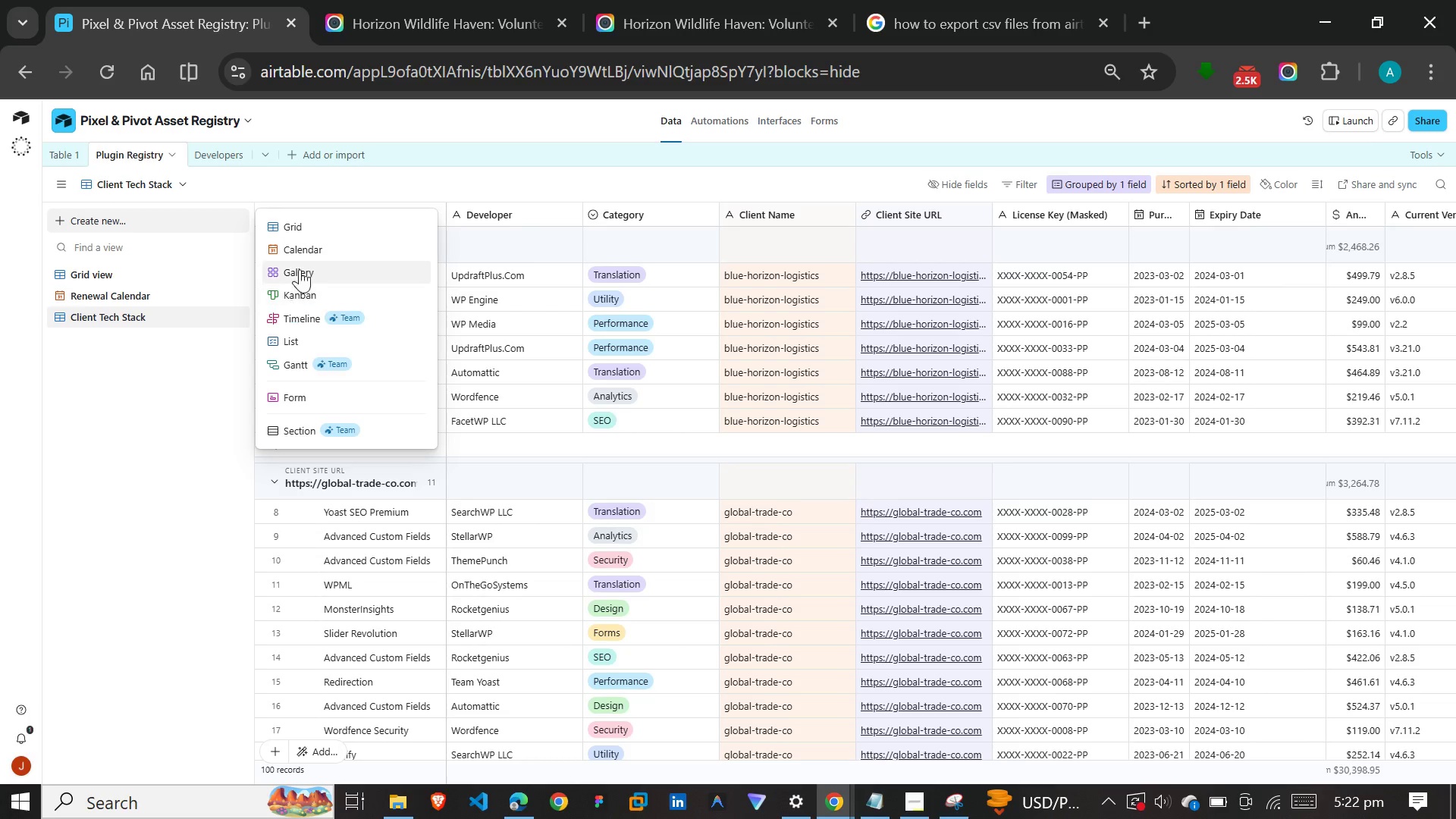 
left_click([315, 229])
 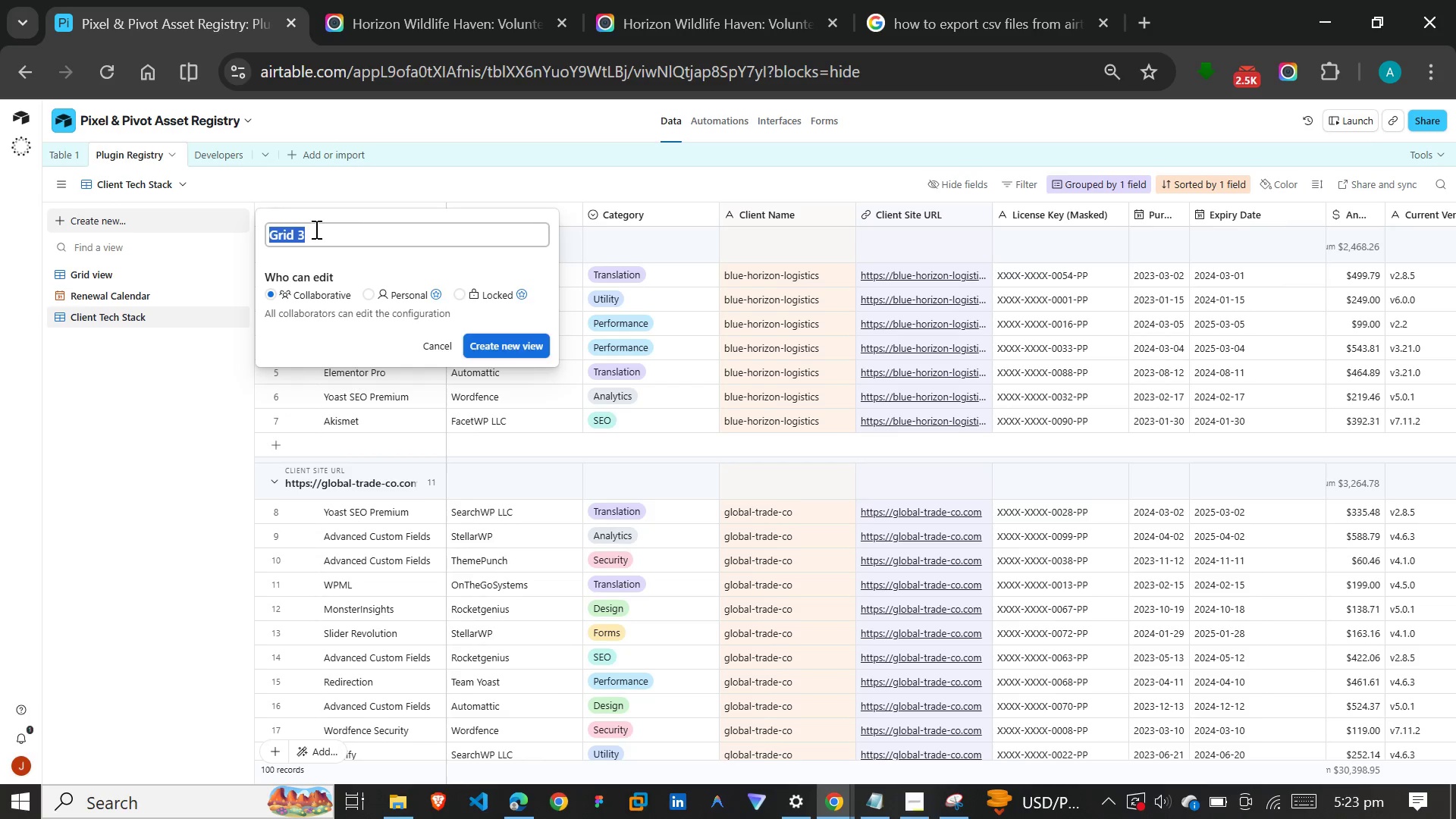 
hold_key(key=ShiftLeft, duration=0.7)
 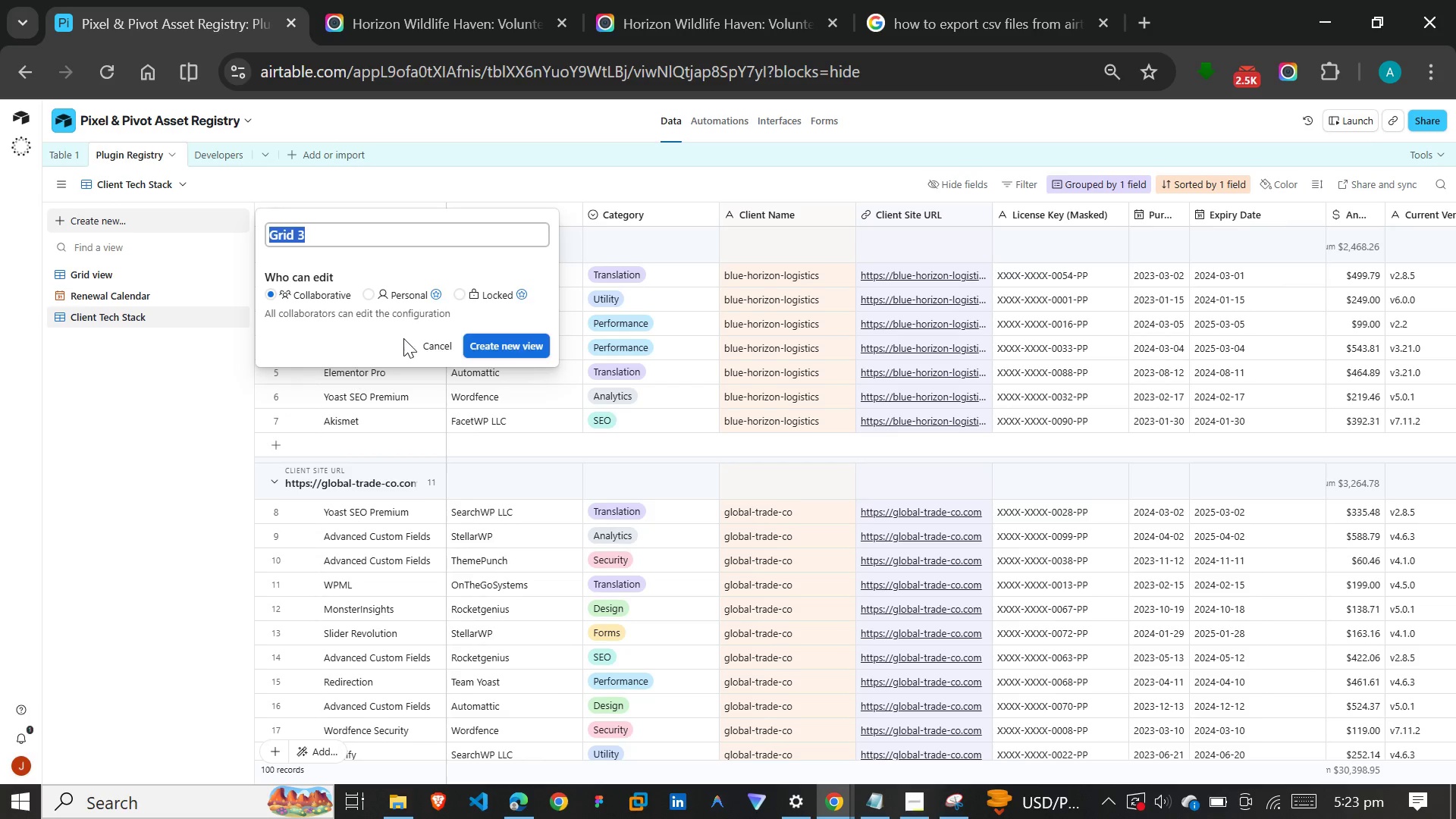 
left_click([428, 338])
 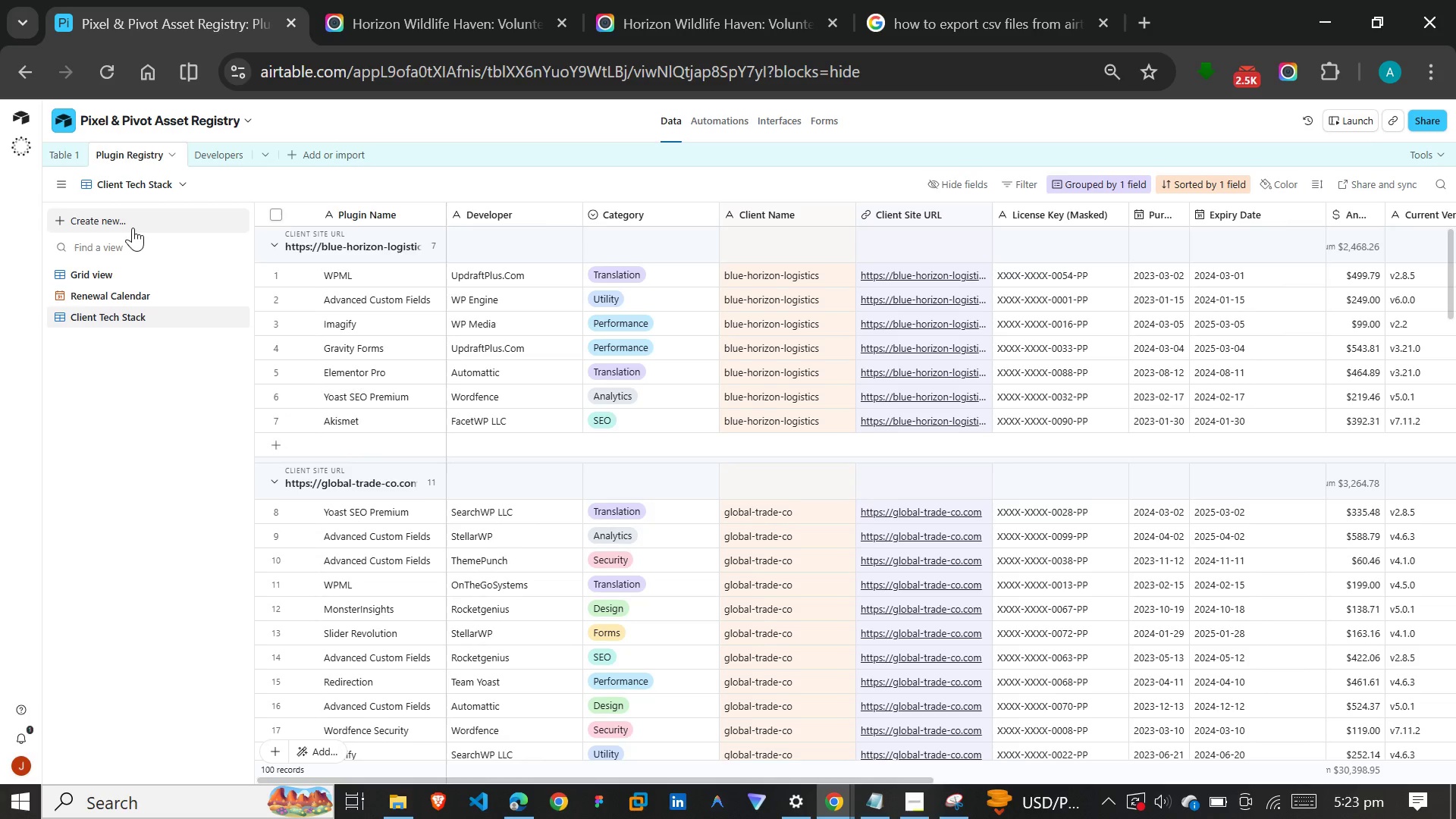 
left_click([134, 228])
 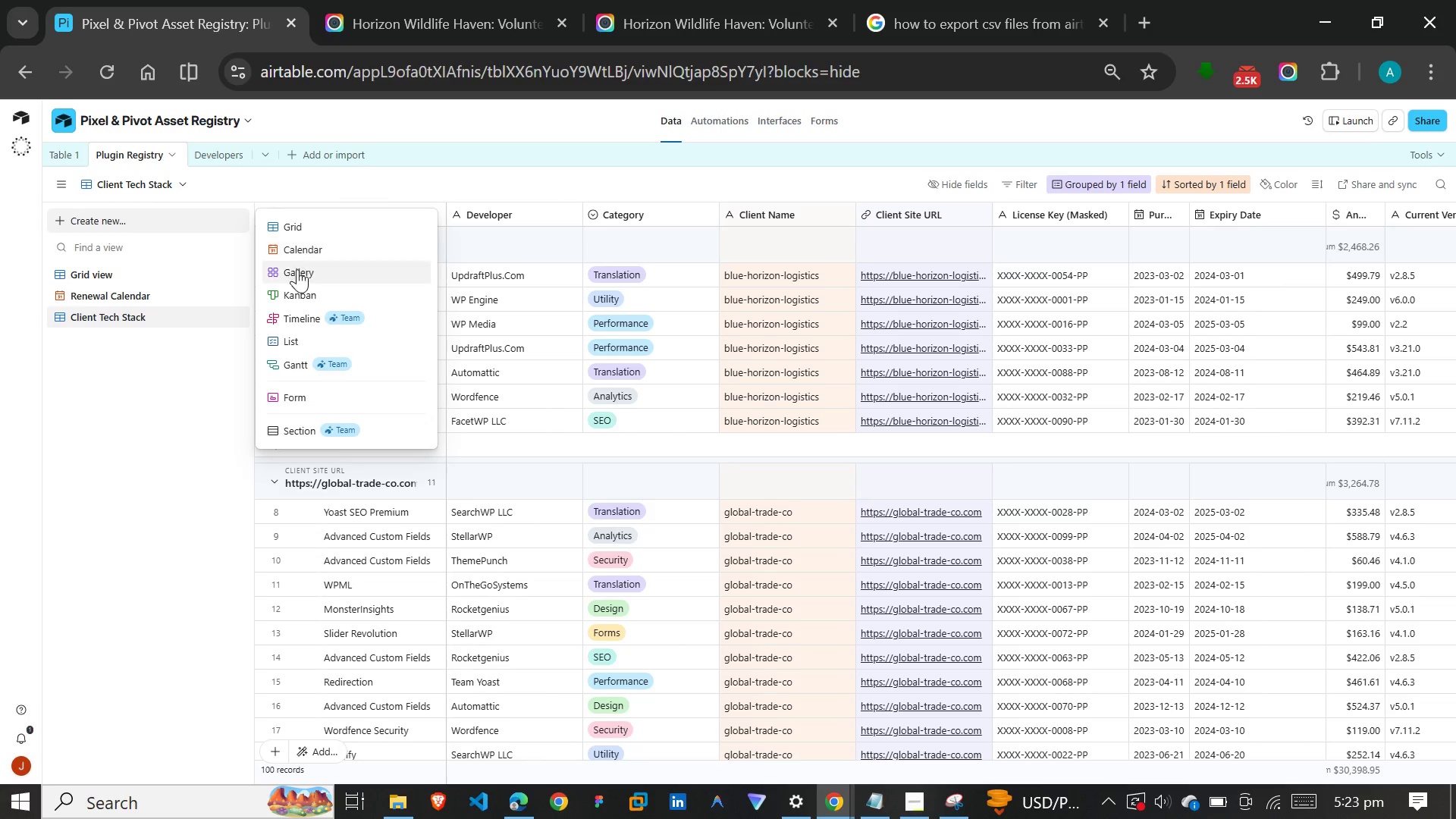 
left_click([297, 269])
 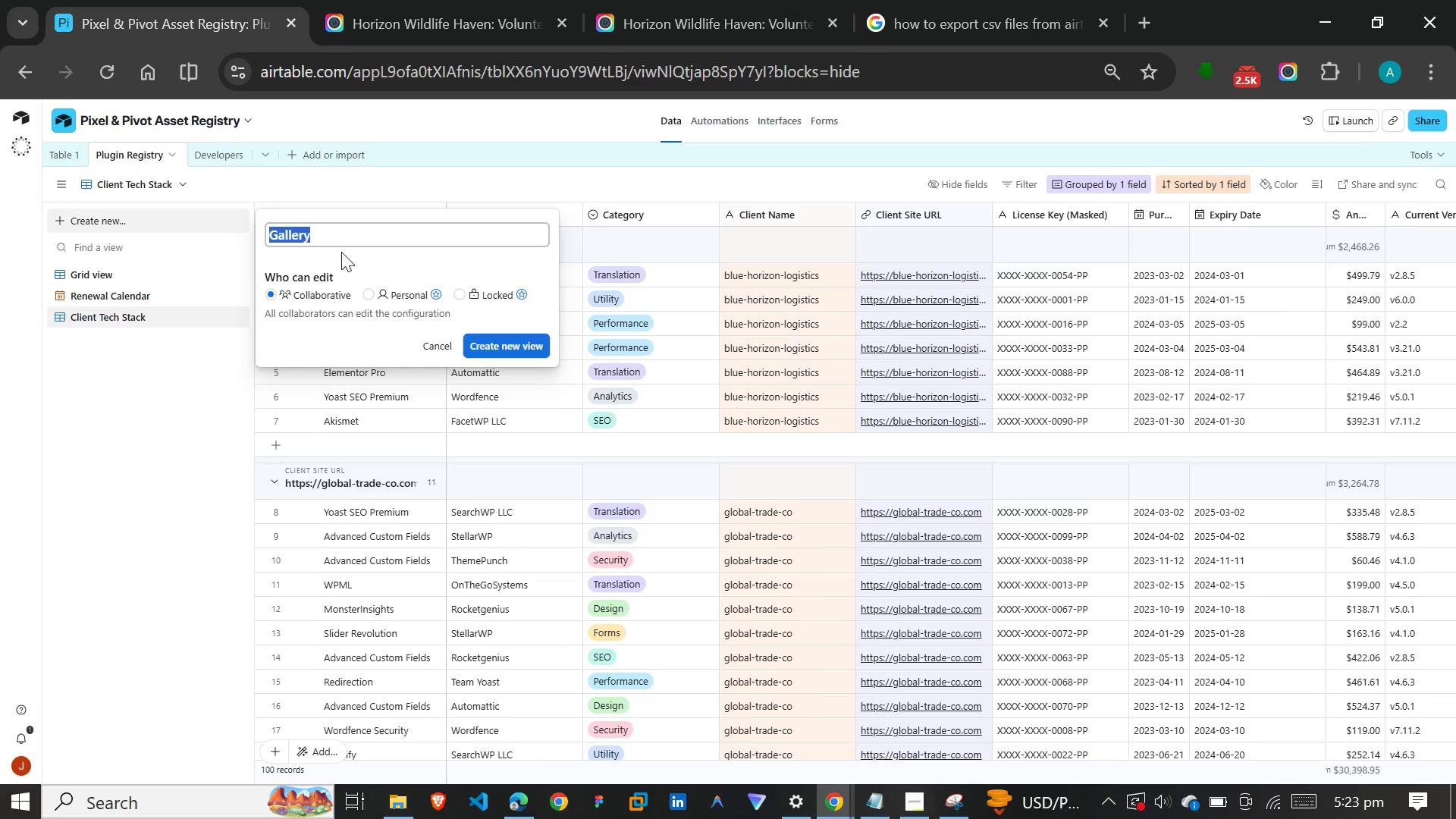 
type(Audit )
key(Backspace)
 